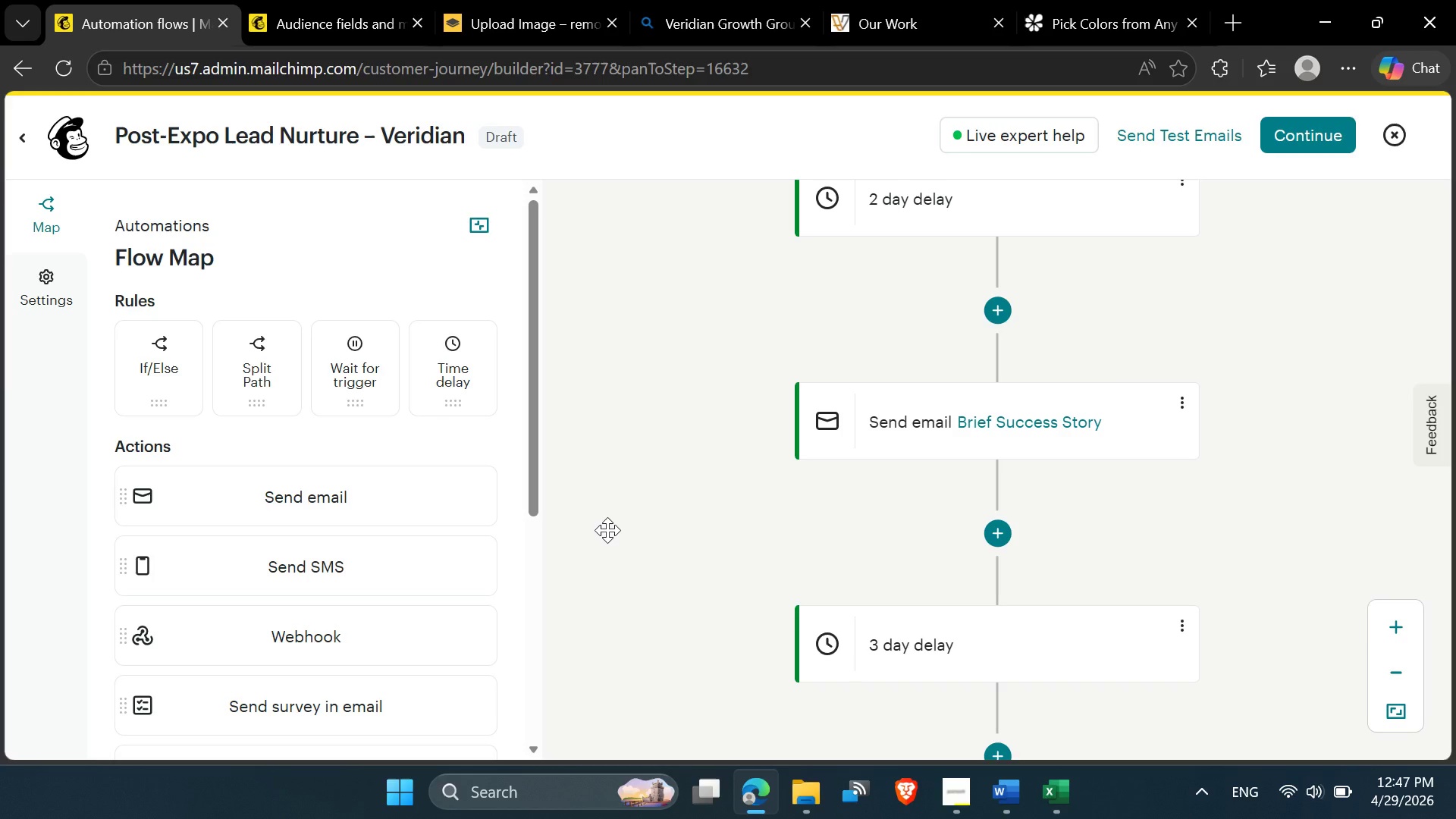 
wait(72.92)
 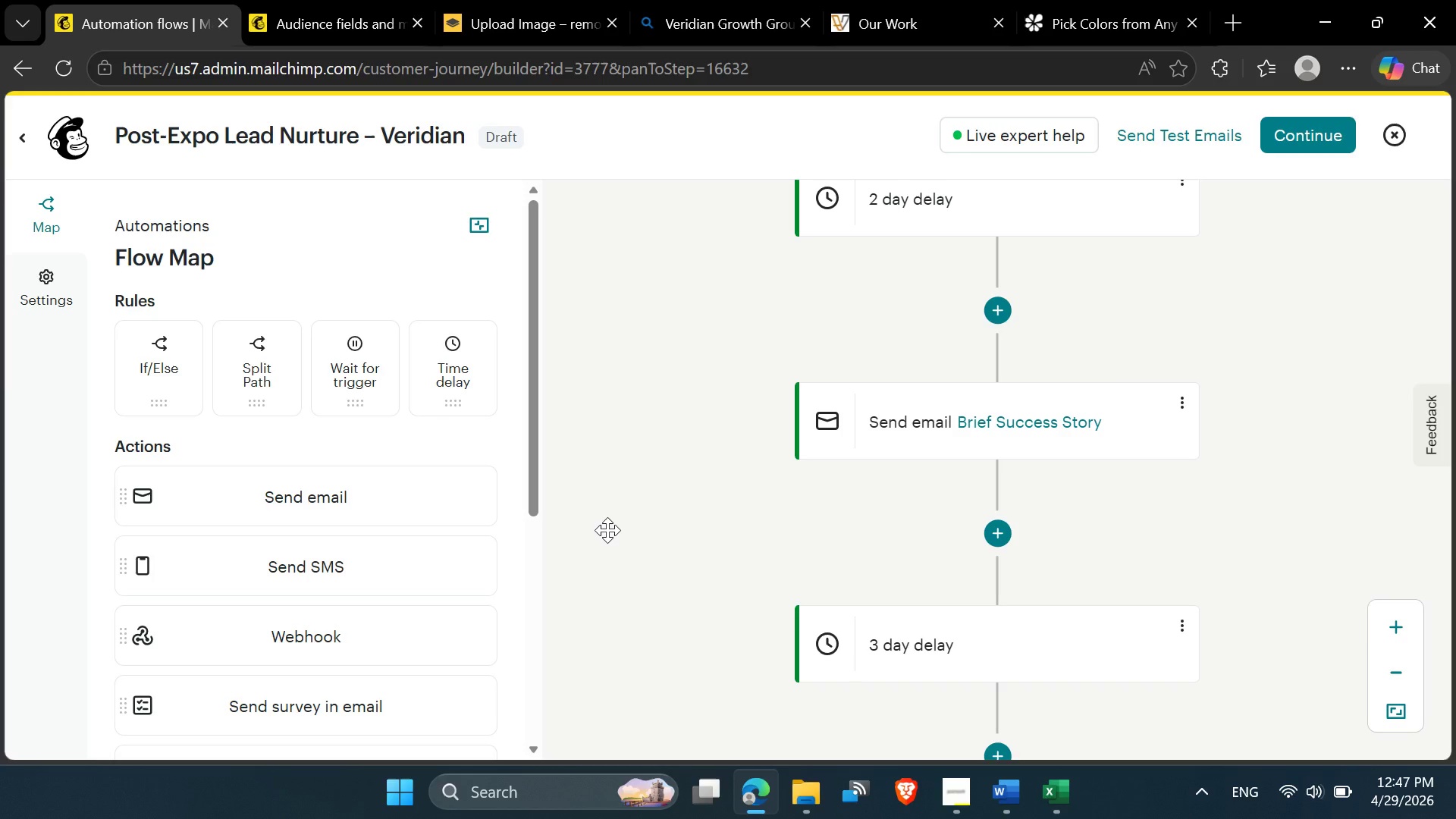 
scroll: coordinate [1138, 565], scroll_direction: down, amount: 2.0
 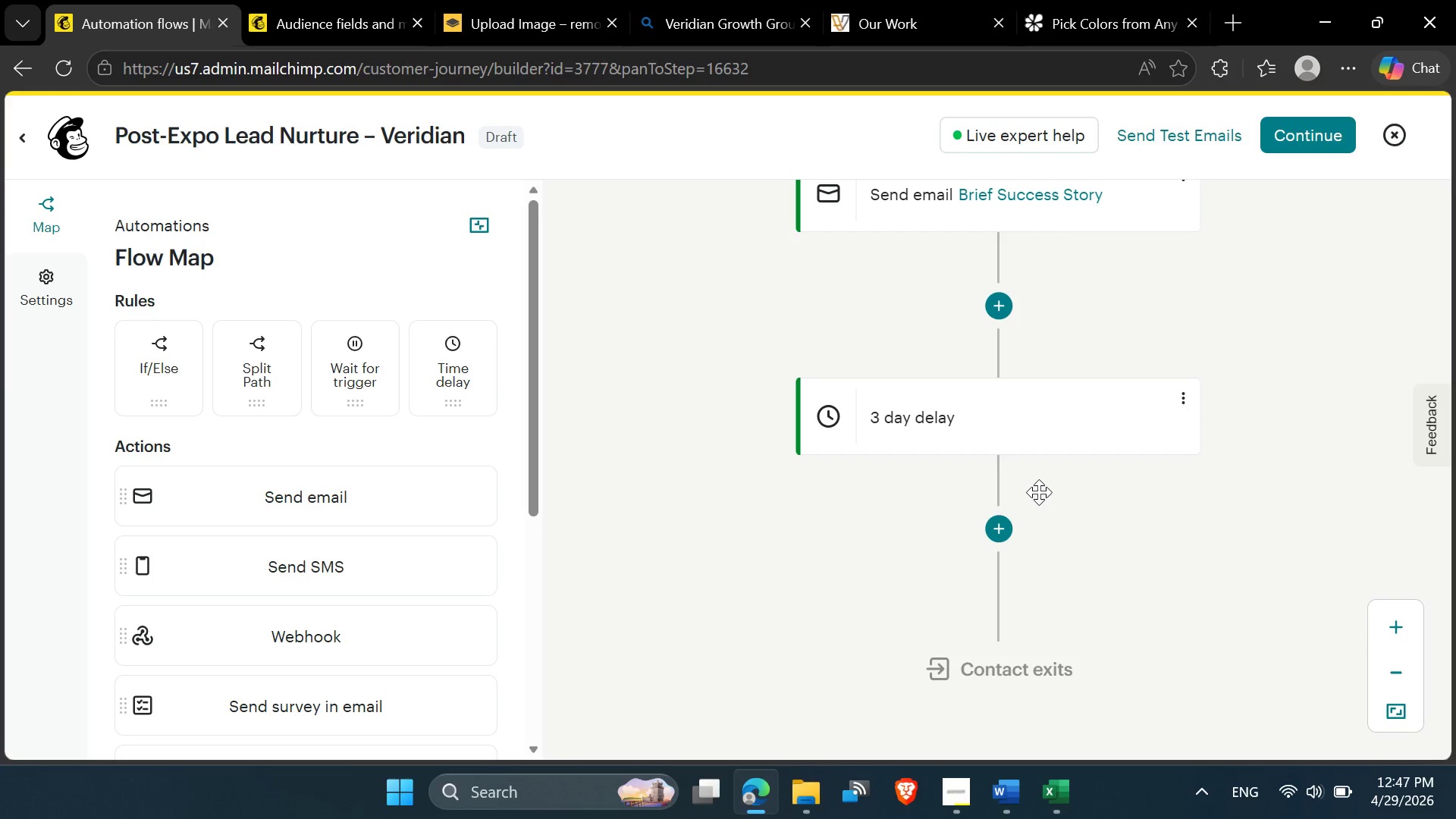 
left_click([1016, 523])
 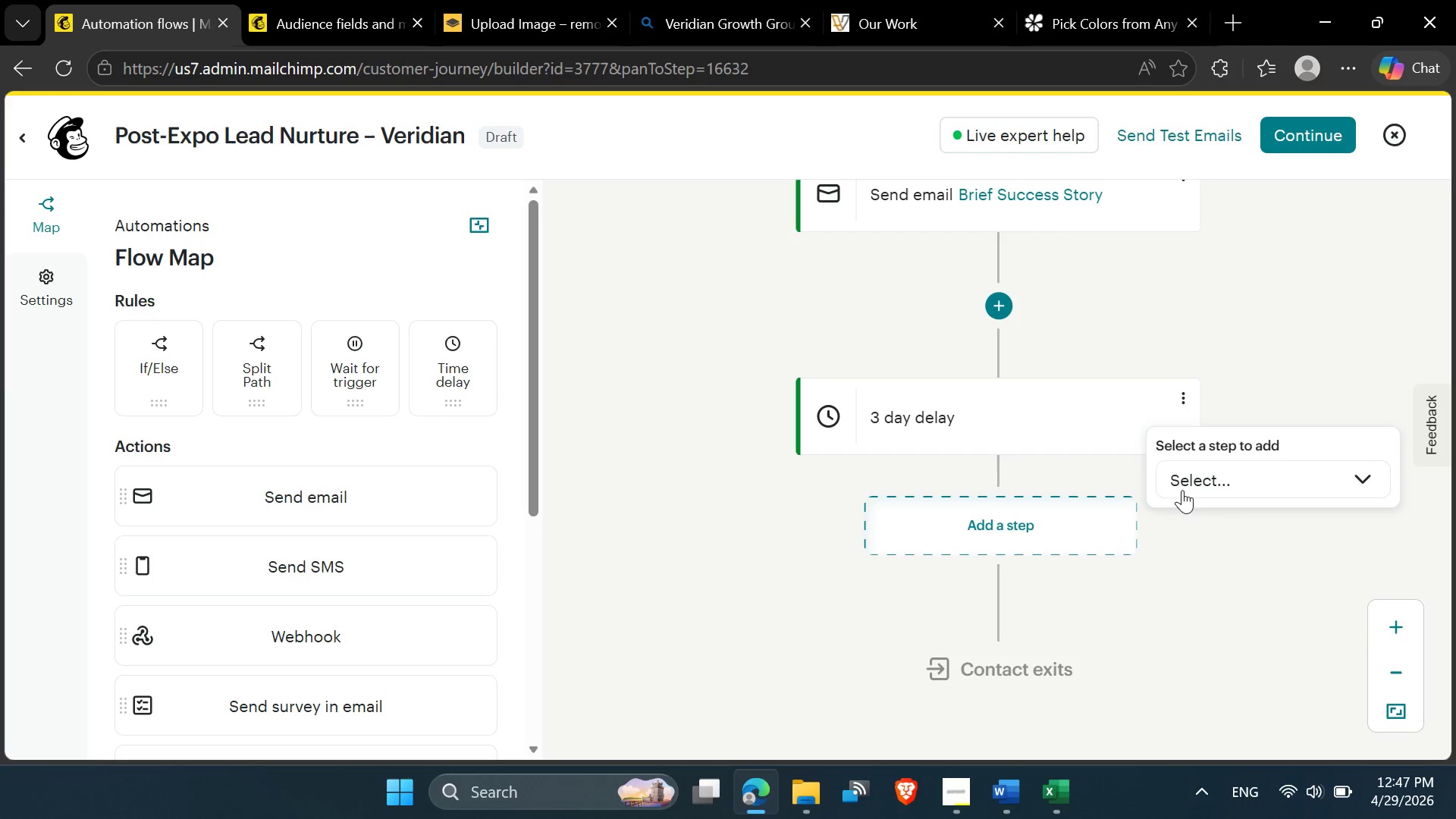 
left_click([1191, 484])
 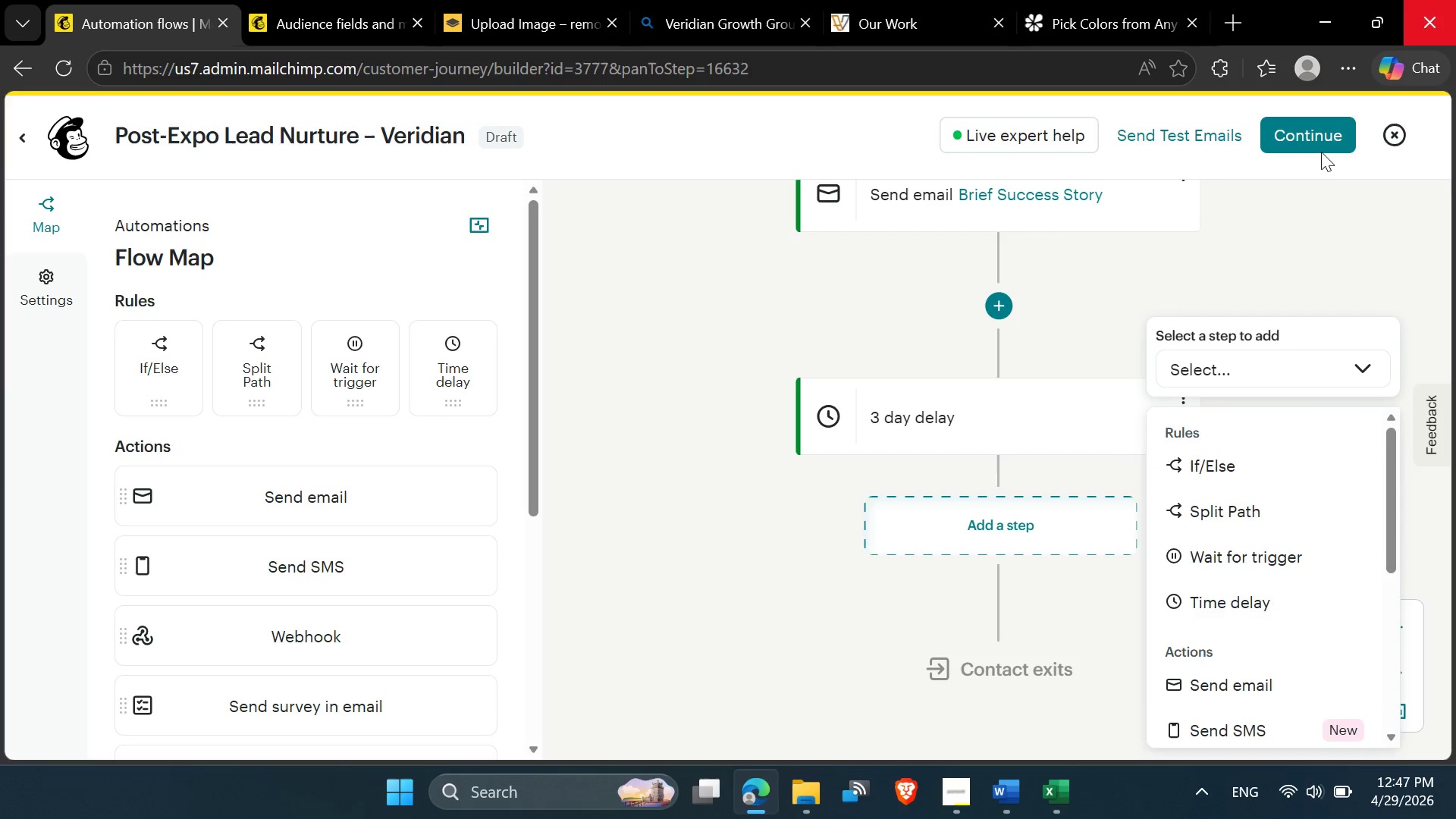 
left_click([1248, 691])
 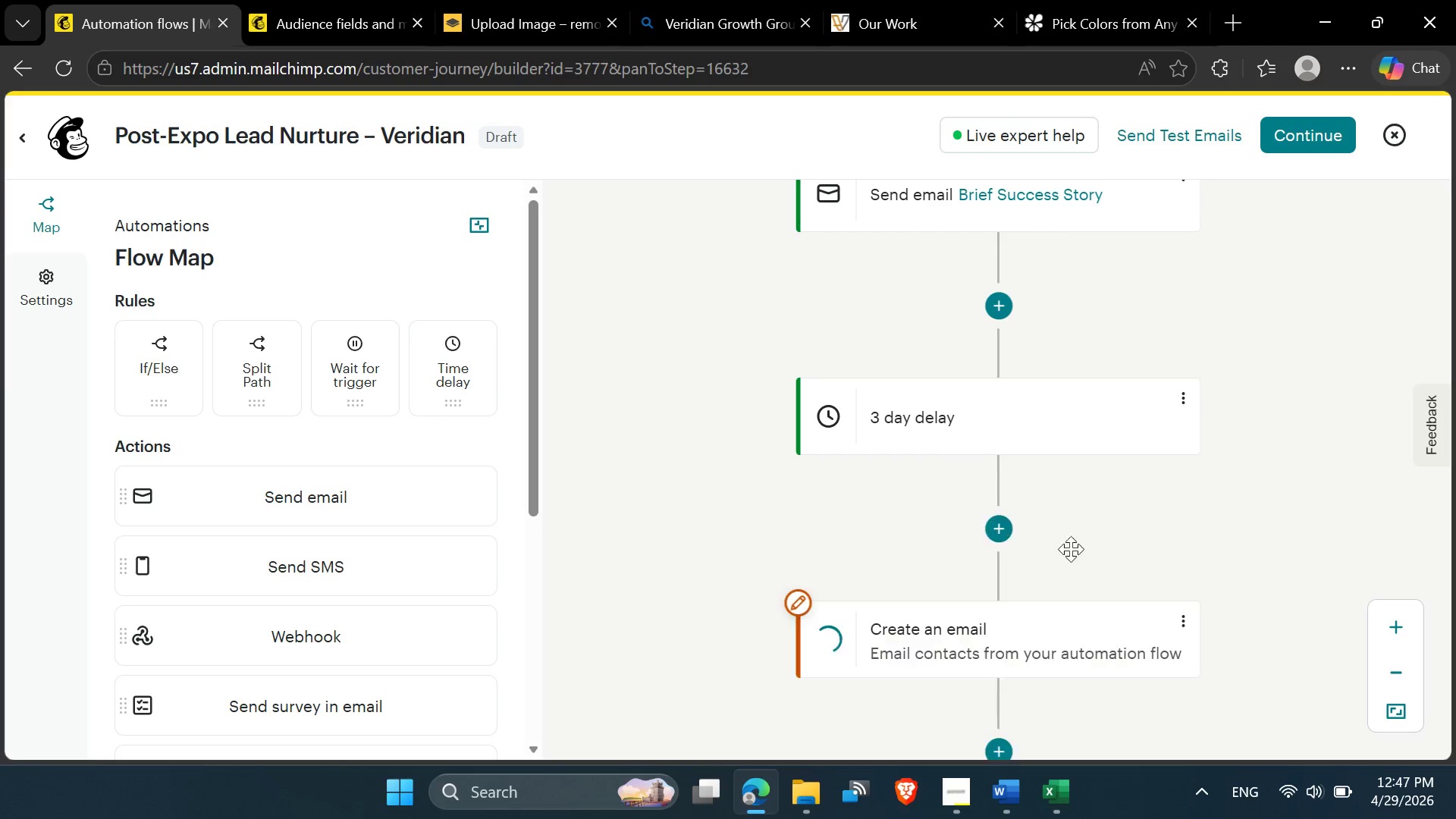 
scroll: coordinate [1032, 548], scroll_direction: down, amount: 1.0
 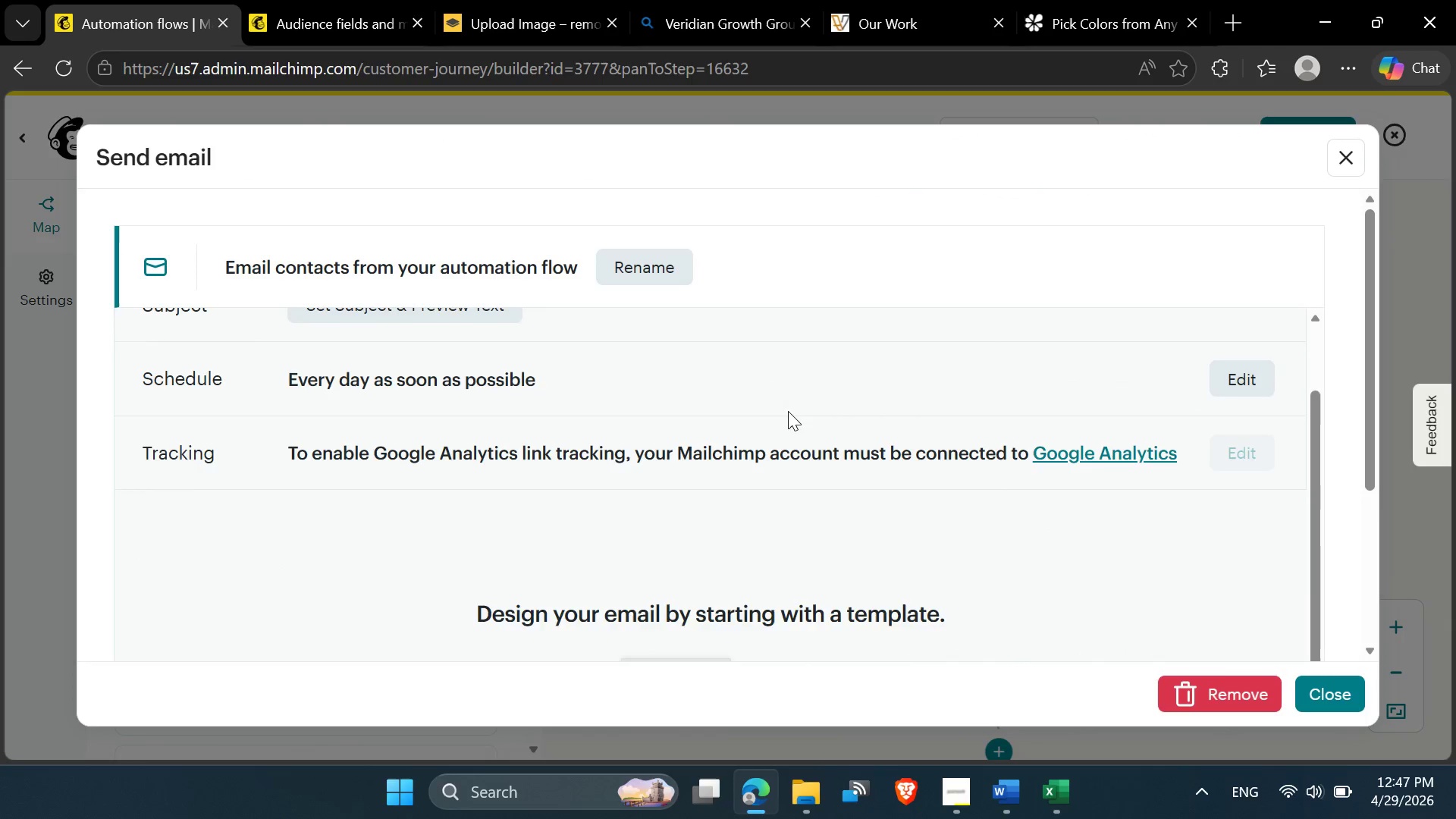 
scroll: coordinate [787, 412], scroll_direction: up, amount: 2.0
 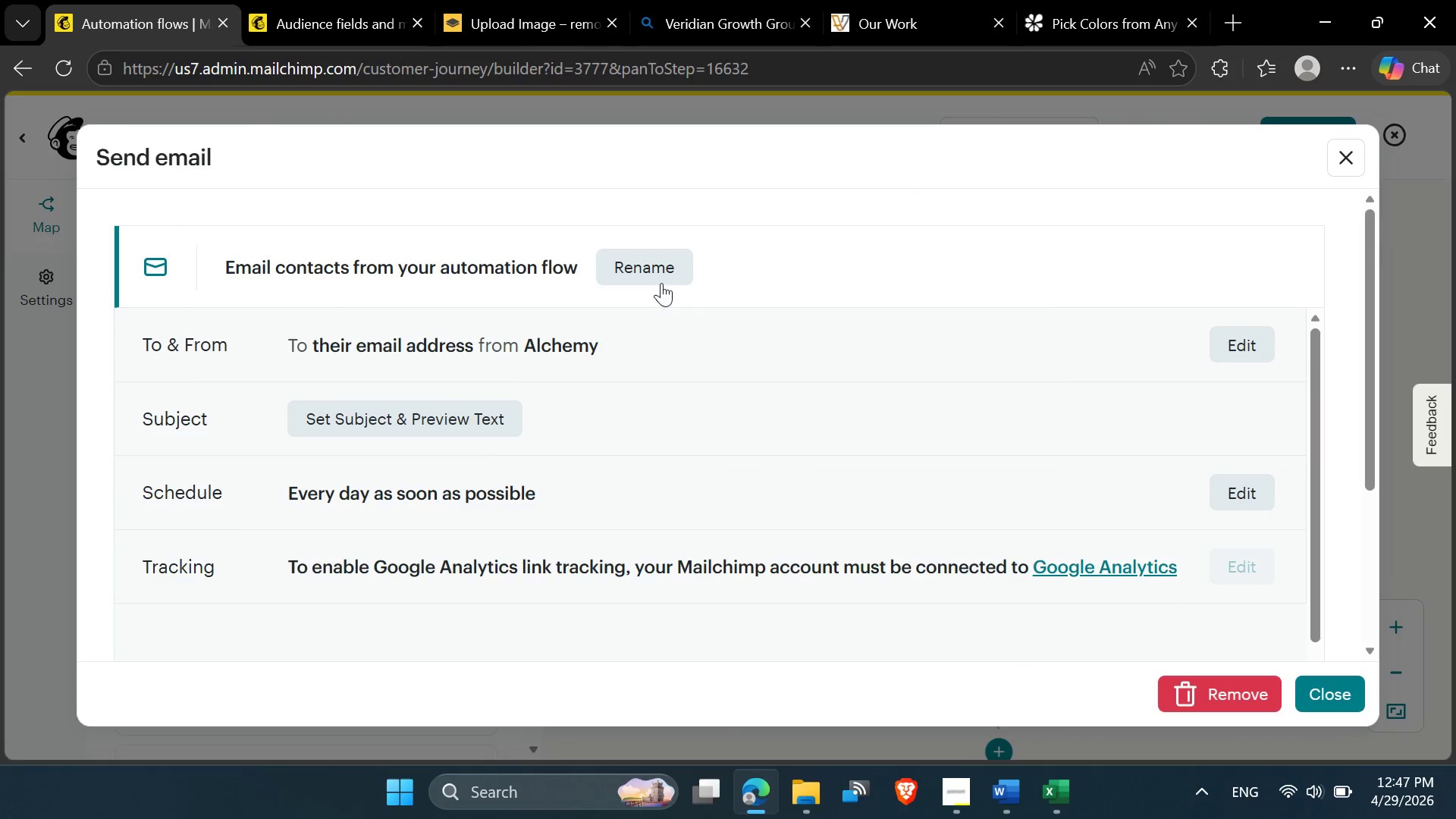 
left_click([659, 277])
 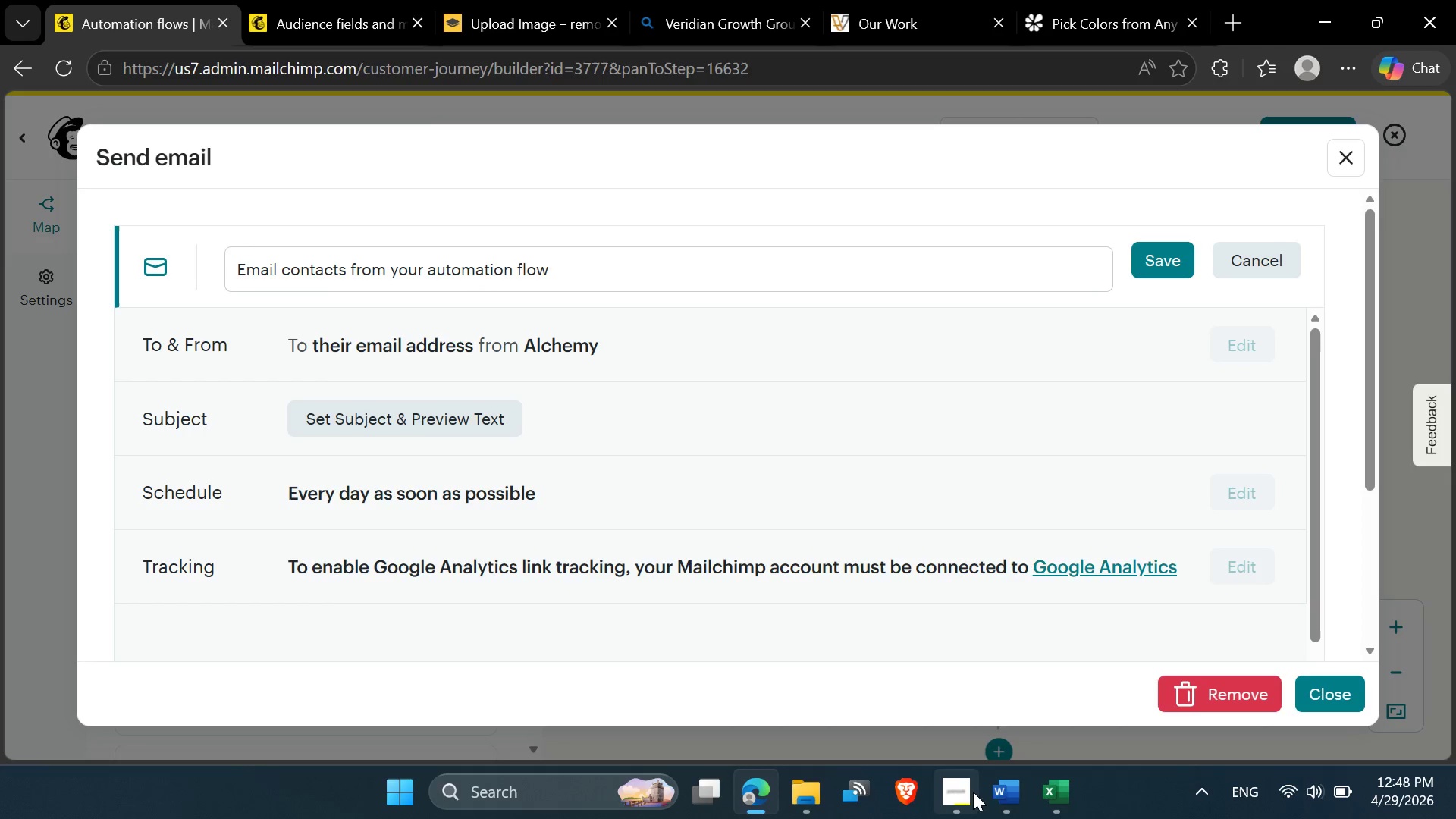 
left_click([999, 790])
 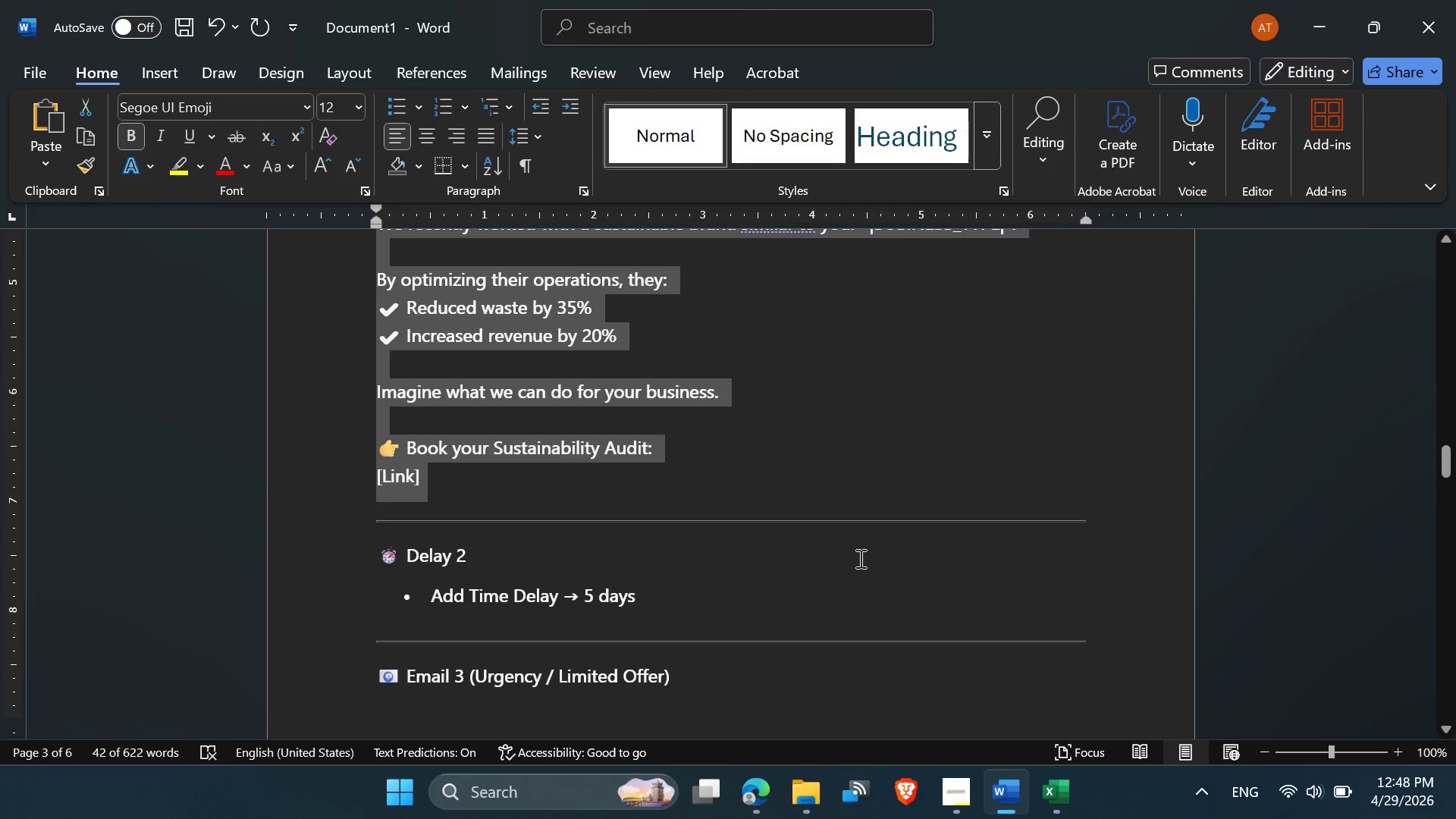 
scroll: coordinate [720, 563], scroll_direction: down, amount: 2.0
 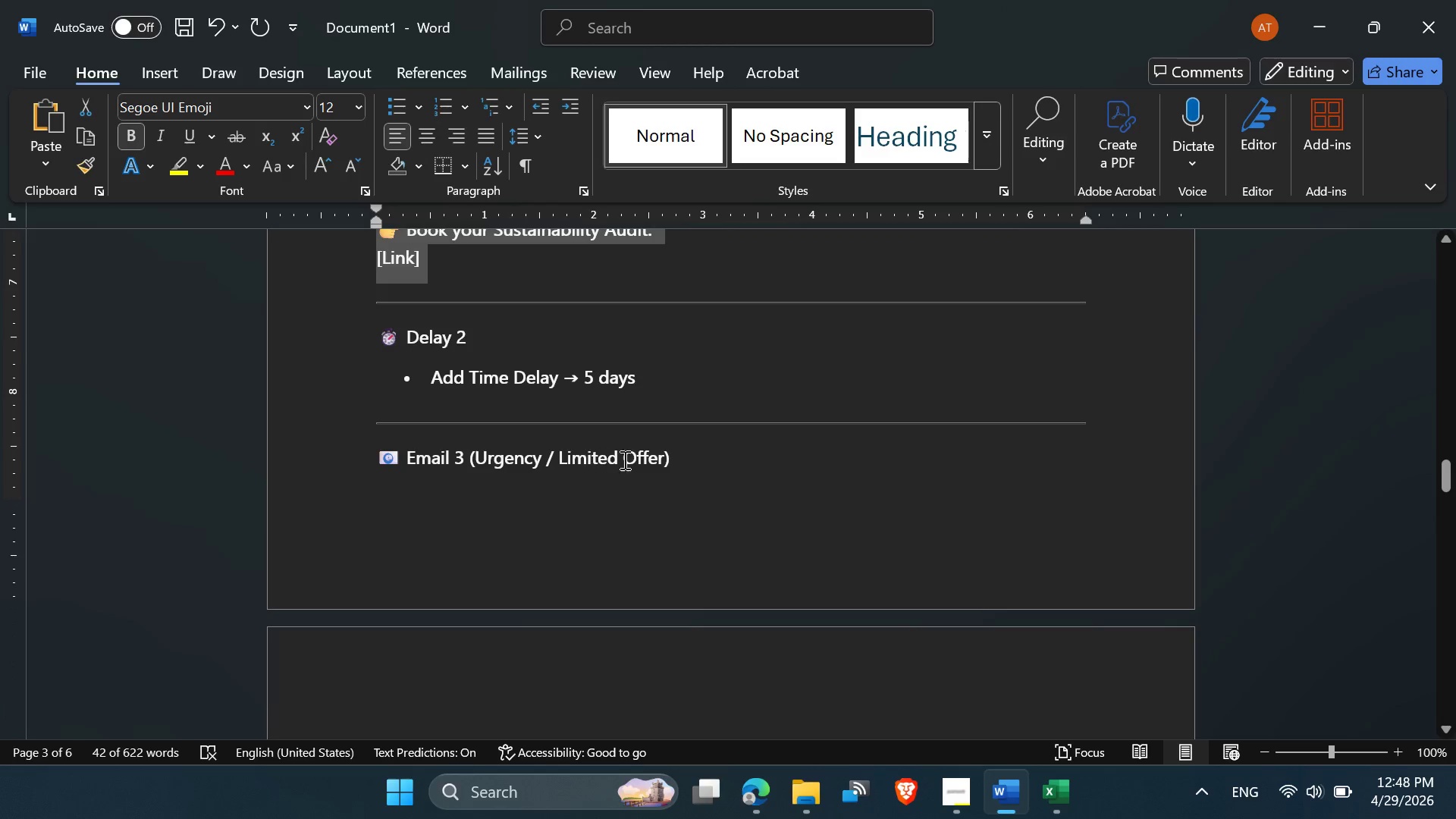 
left_click_drag(start_coordinate=[662, 459], to_coordinate=[497, 457])
 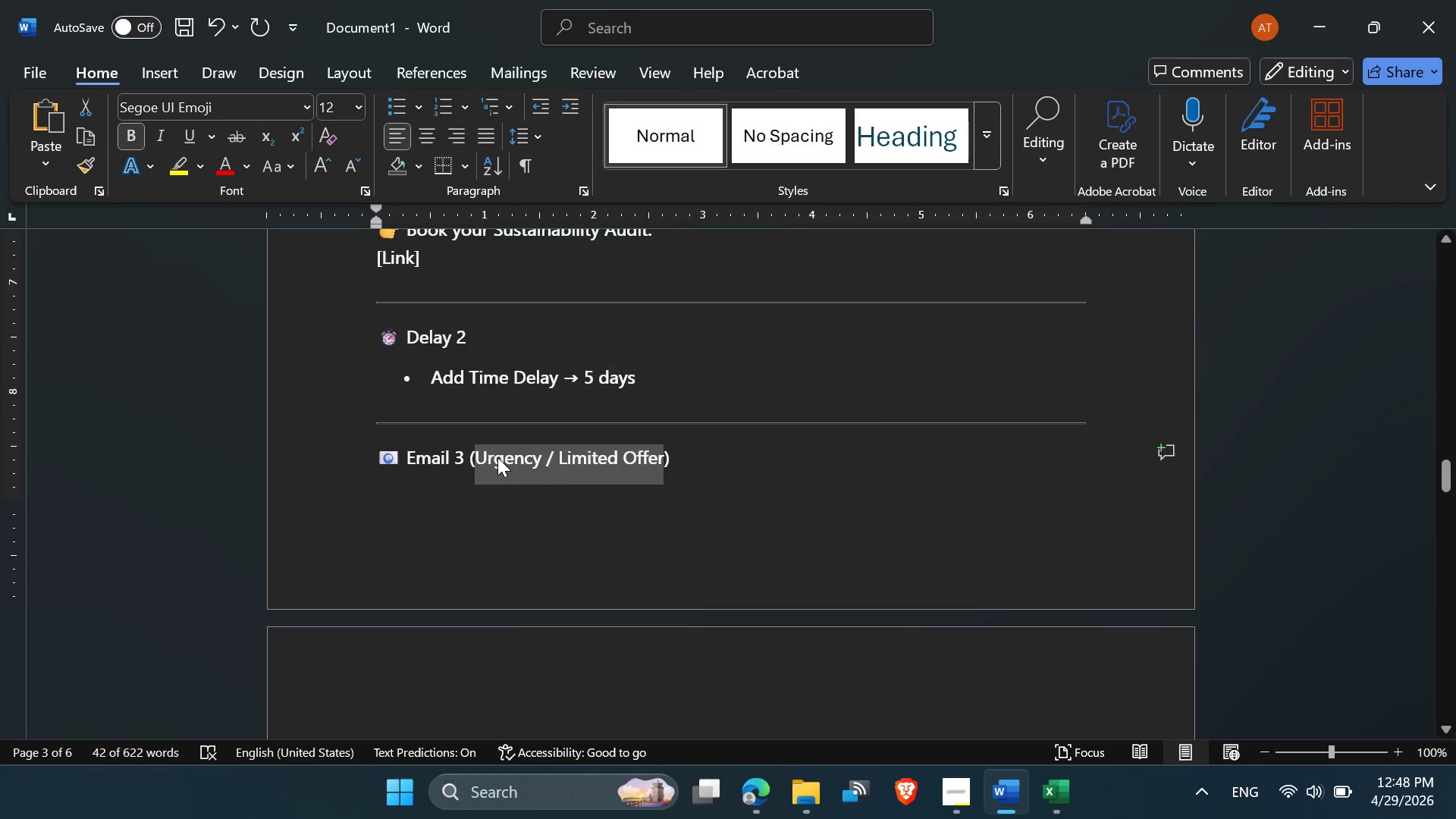 
key(Control+ControlLeft)
 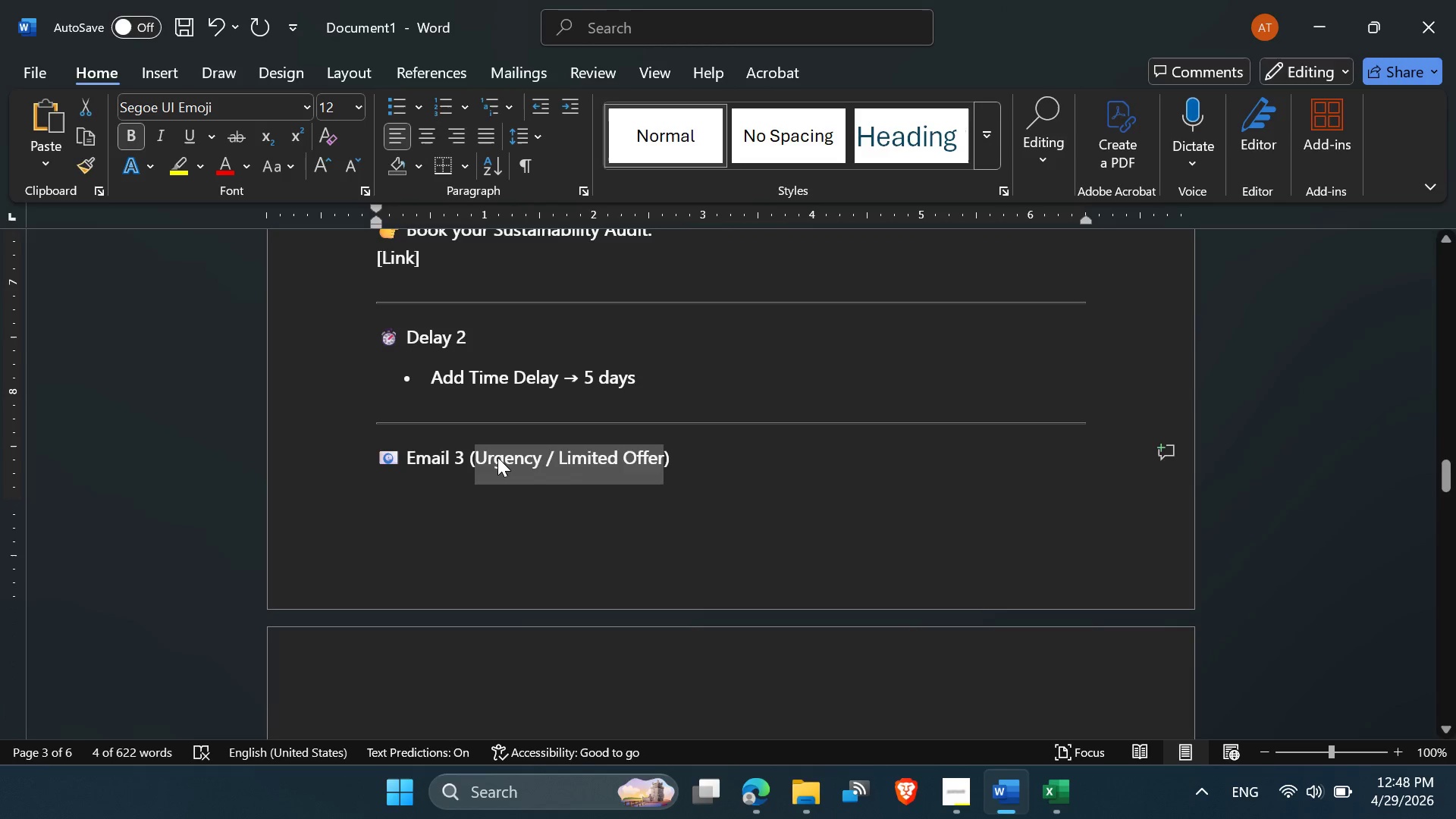 
key(C)
 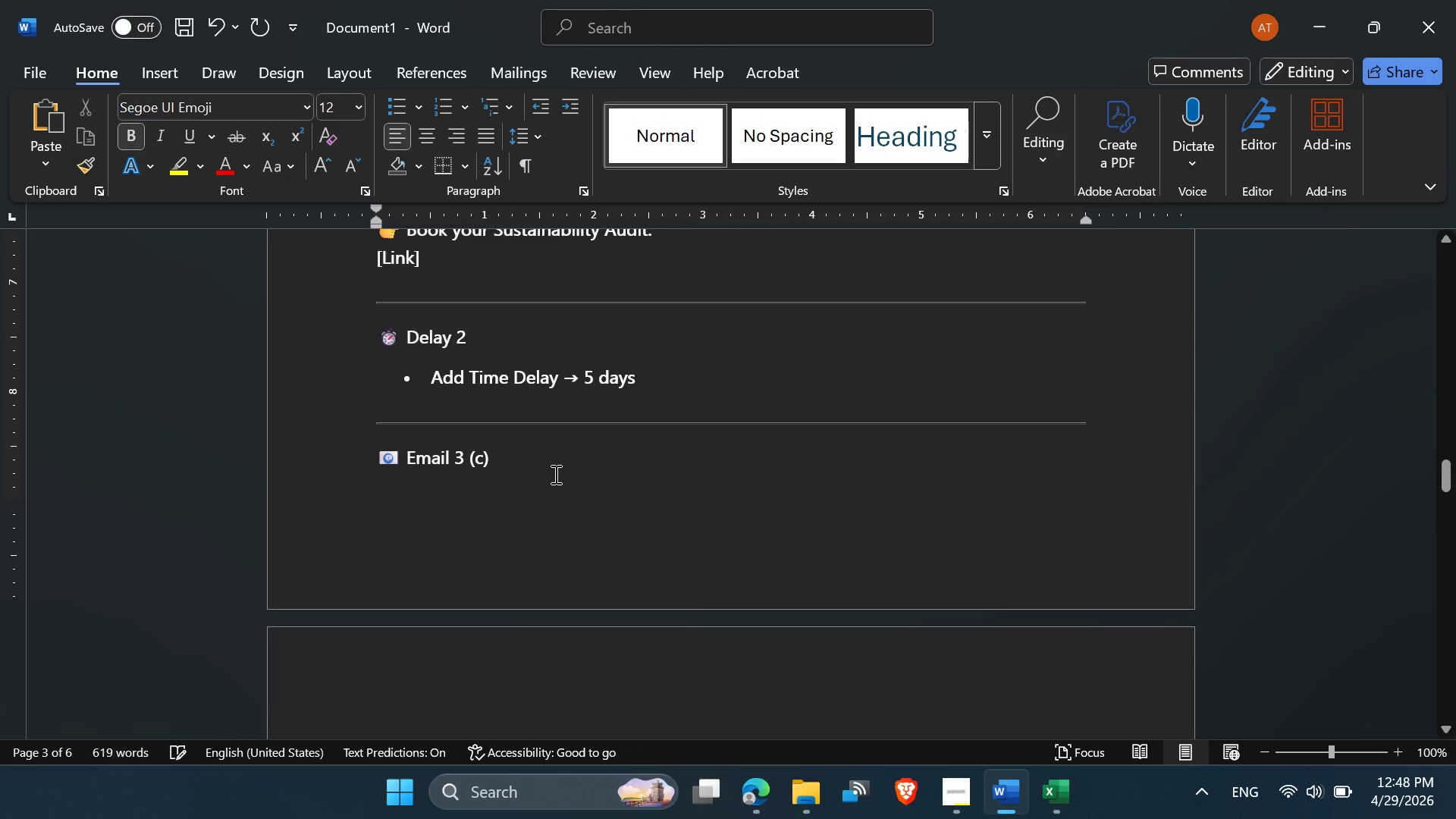 
key(Control+X)
 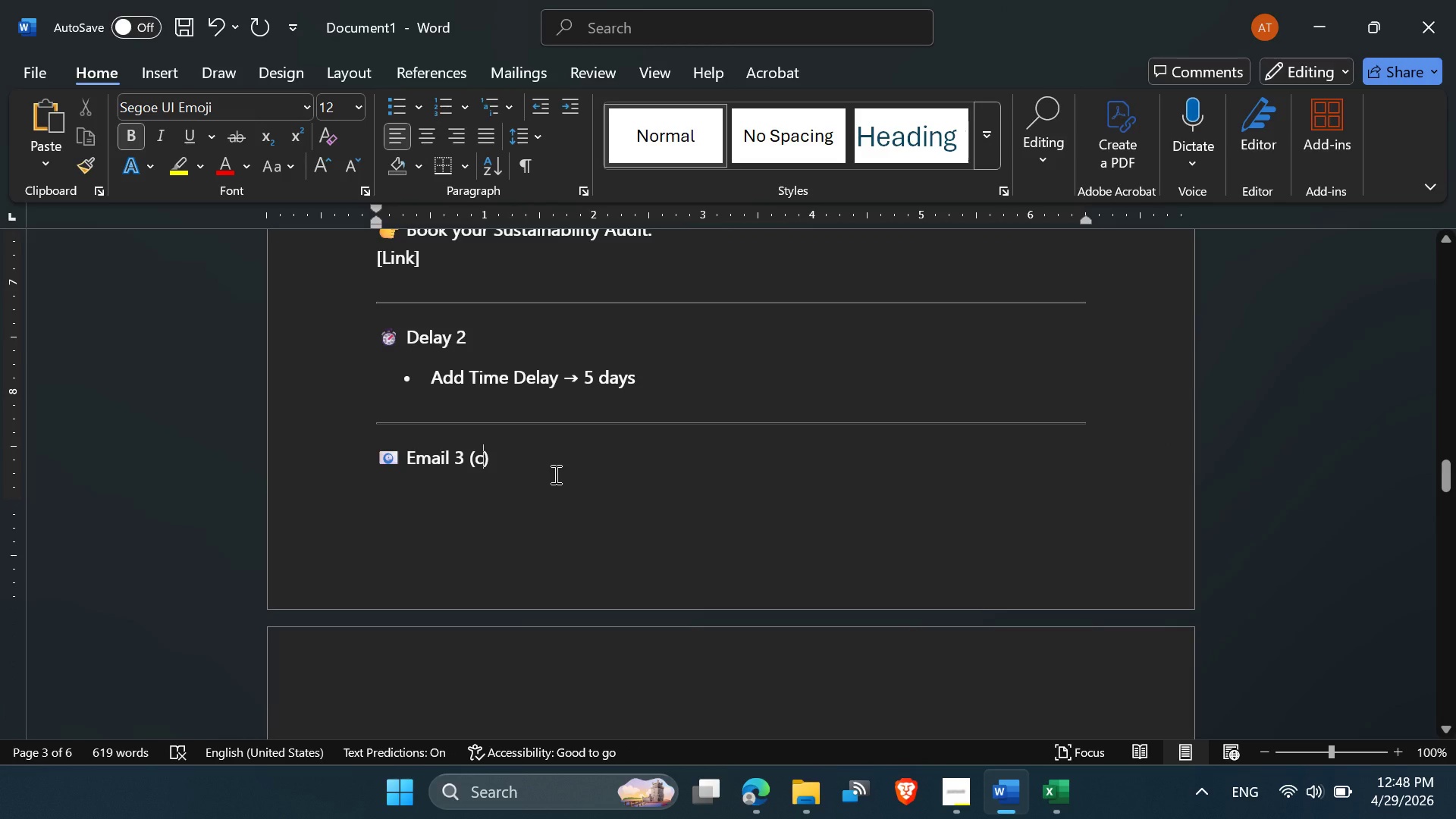 
key(Control+Z)
 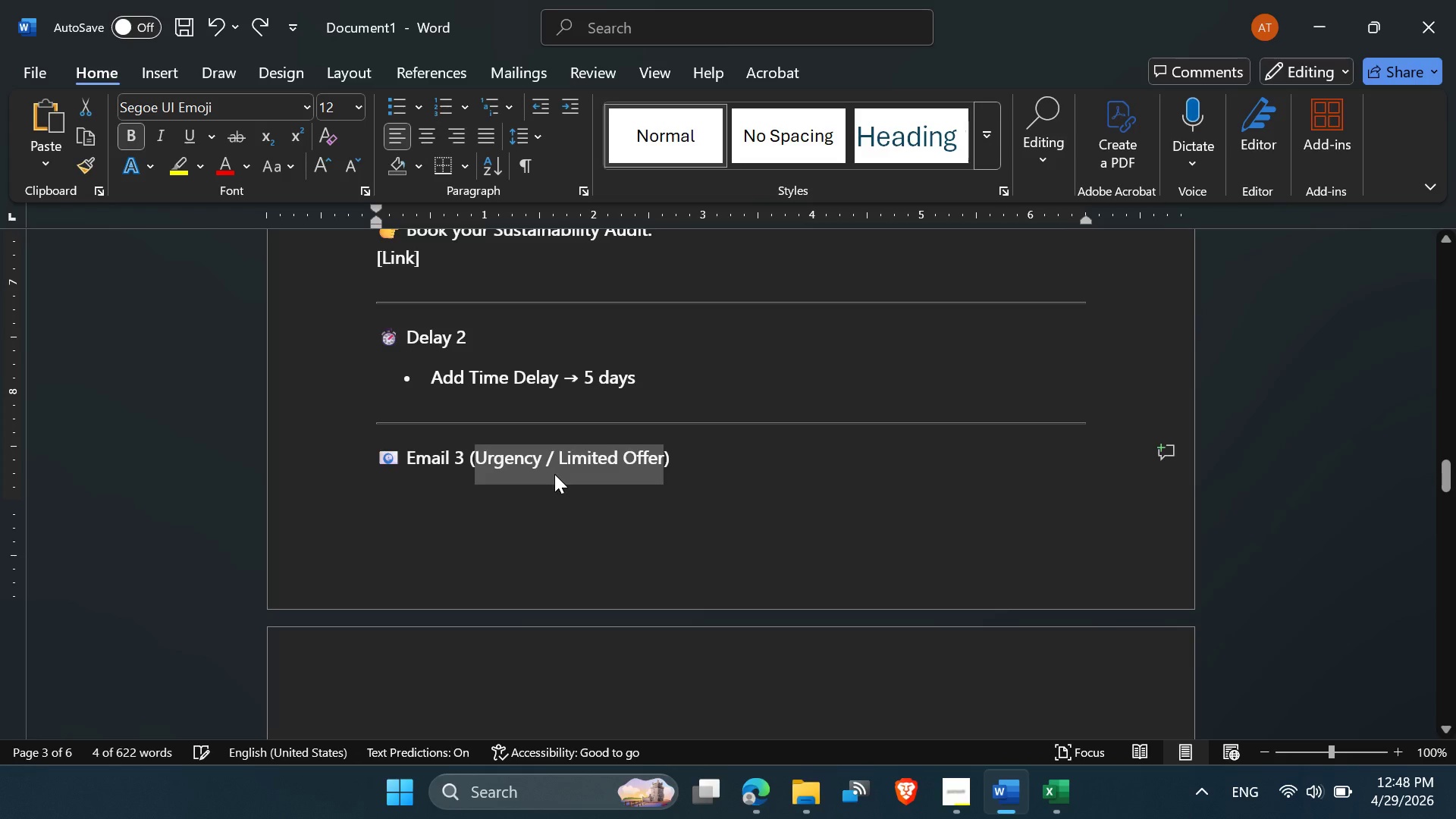 
key(Control+C)
 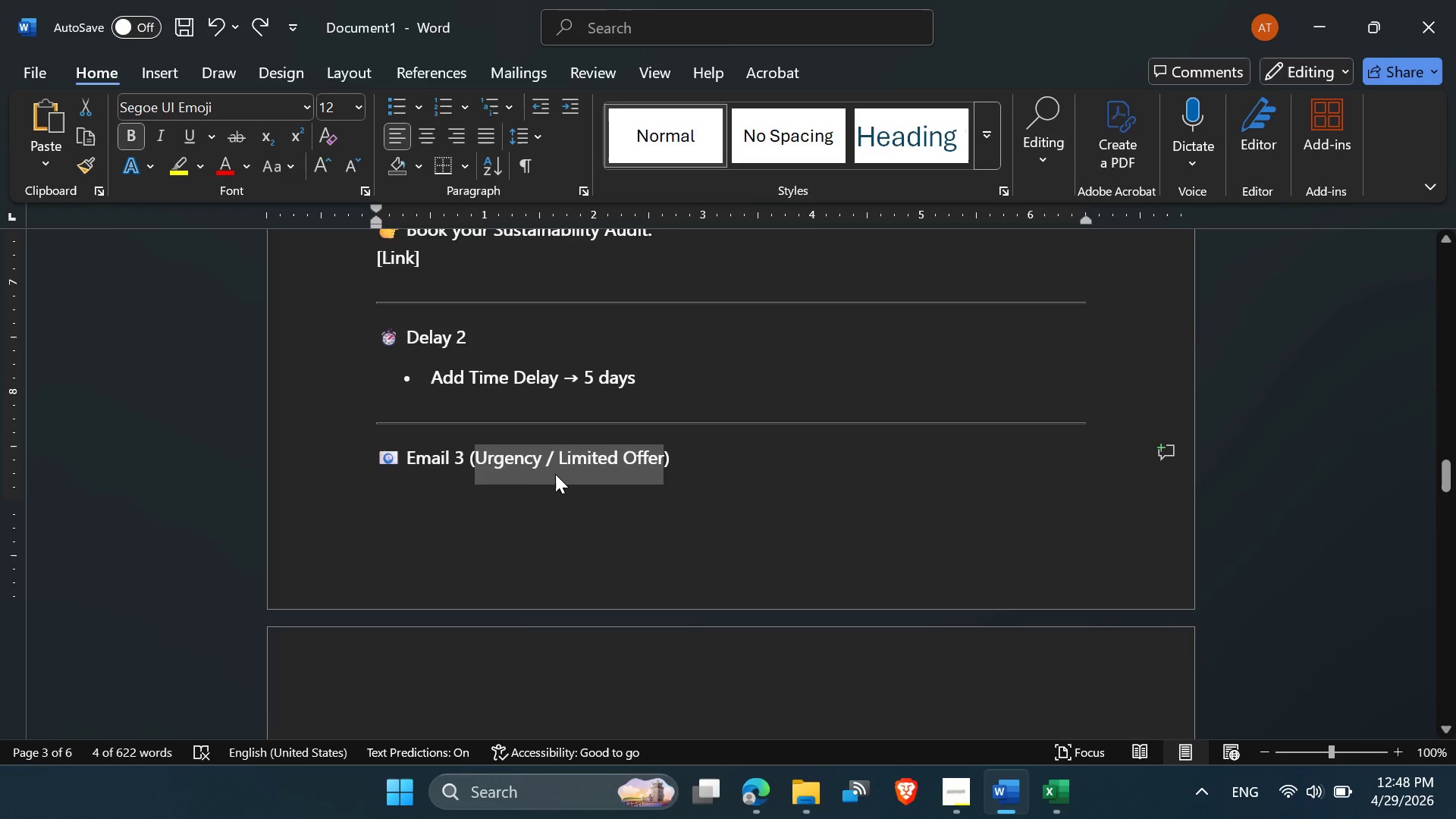 
key(Control+C)
 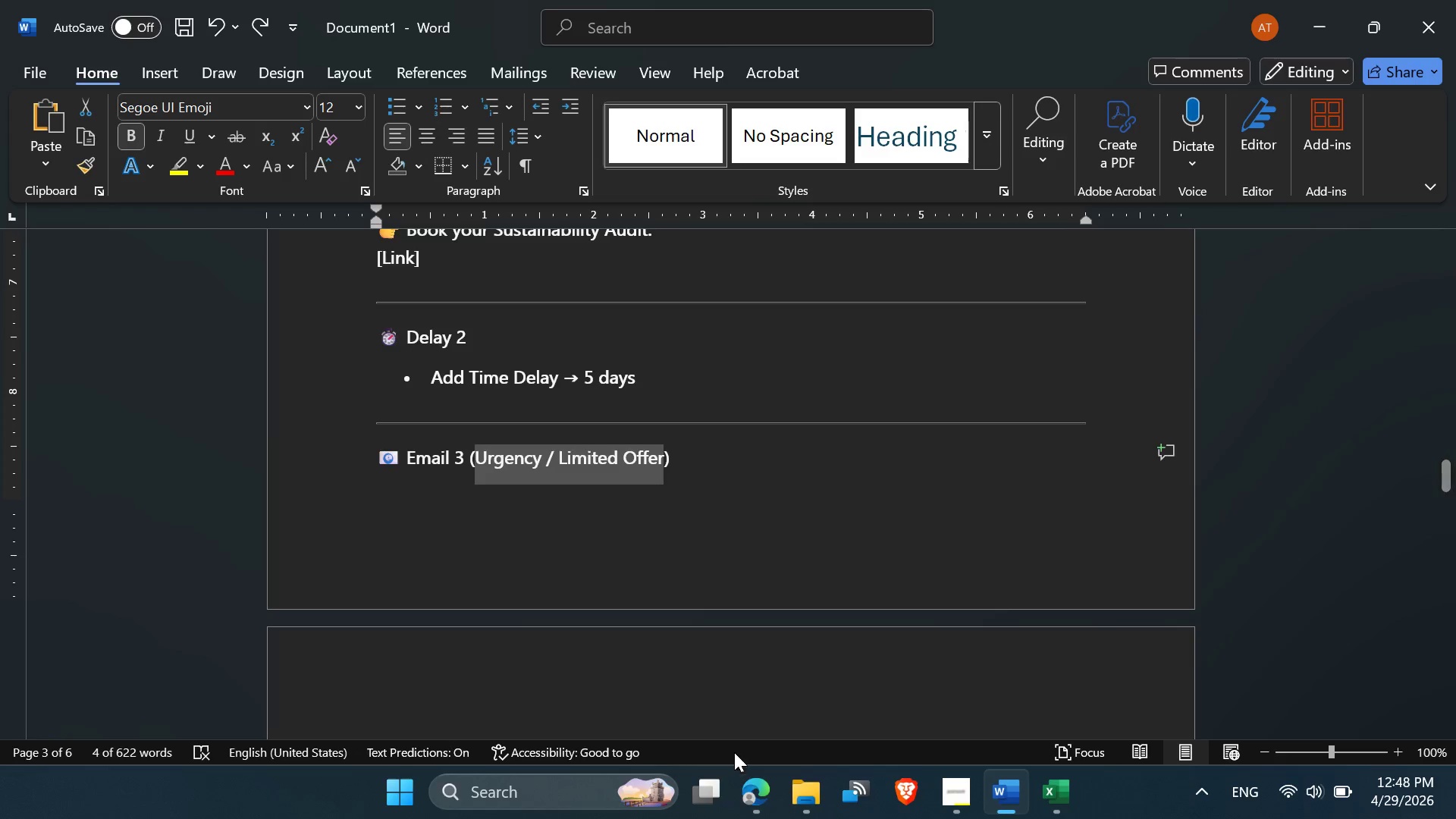 
left_click([742, 773])
 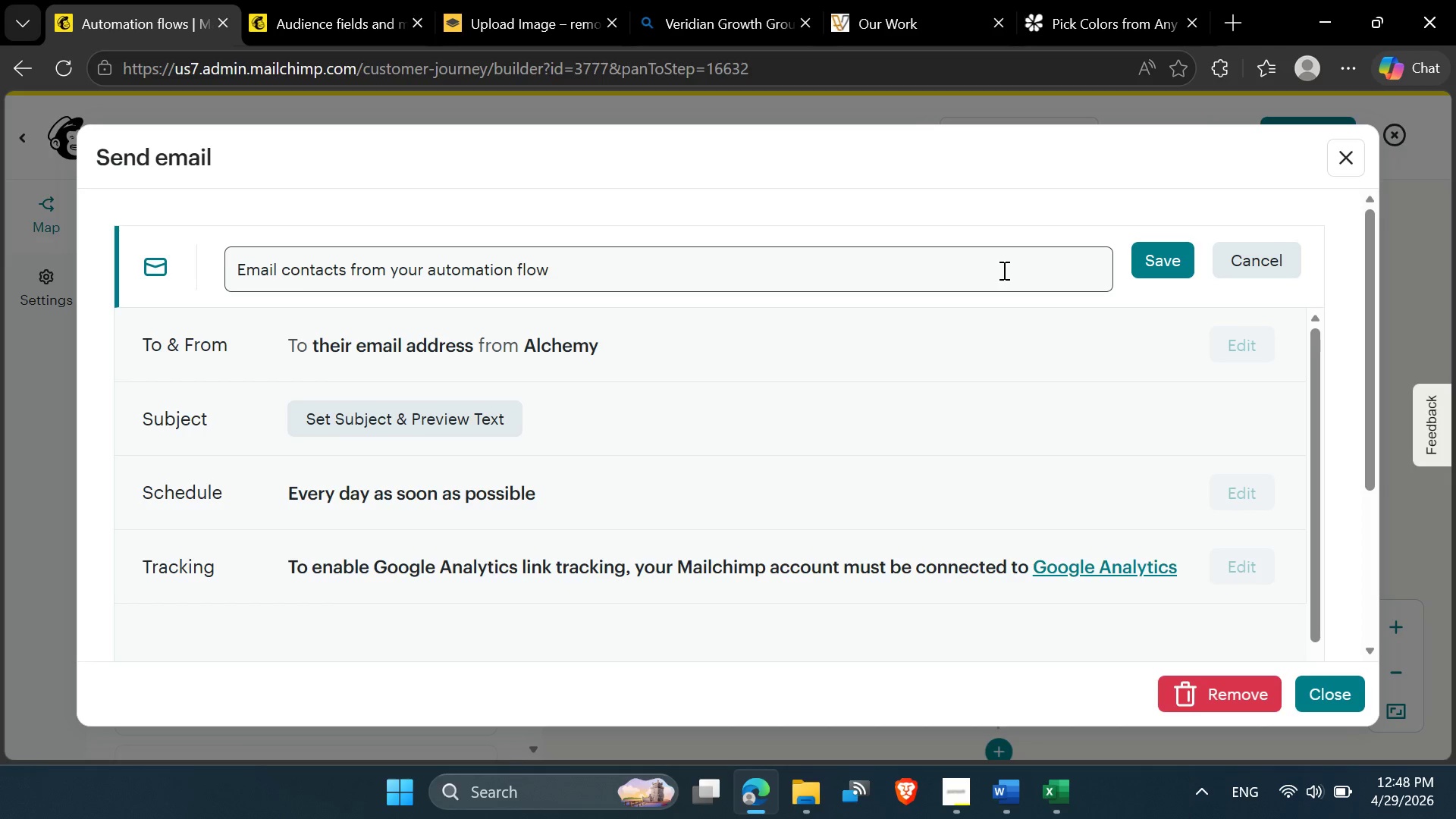 
left_click([857, 266])
 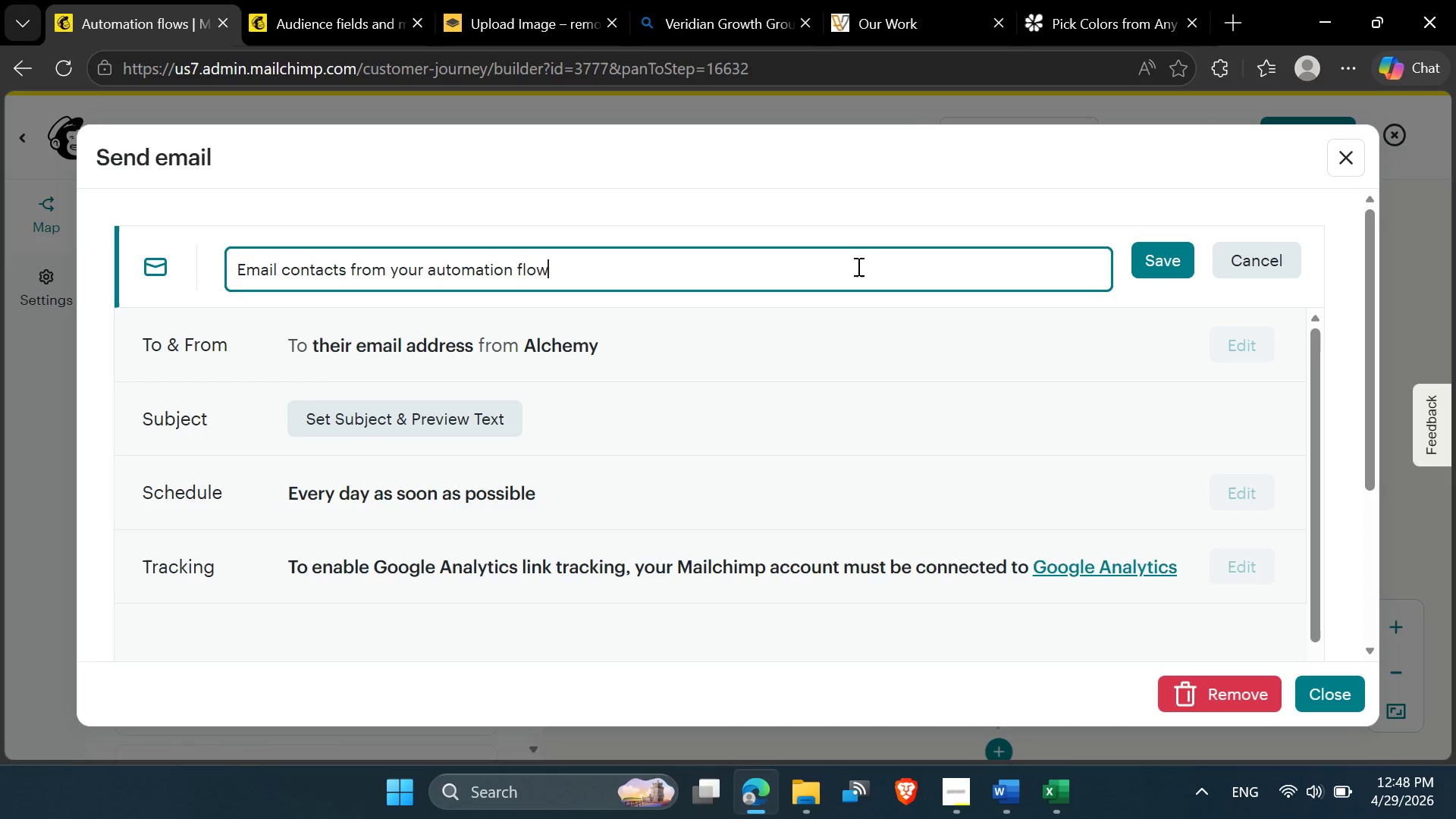 
key(Control+A)
 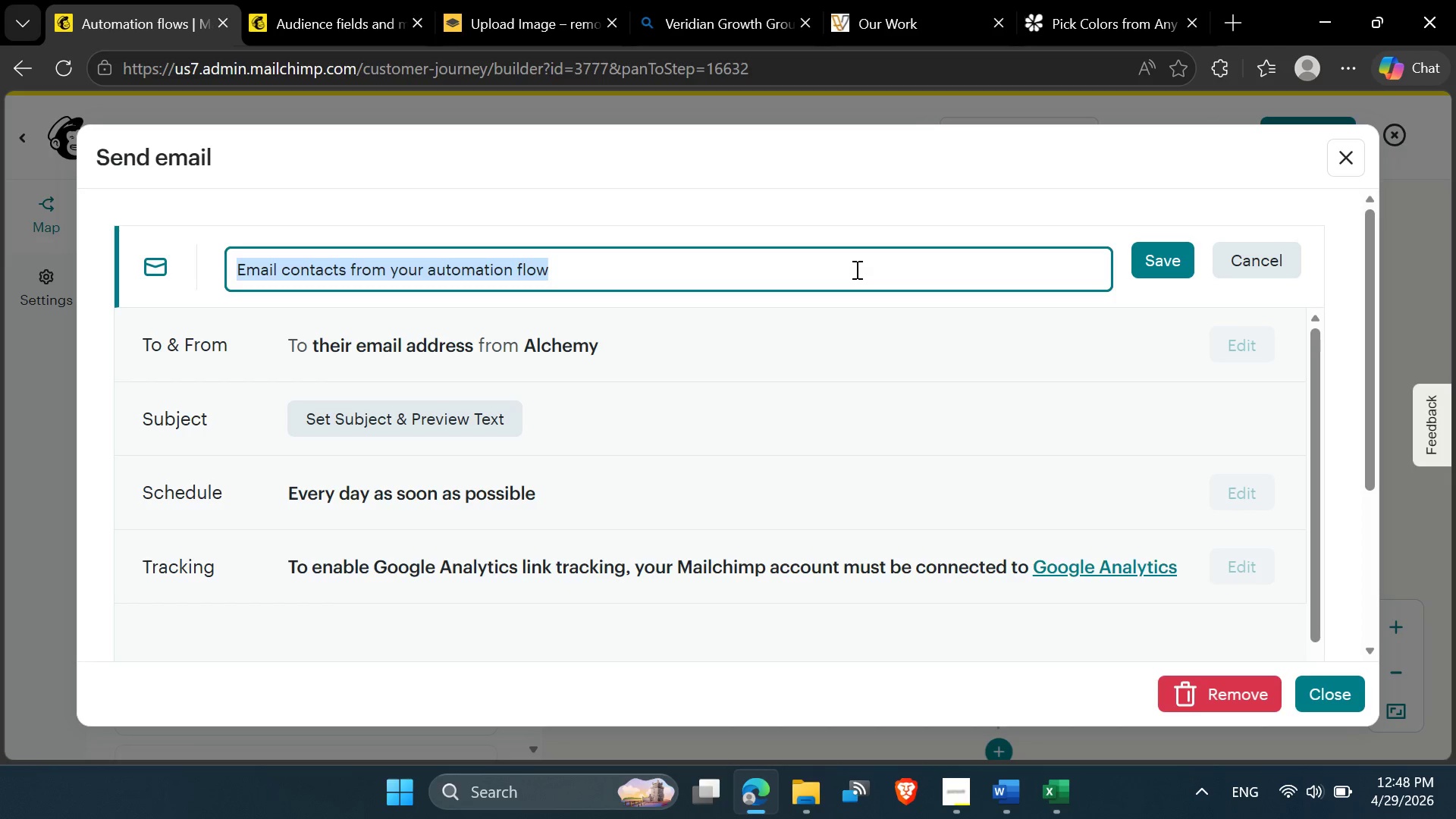 
key(Control+V)
 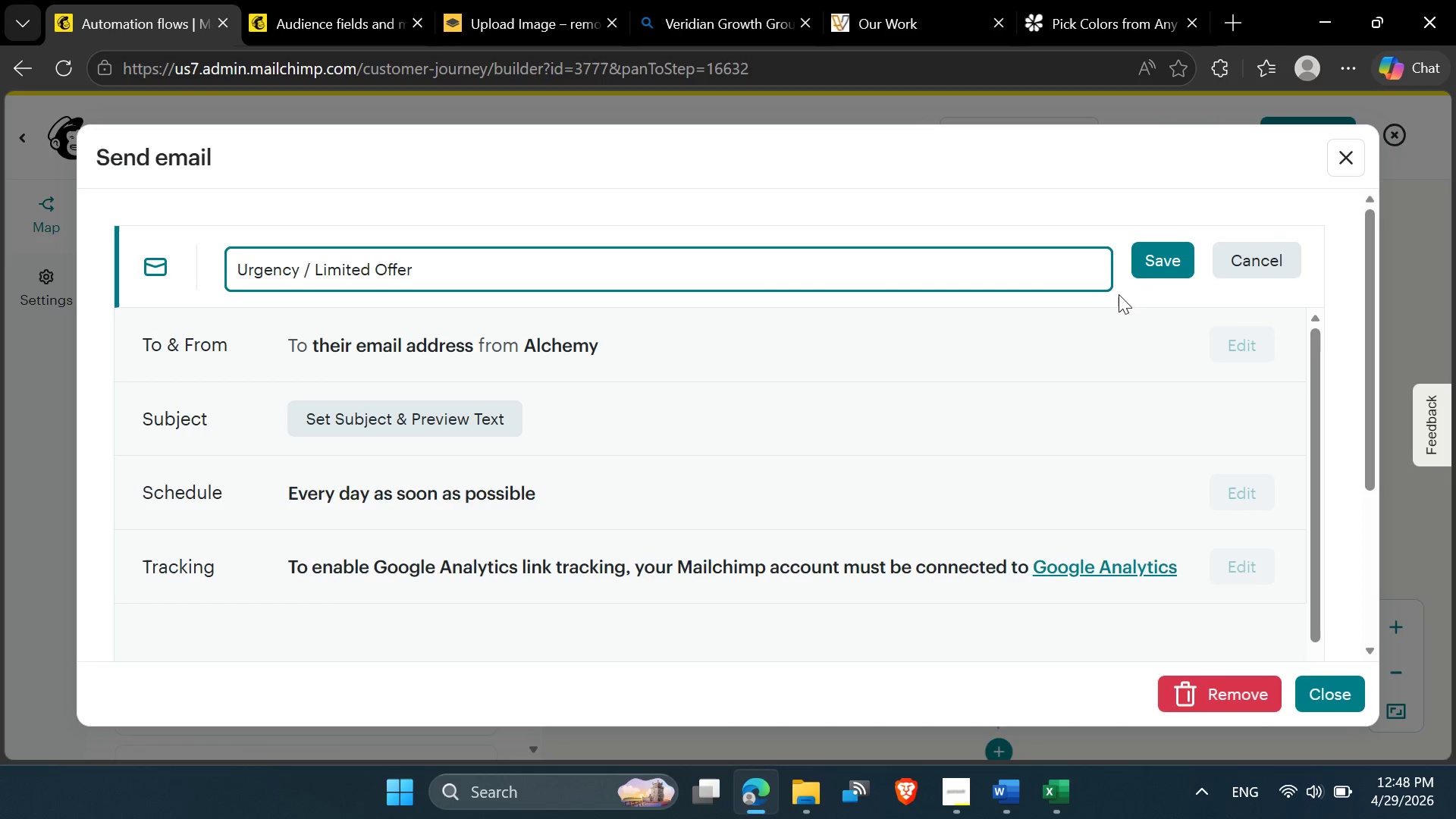 
left_click([1141, 265])
 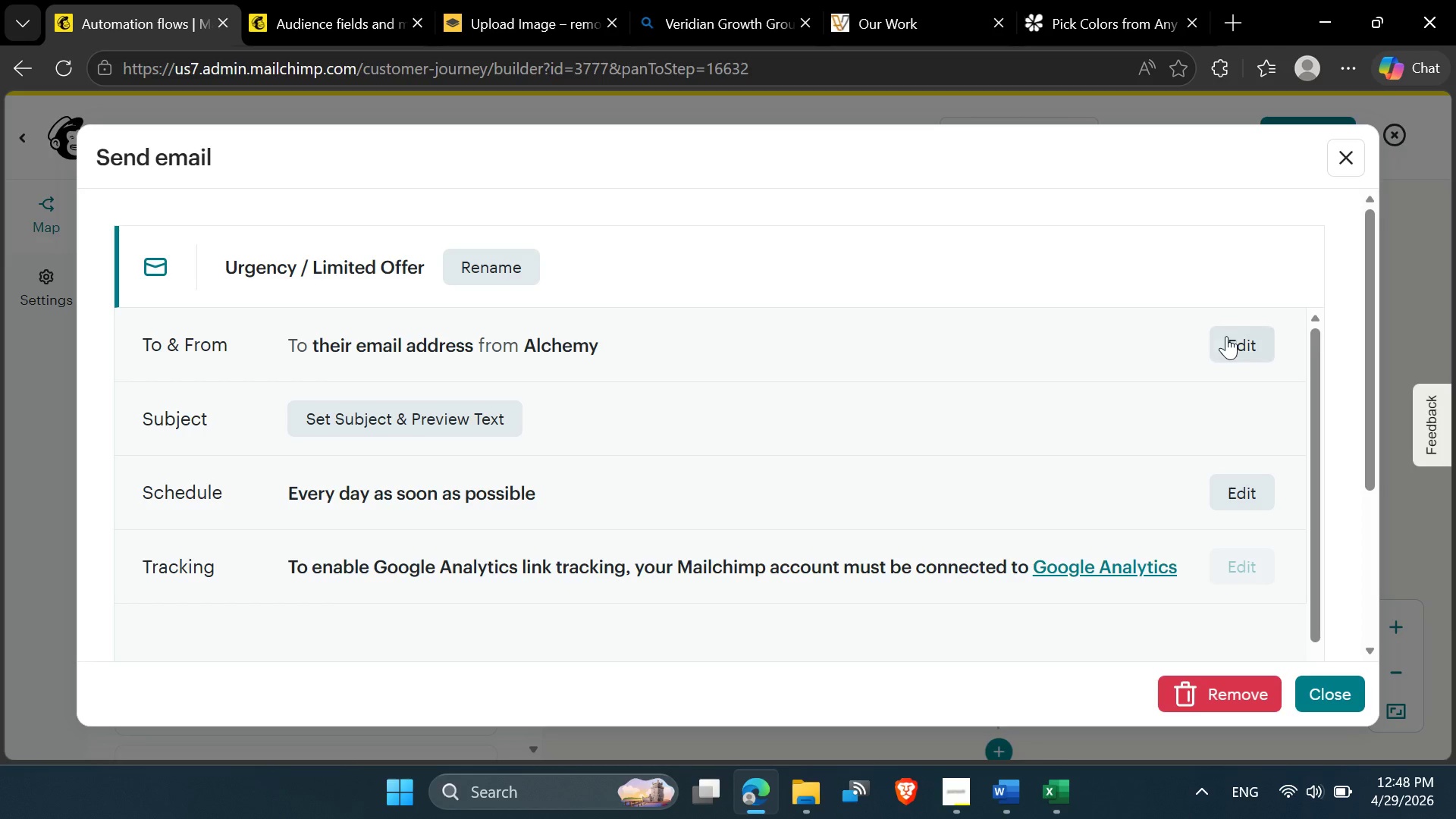 
wait(5.05)
 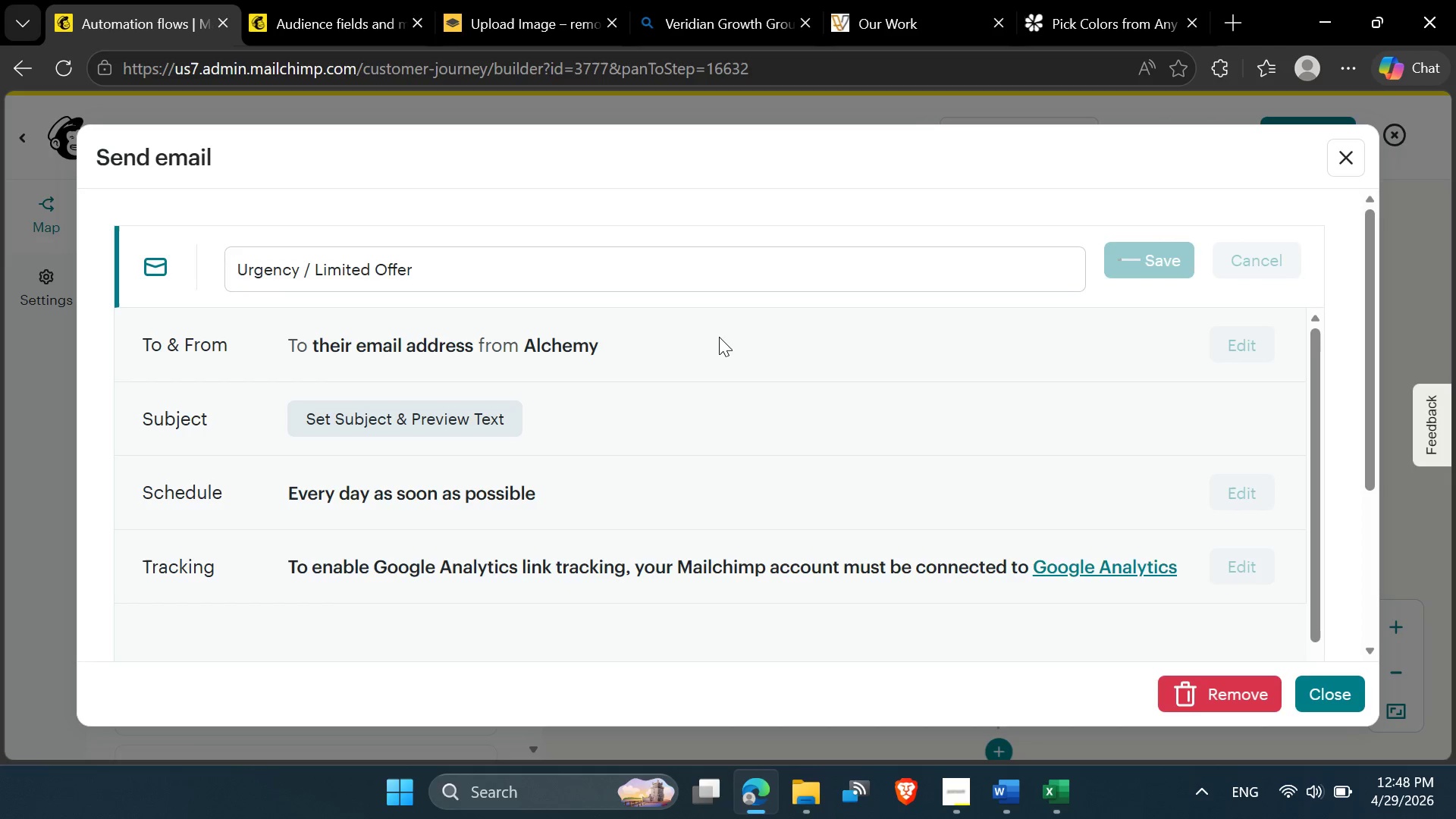 
scroll: coordinate [378, 503], scroll_direction: down, amount: 1.0
 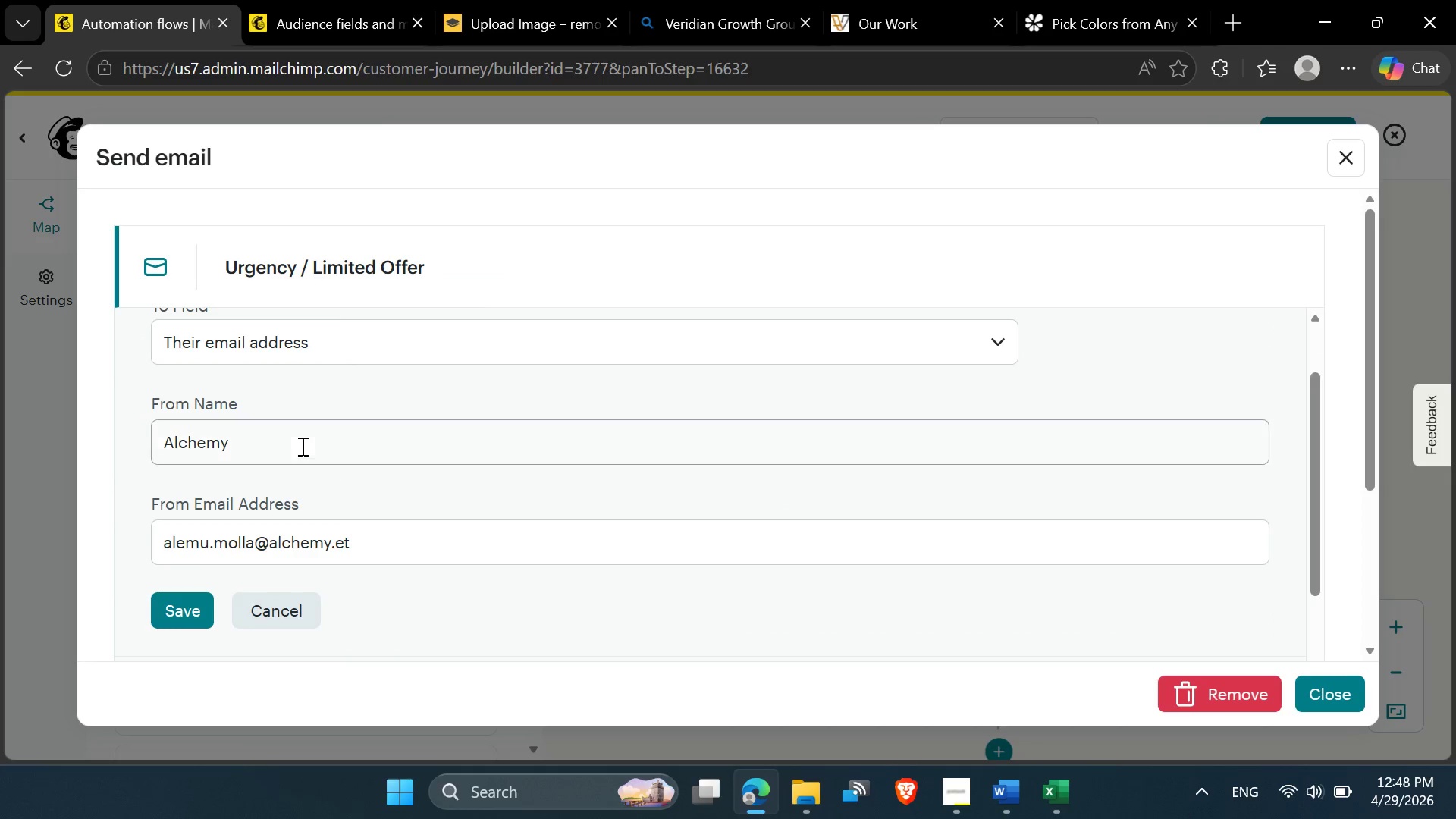 
left_click_drag(start_coordinate=[296, 445], to_coordinate=[147, 424])
 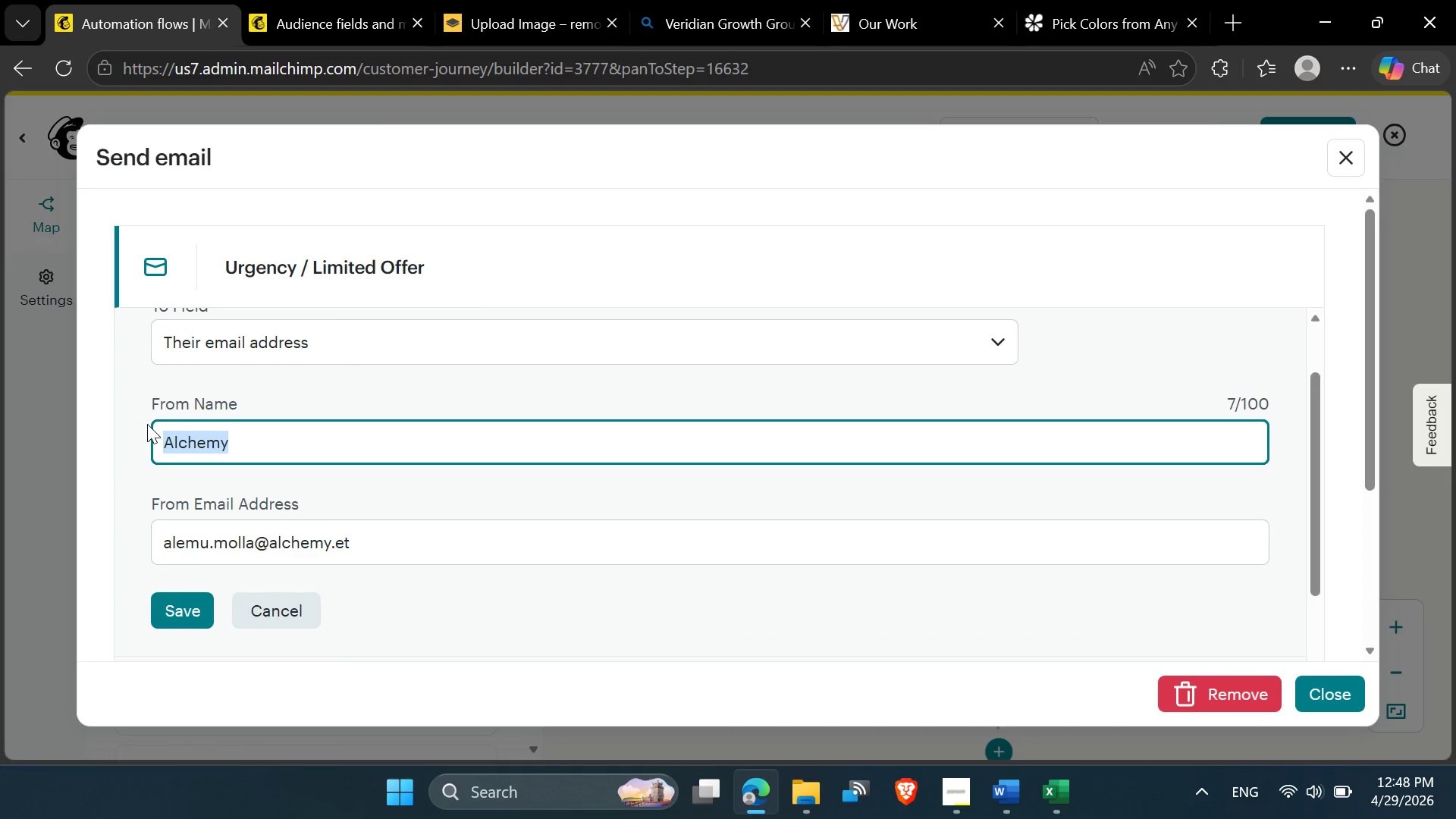 
key(Meta+V)
 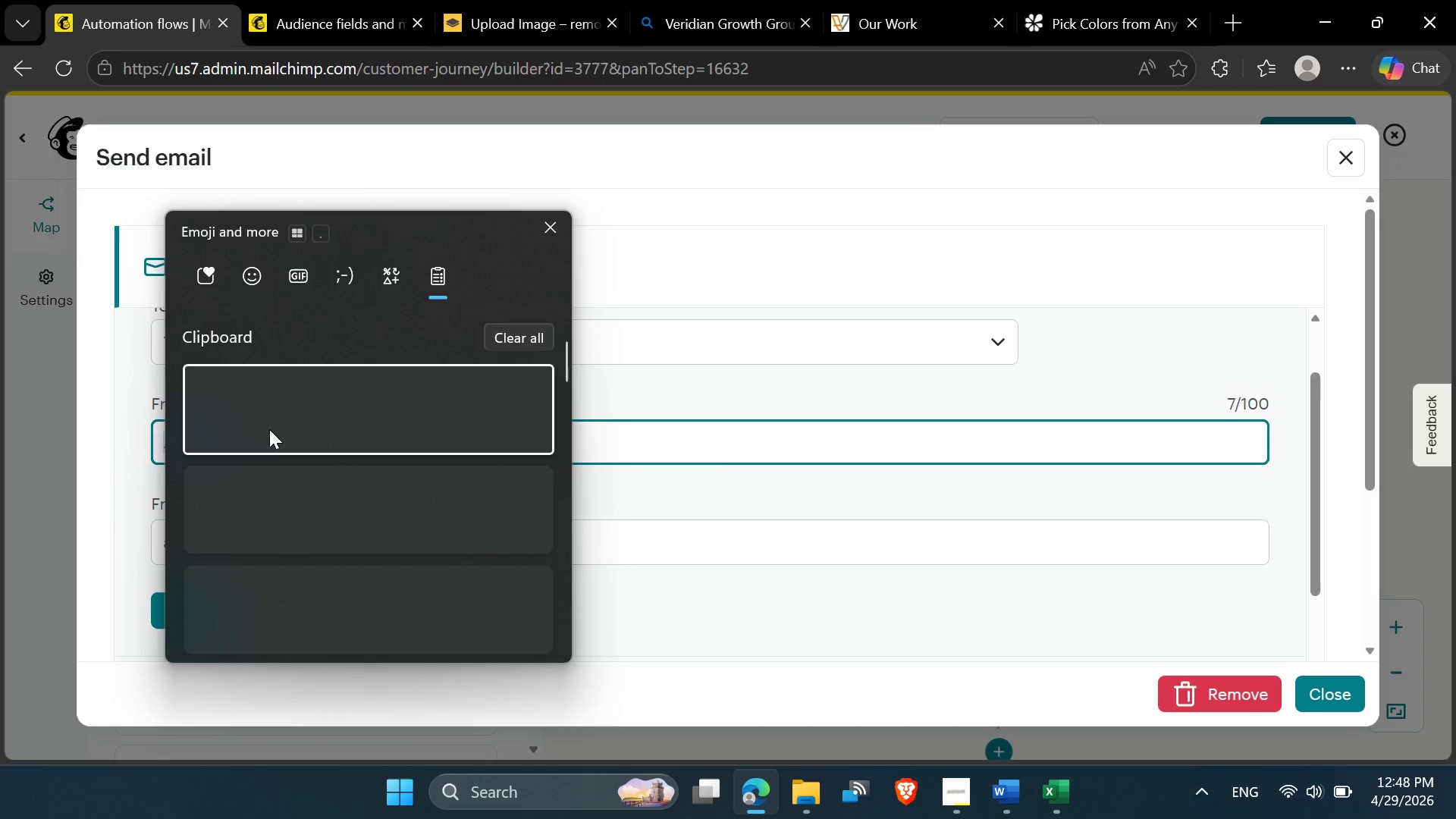 
scroll: coordinate [272, 446], scroll_direction: down, amount: 2.0
 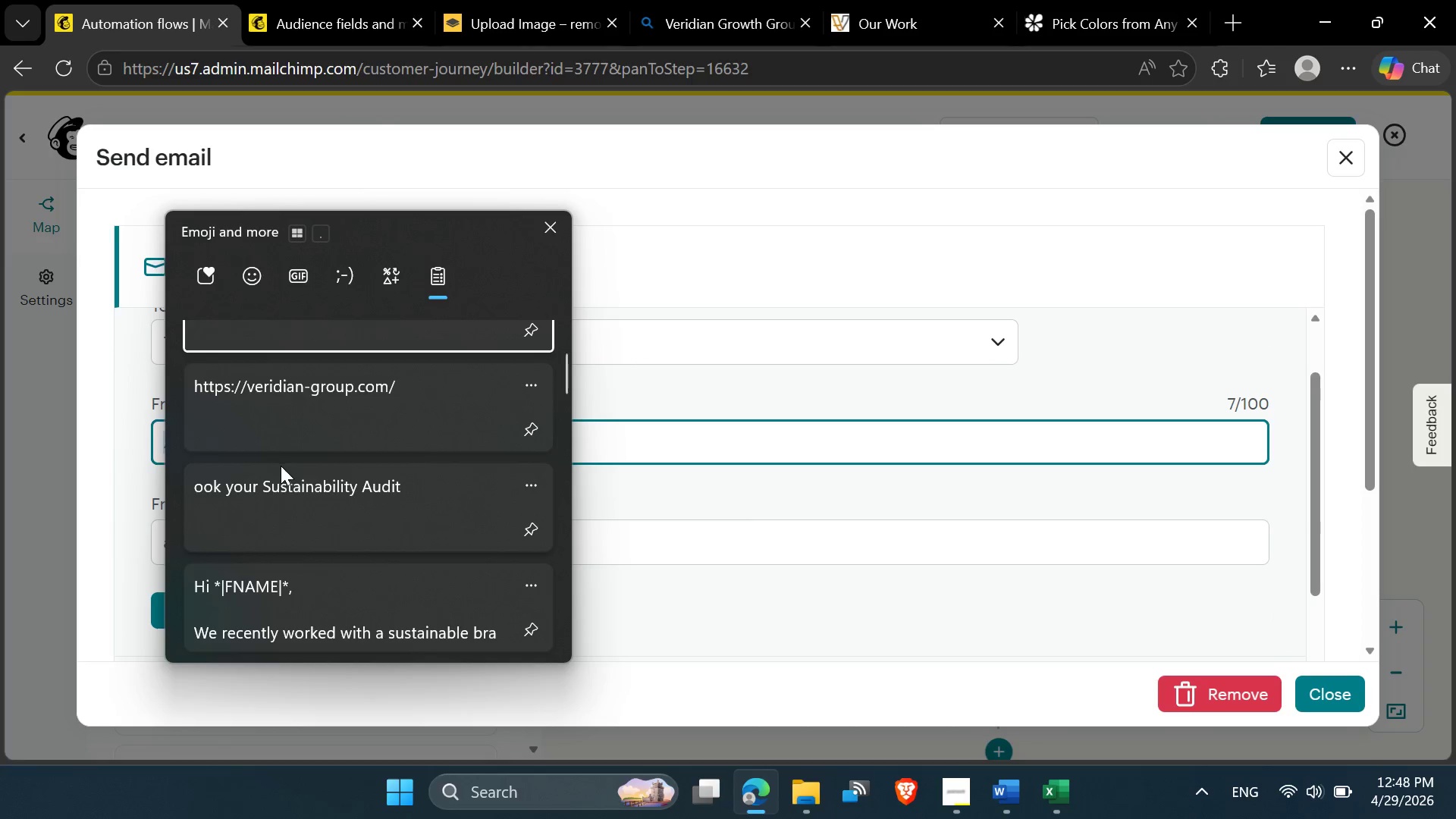 
left_click([289, 544])
 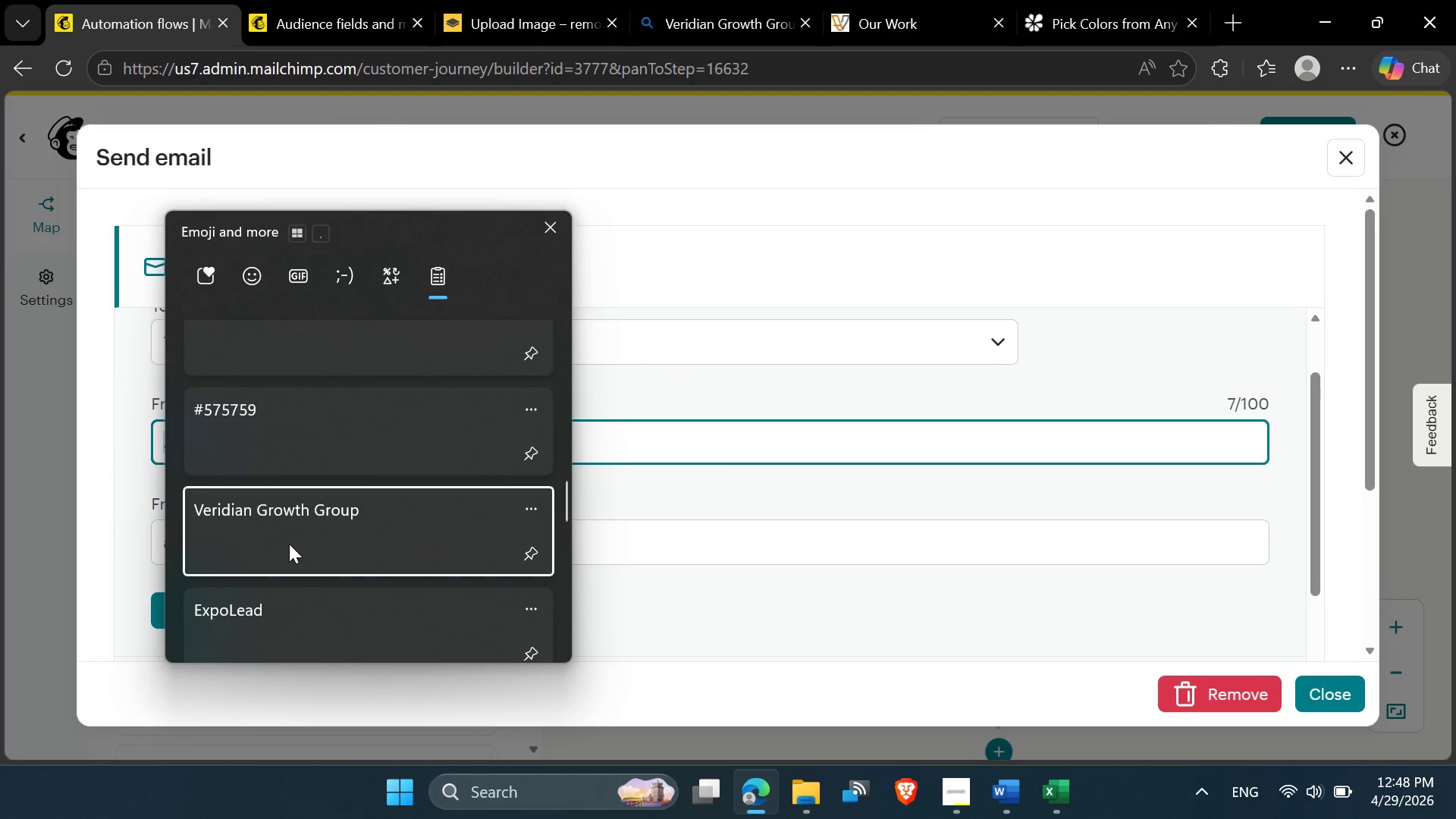 
scroll: coordinate [281, 502], scroll_direction: down, amount: 21.0
 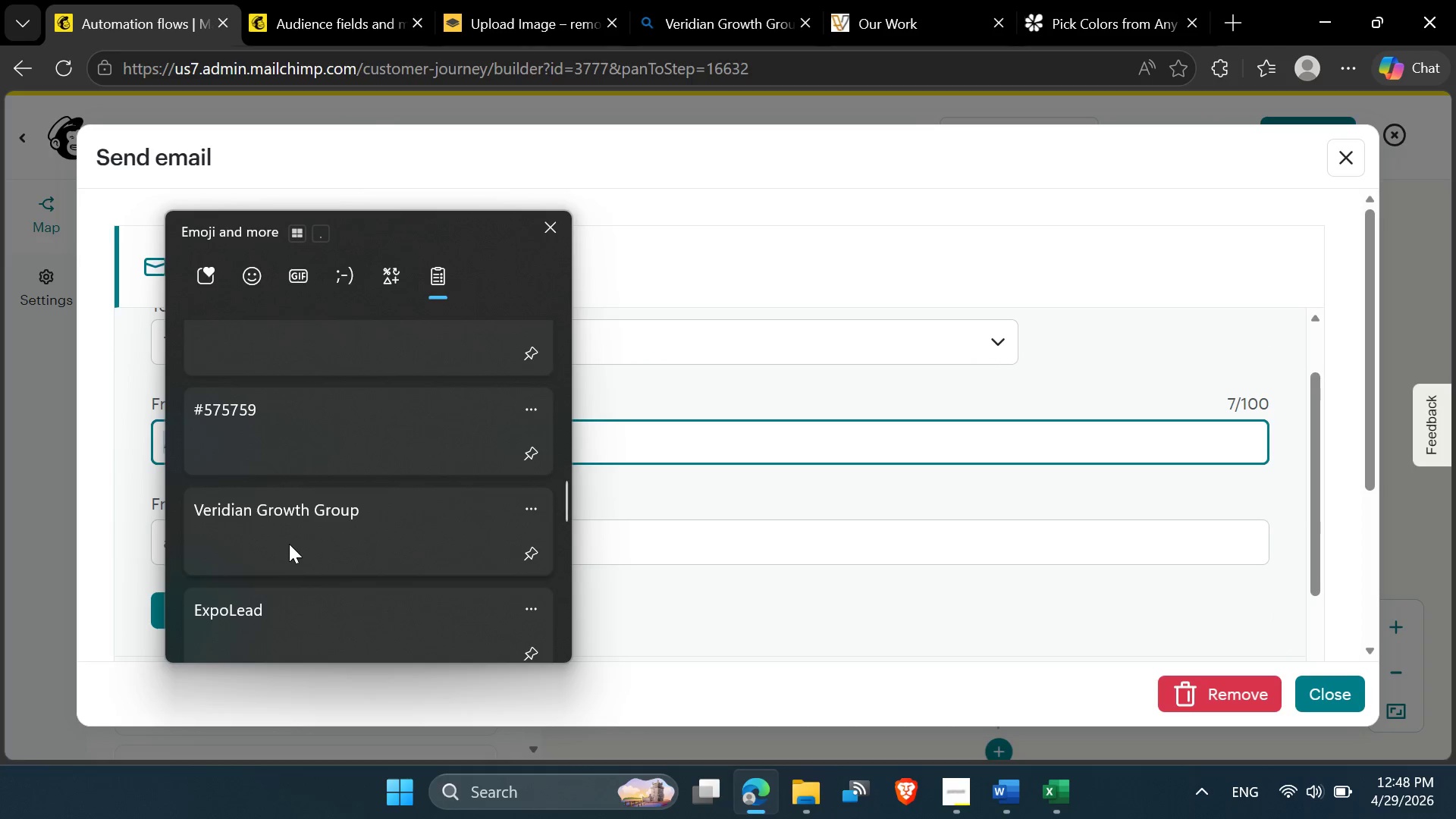 
key(Control+ControlLeft)
 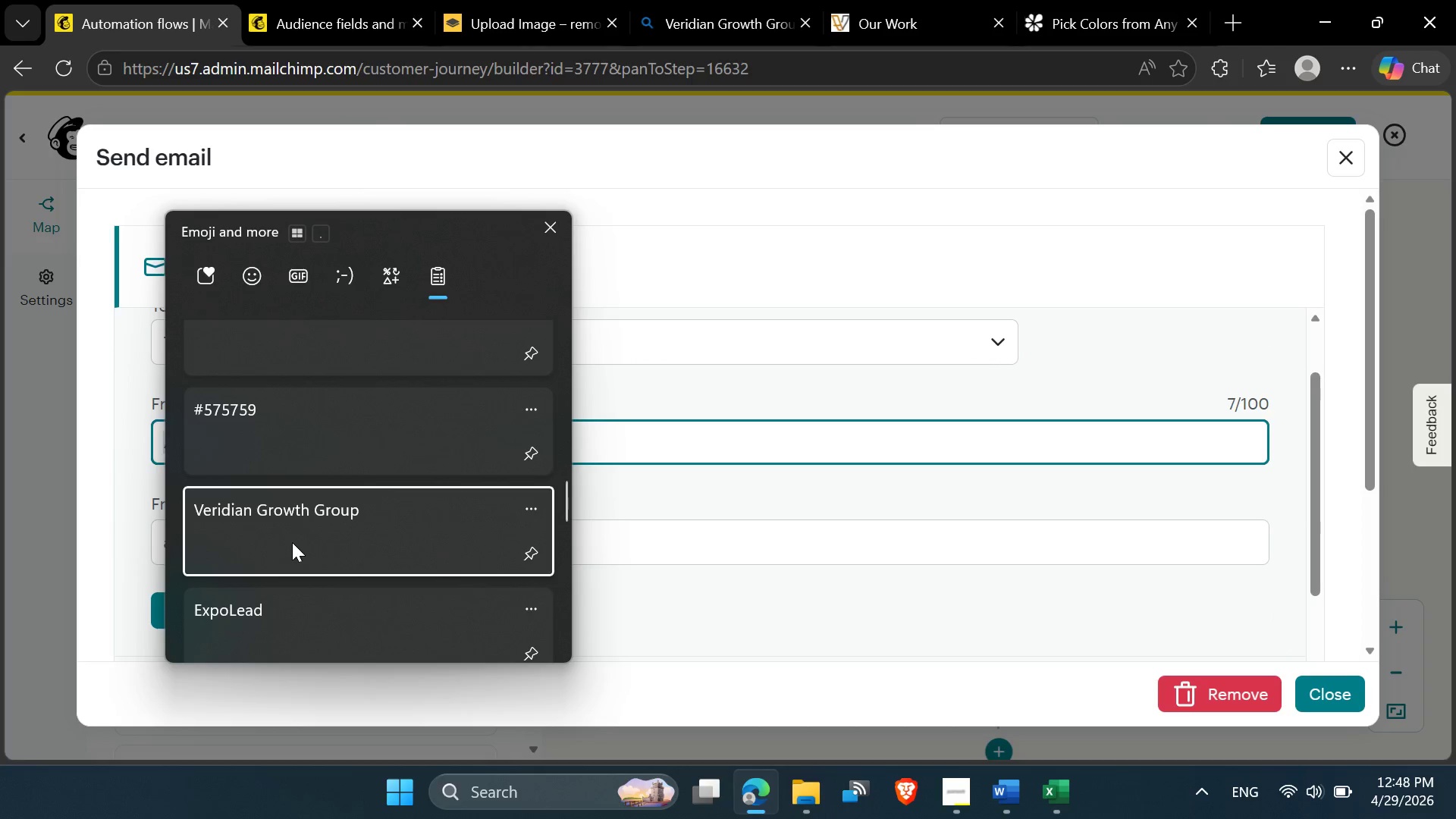 
hold_key(key=V, duration=20.34)
 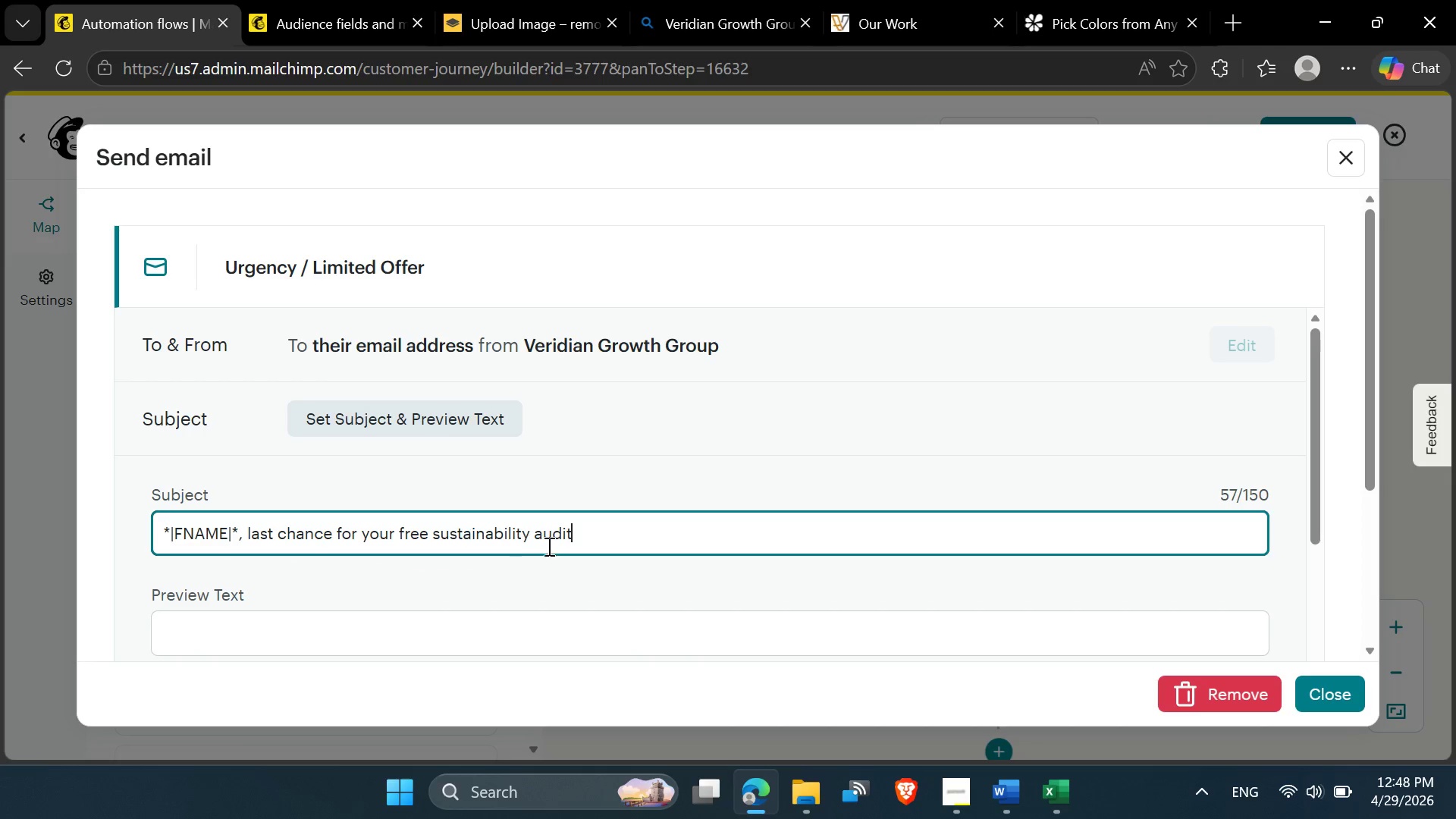 
left_click([199, 601])
 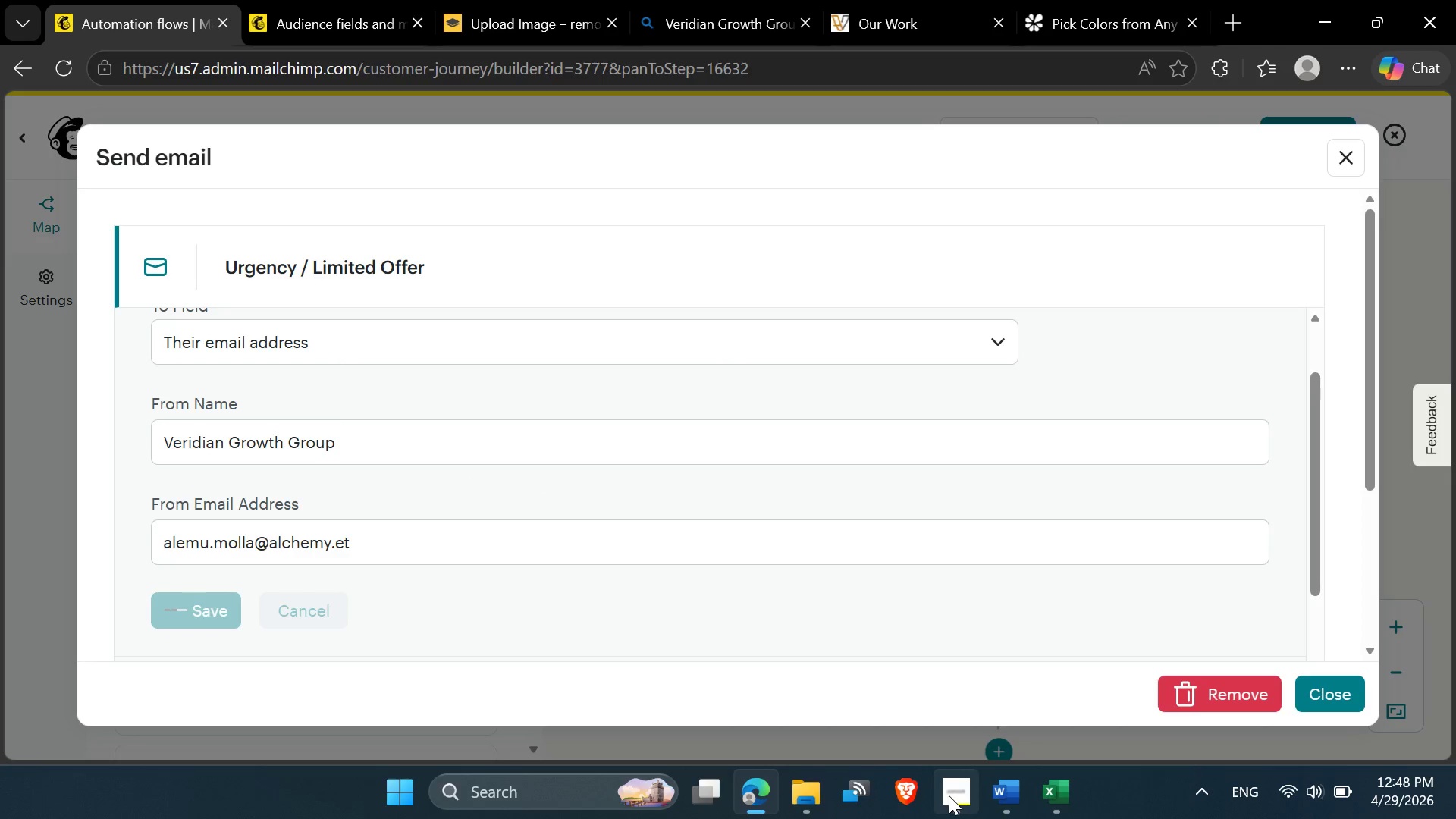 
left_click([495, 413])
 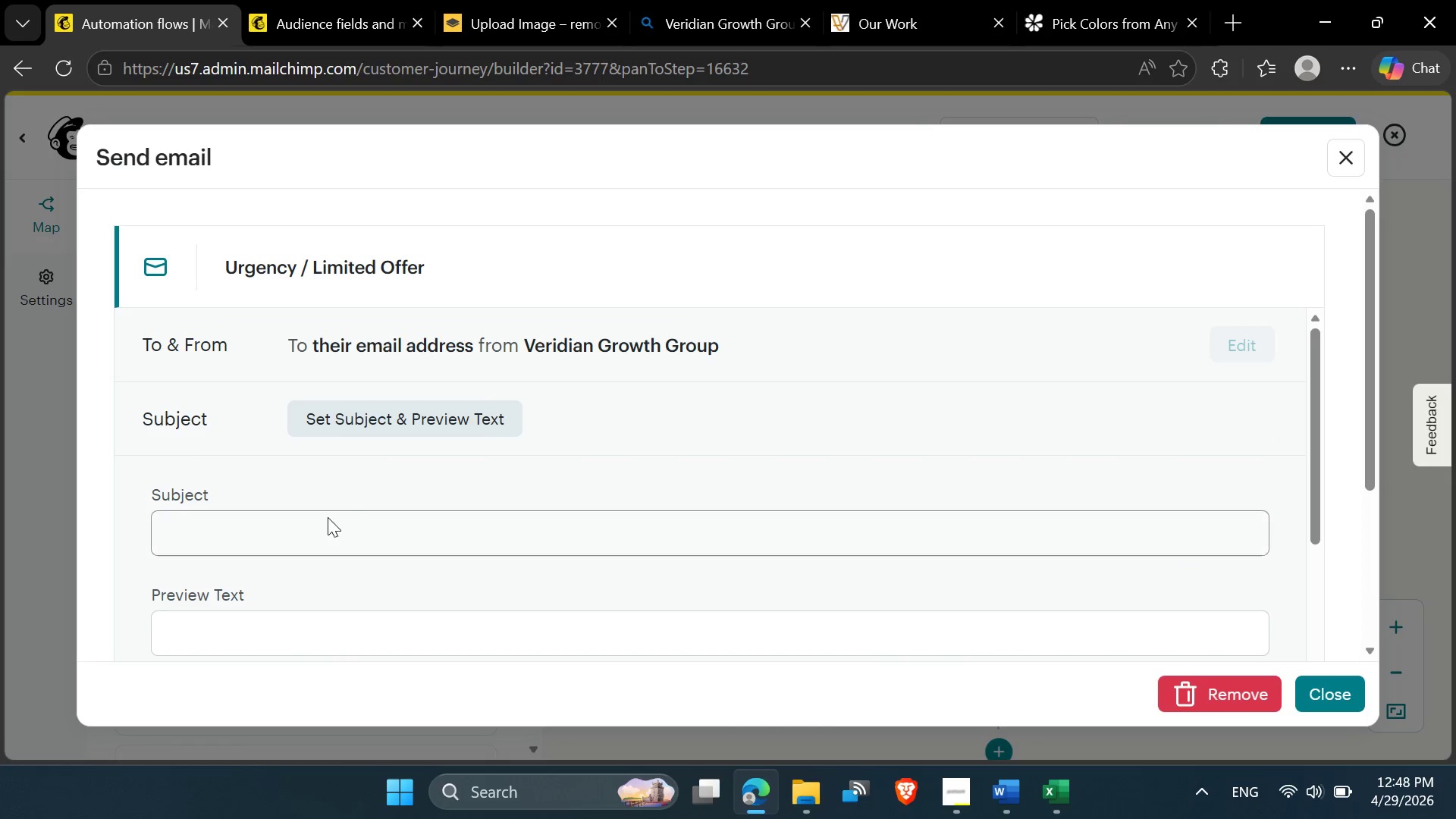 
left_click([319, 526])
 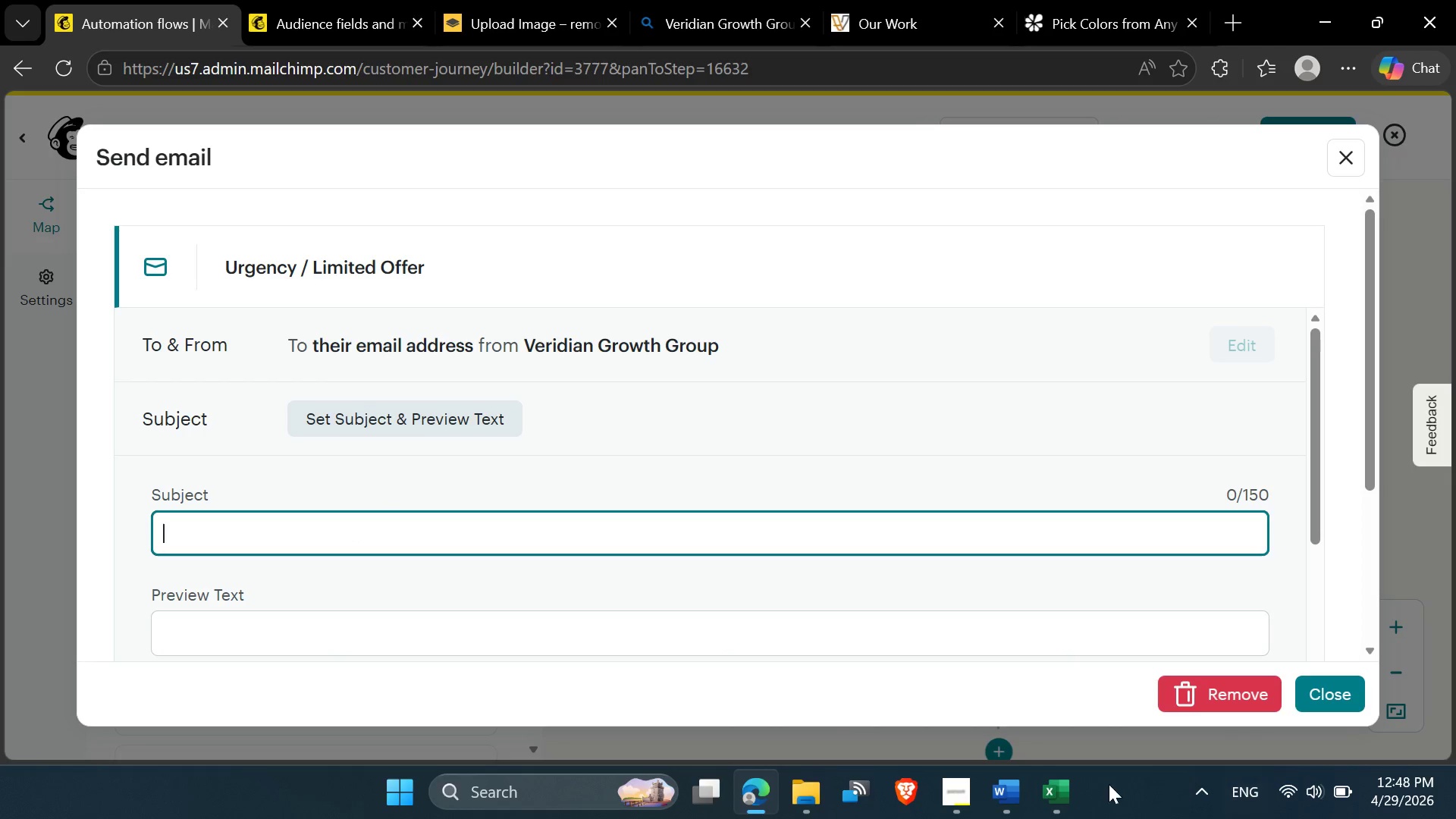 
left_click([1015, 792])
 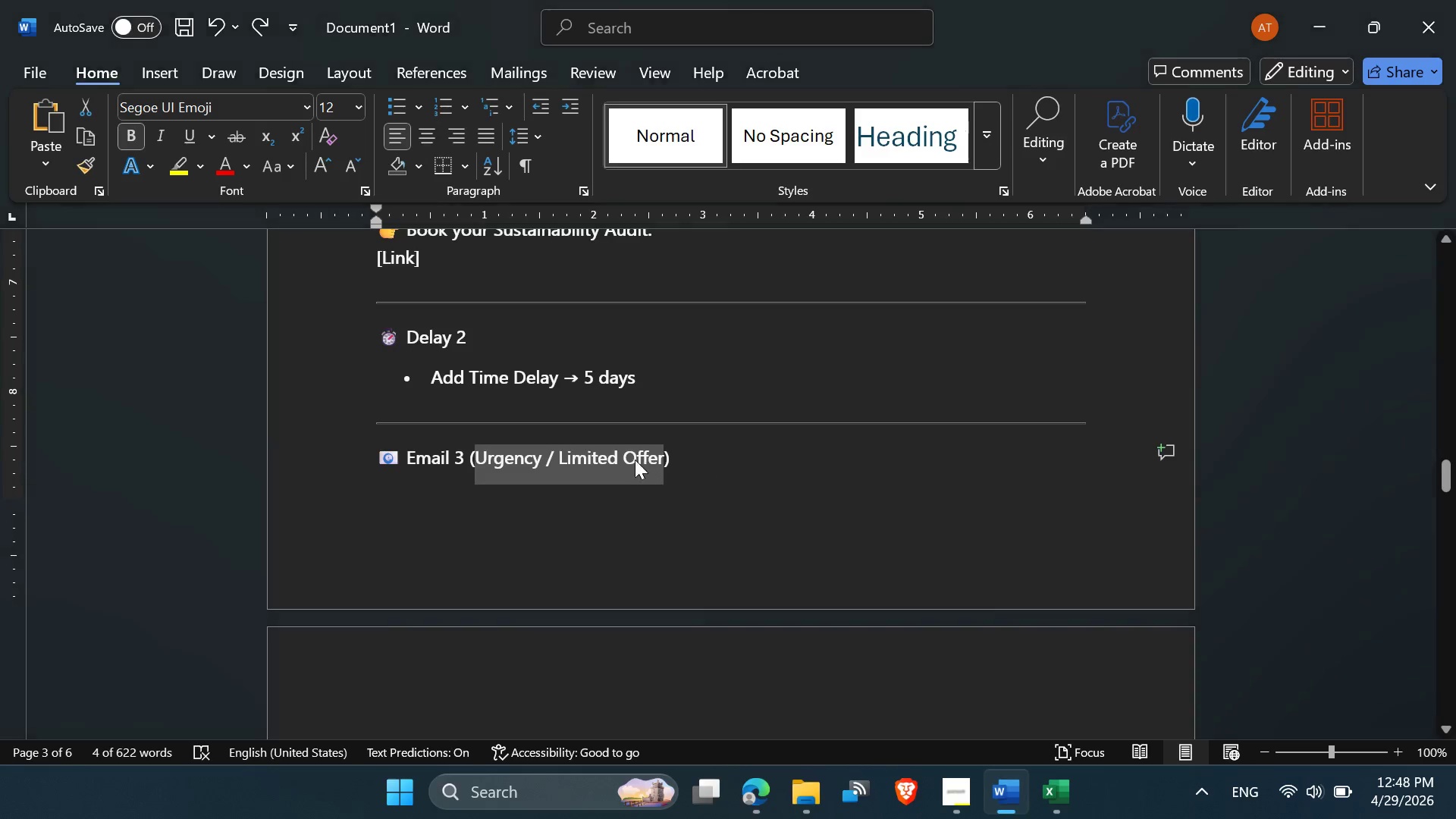 
scroll: coordinate [629, 479], scroll_direction: down, amount: 6.0
 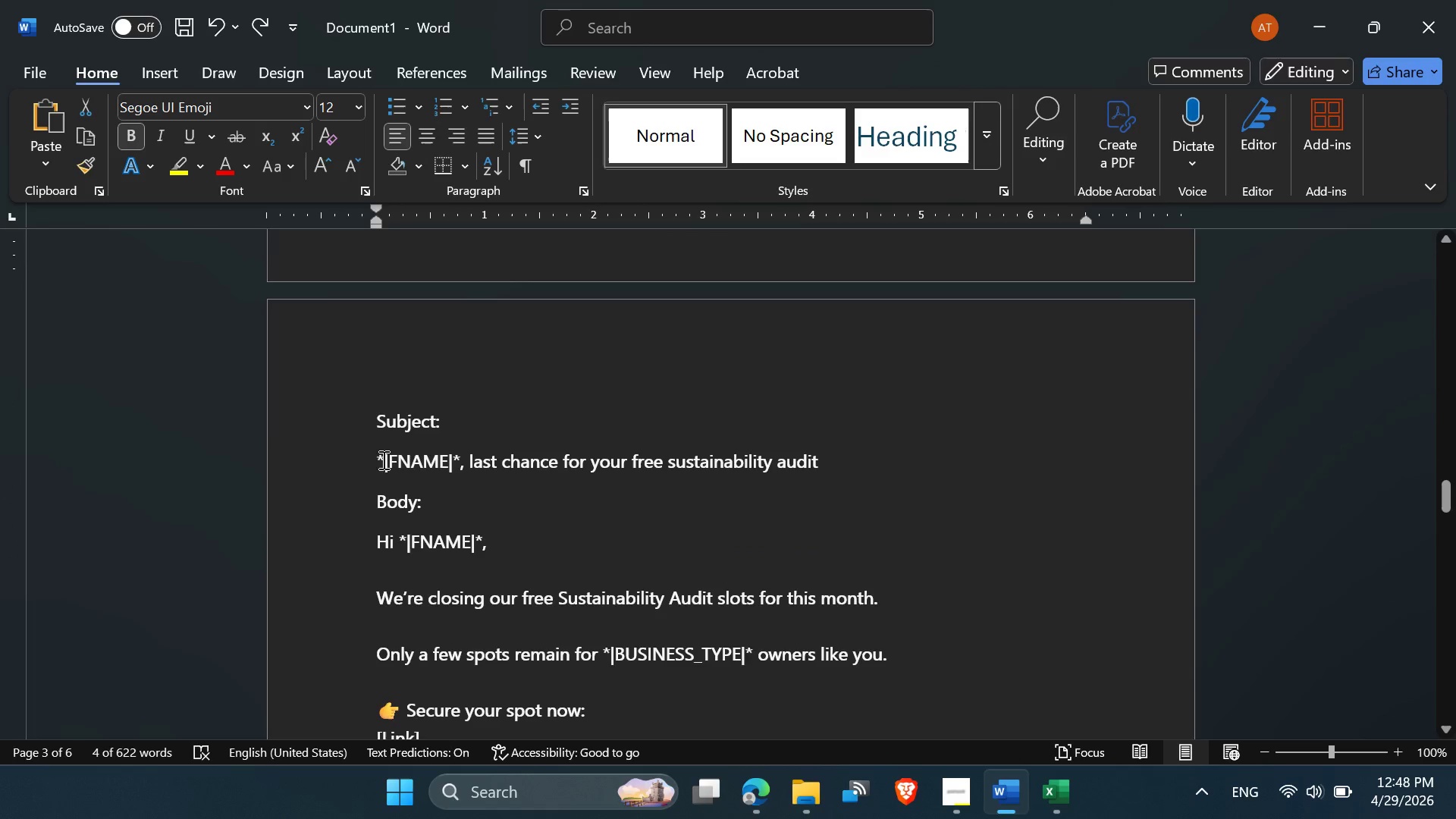 
left_click_drag(start_coordinate=[372, 457], to_coordinate=[830, 460])
 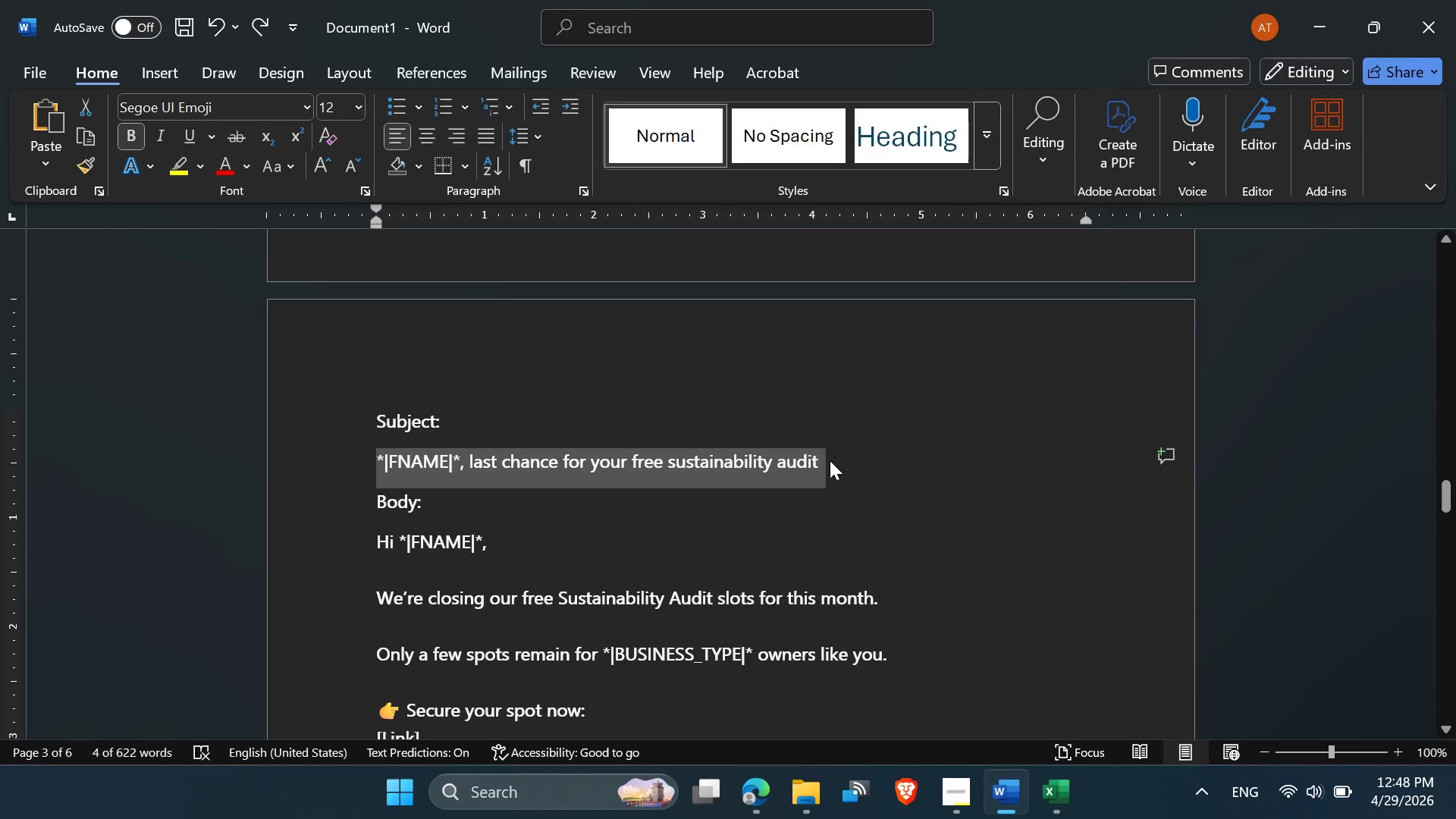 
key(Control+C)
 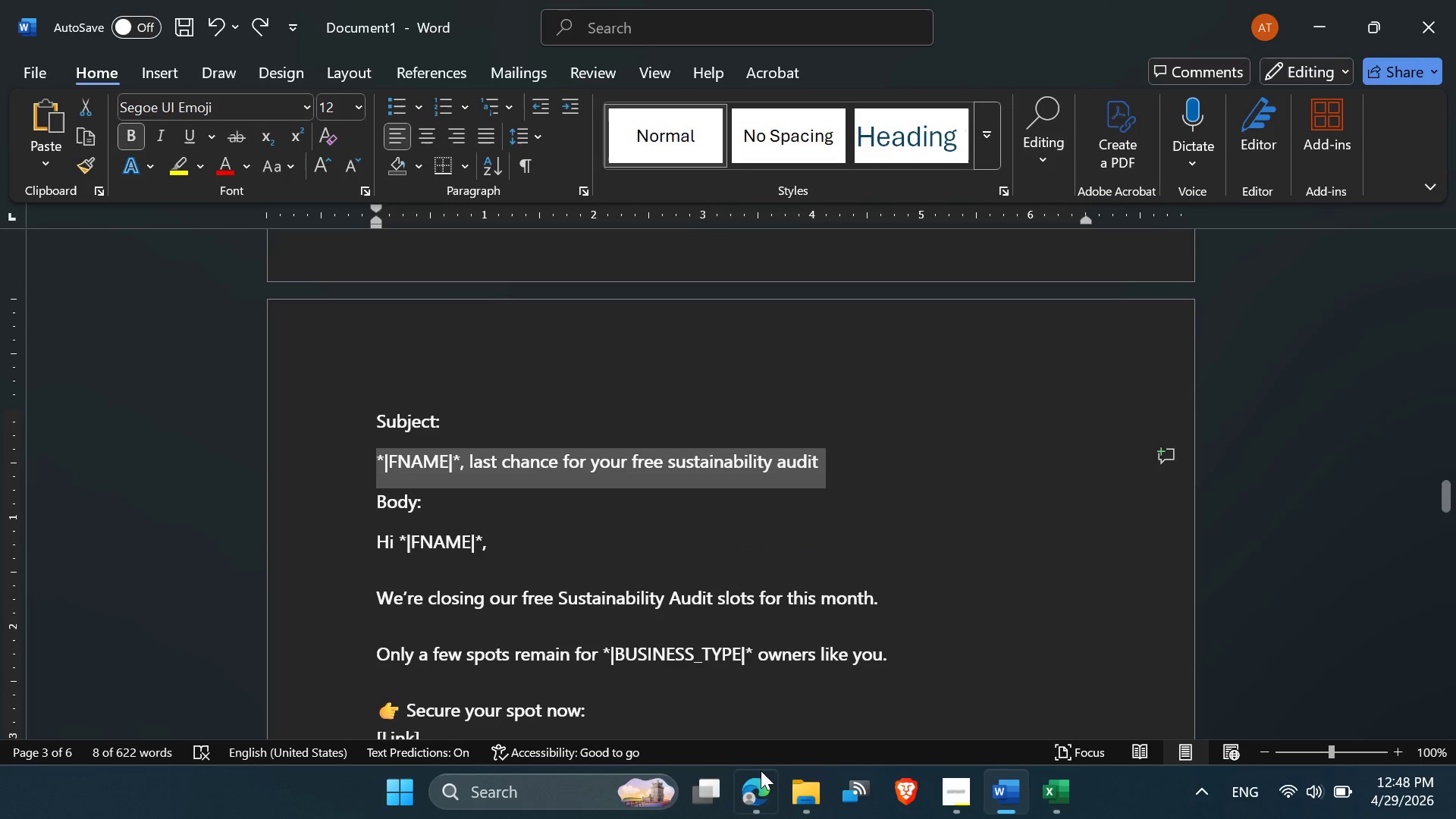 
left_click([752, 786])
 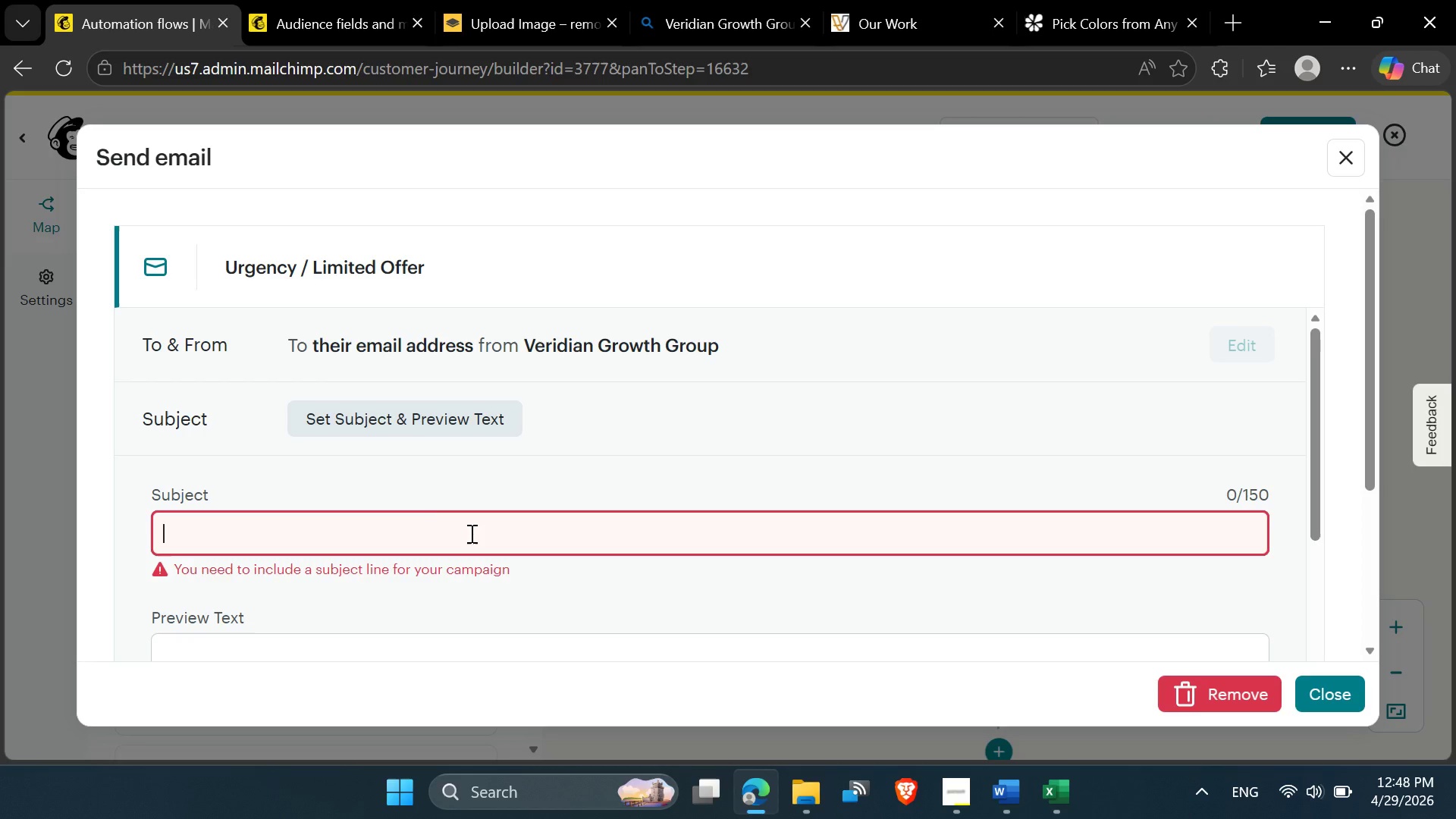 
hold_key(key=ControlLeft, duration=0.64)
 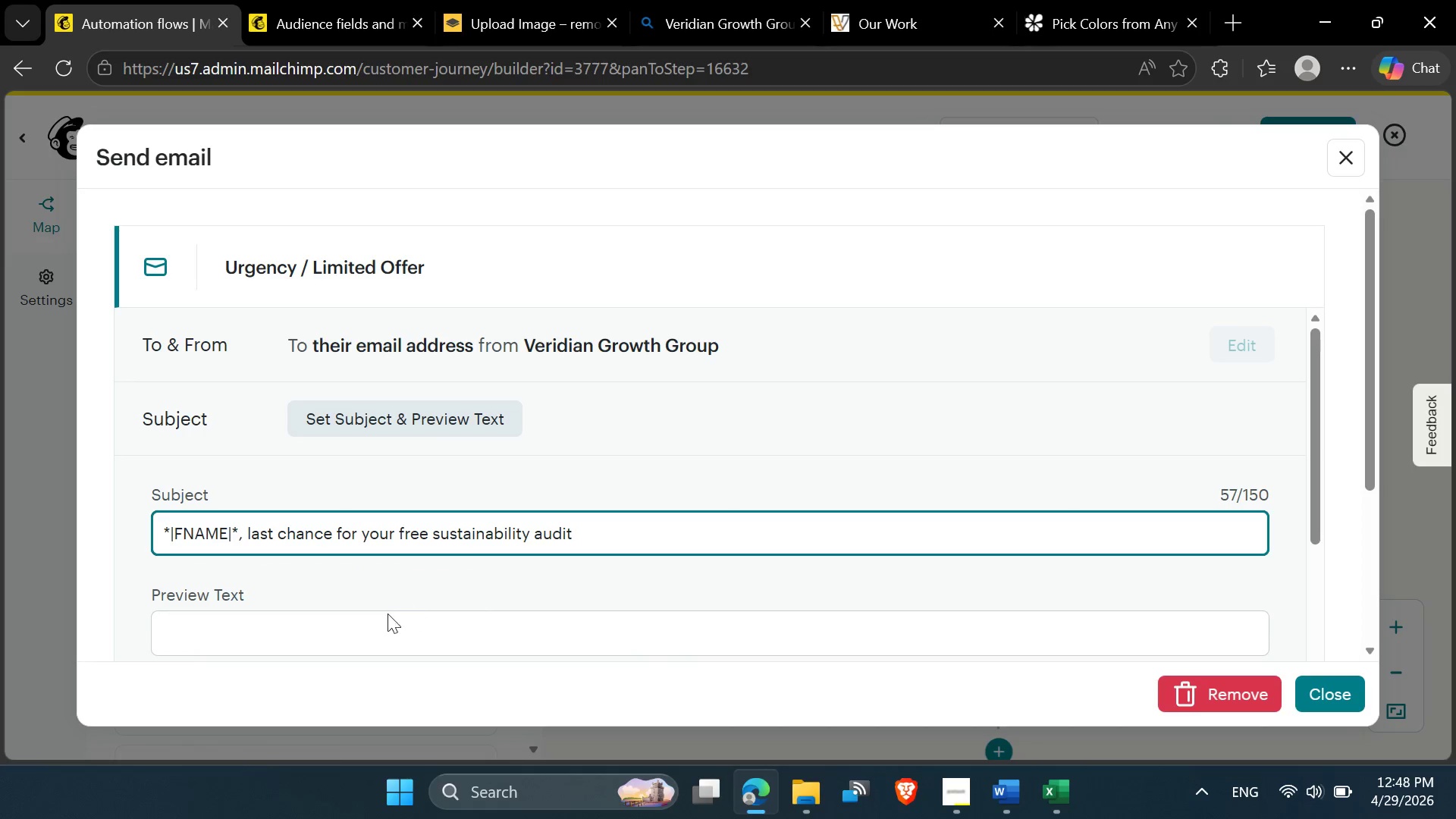 
scroll: coordinate [254, 569], scroll_direction: down, amount: 3.0
 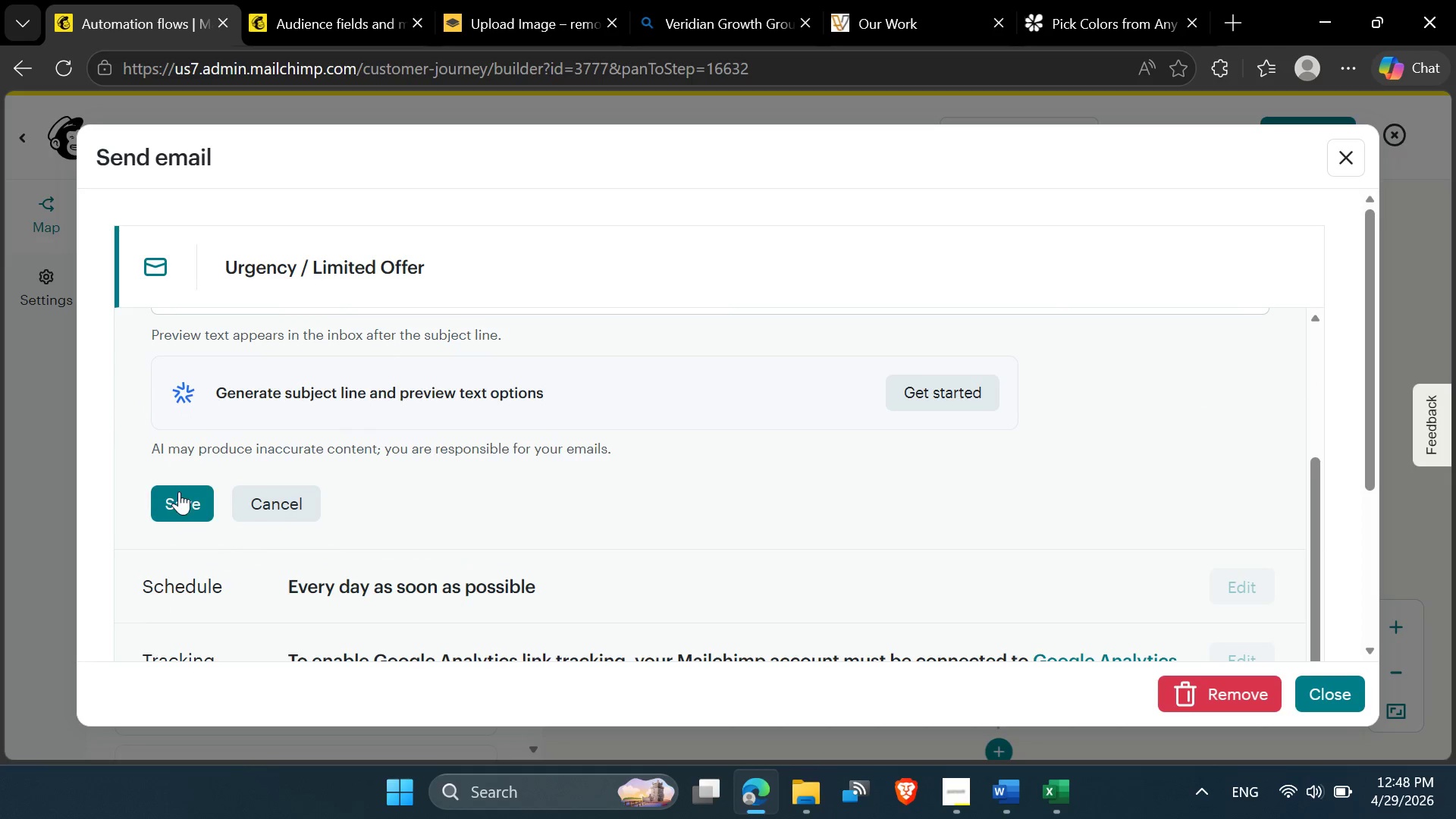 
left_click([177, 489])
 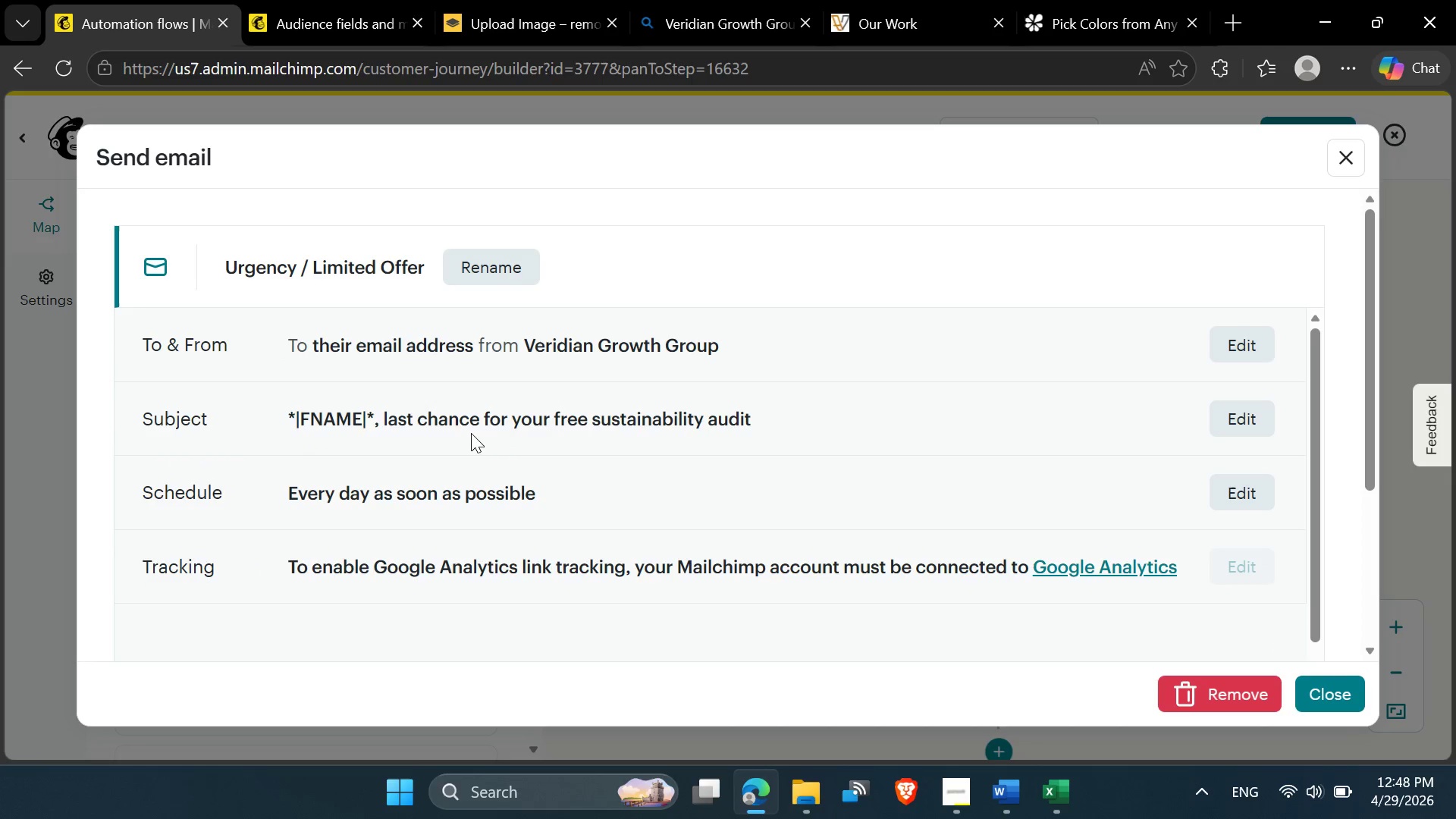 
scroll: coordinate [667, 617], scroll_direction: down, amount: 4.0
 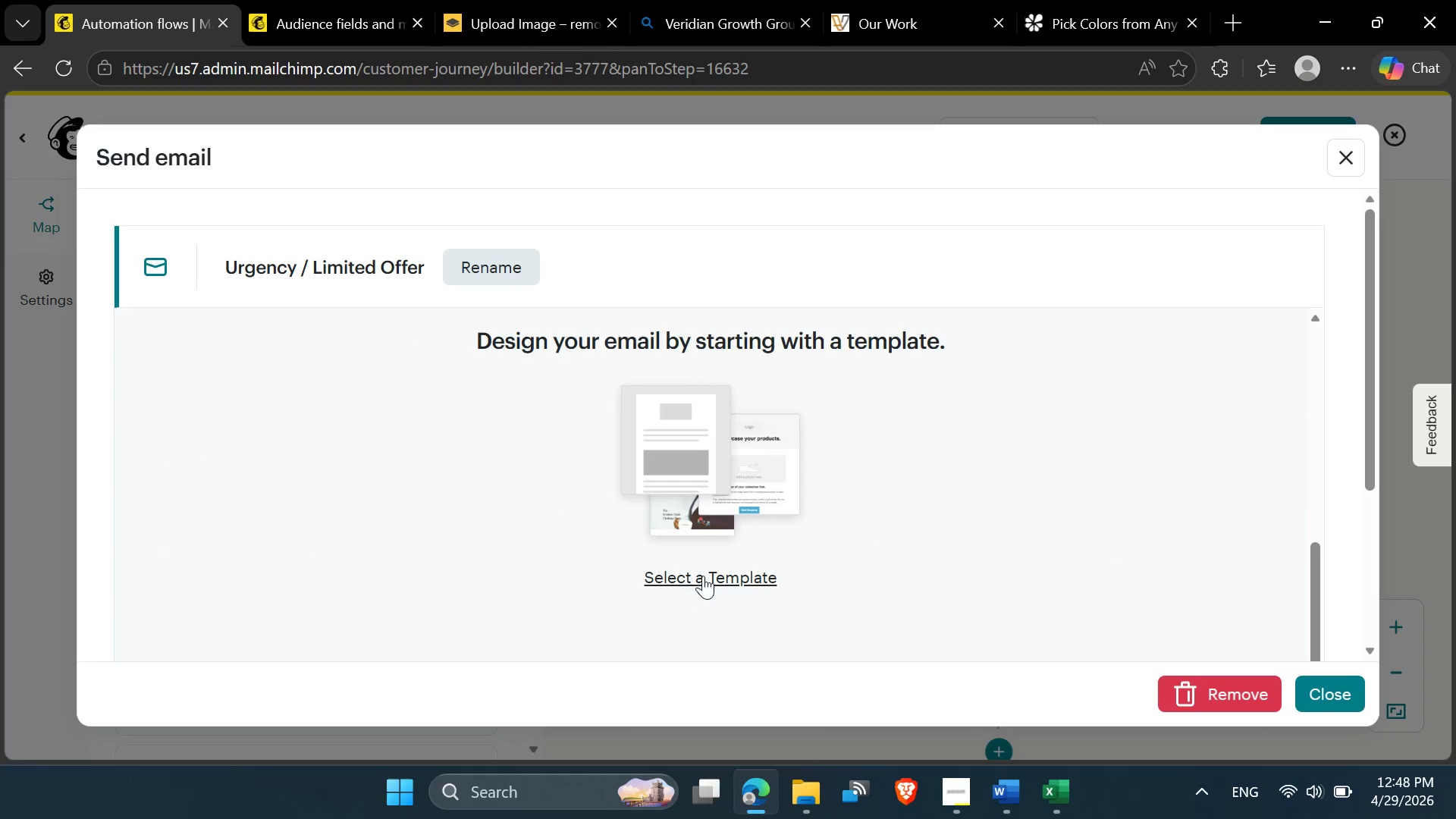 
left_click([703, 576])
 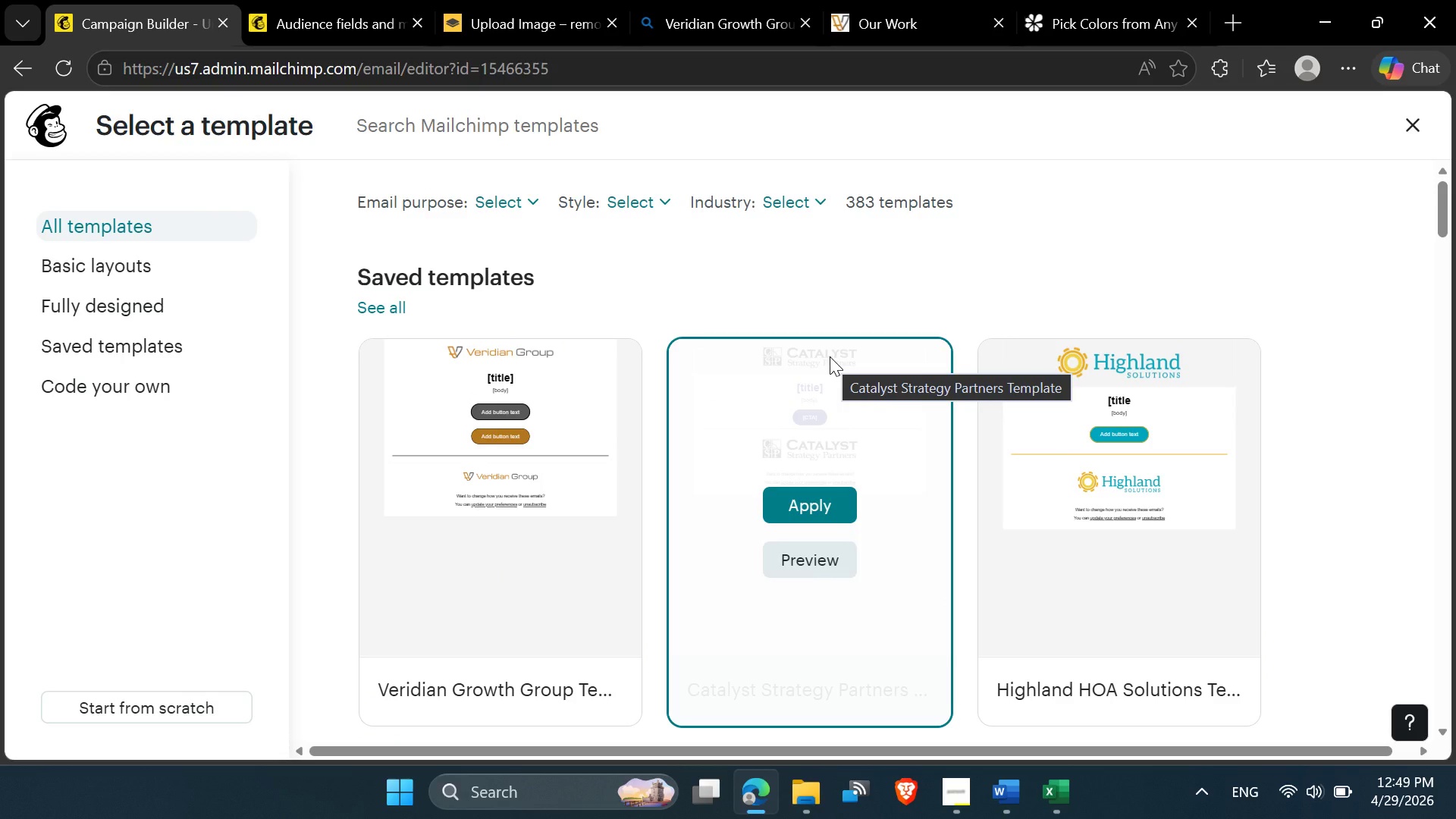 
wait(32.59)
 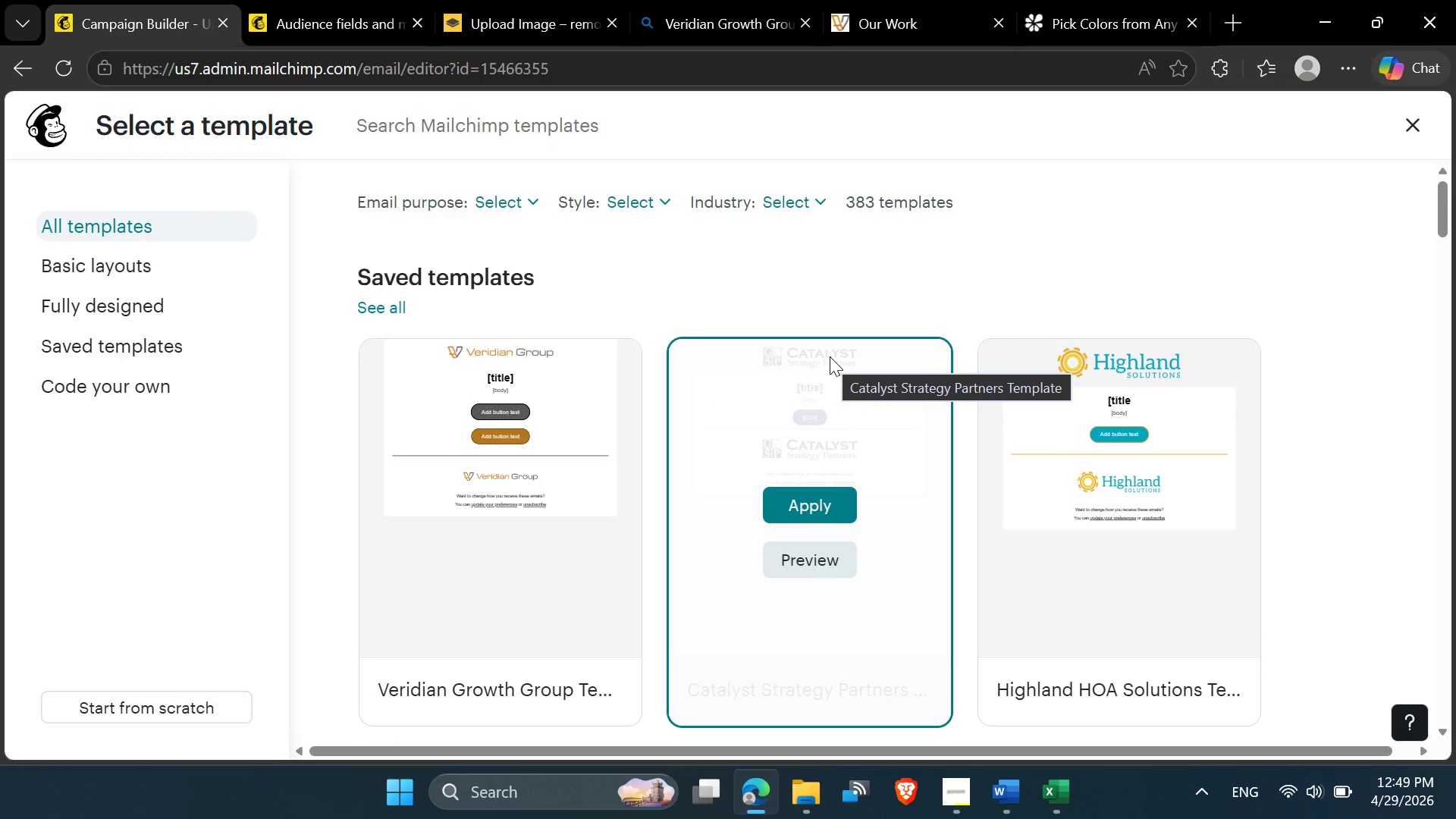 
left_click([513, 510])
 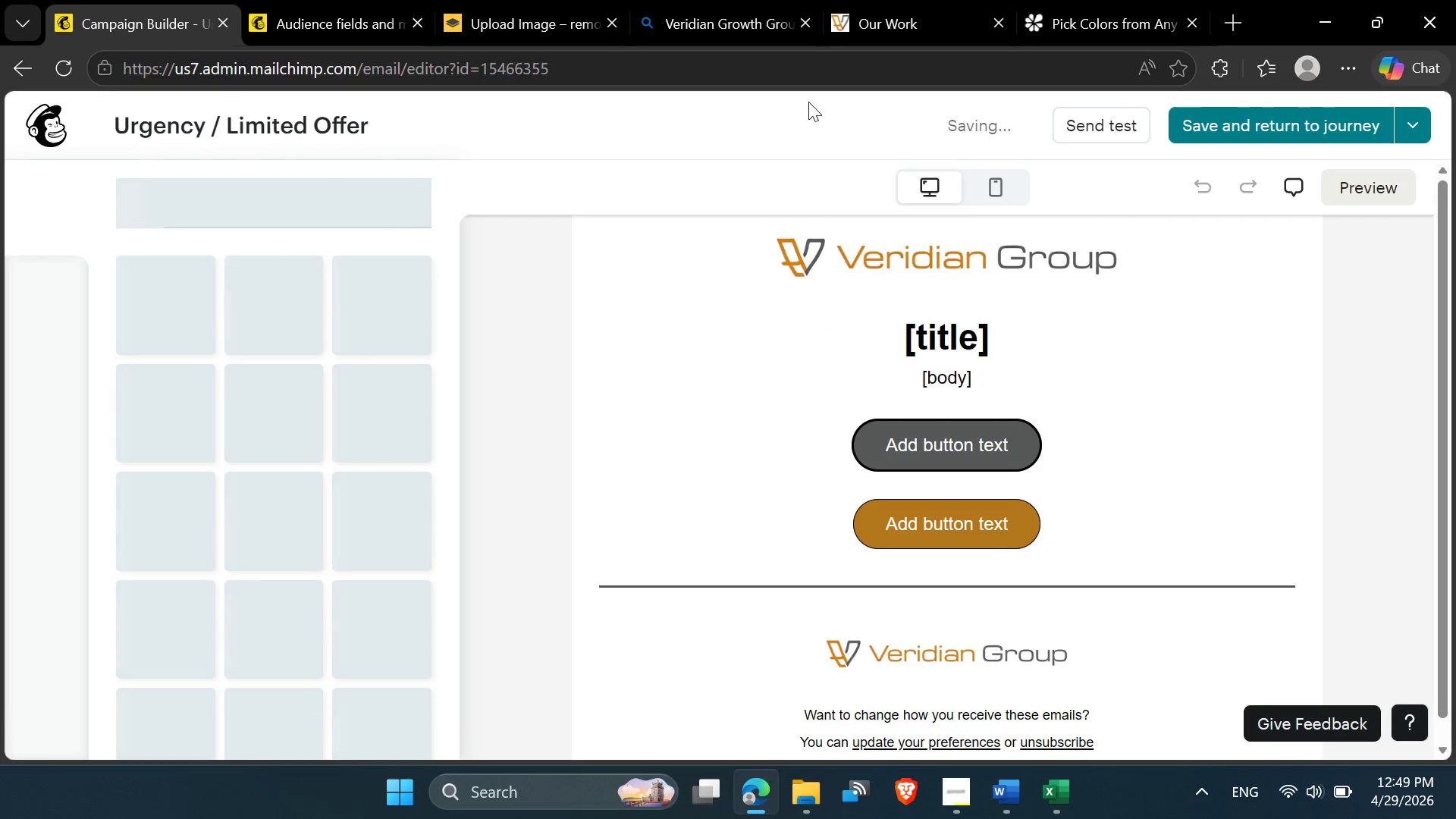 
wait(7.28)
 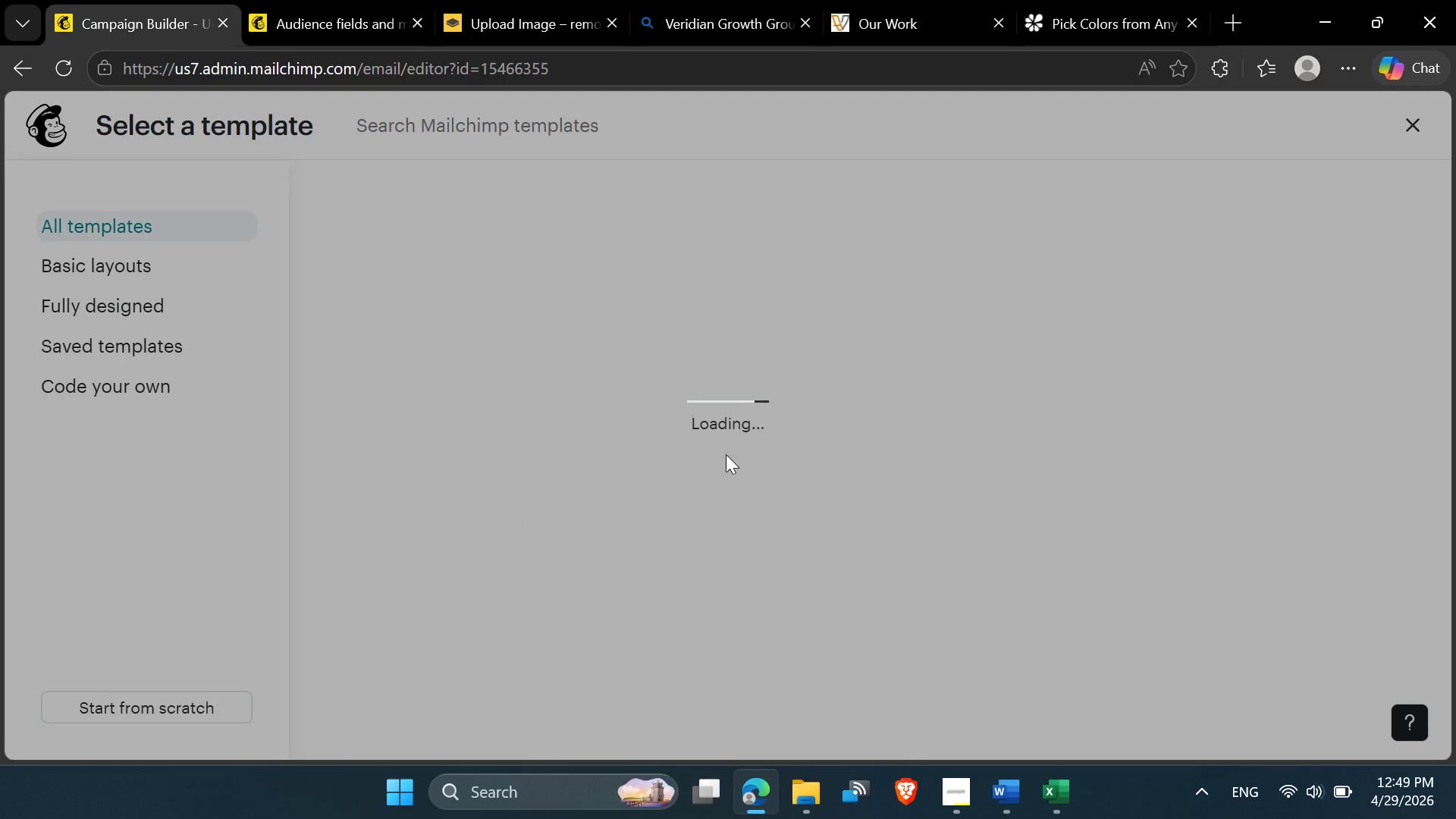 
left_click([1085, 443])
 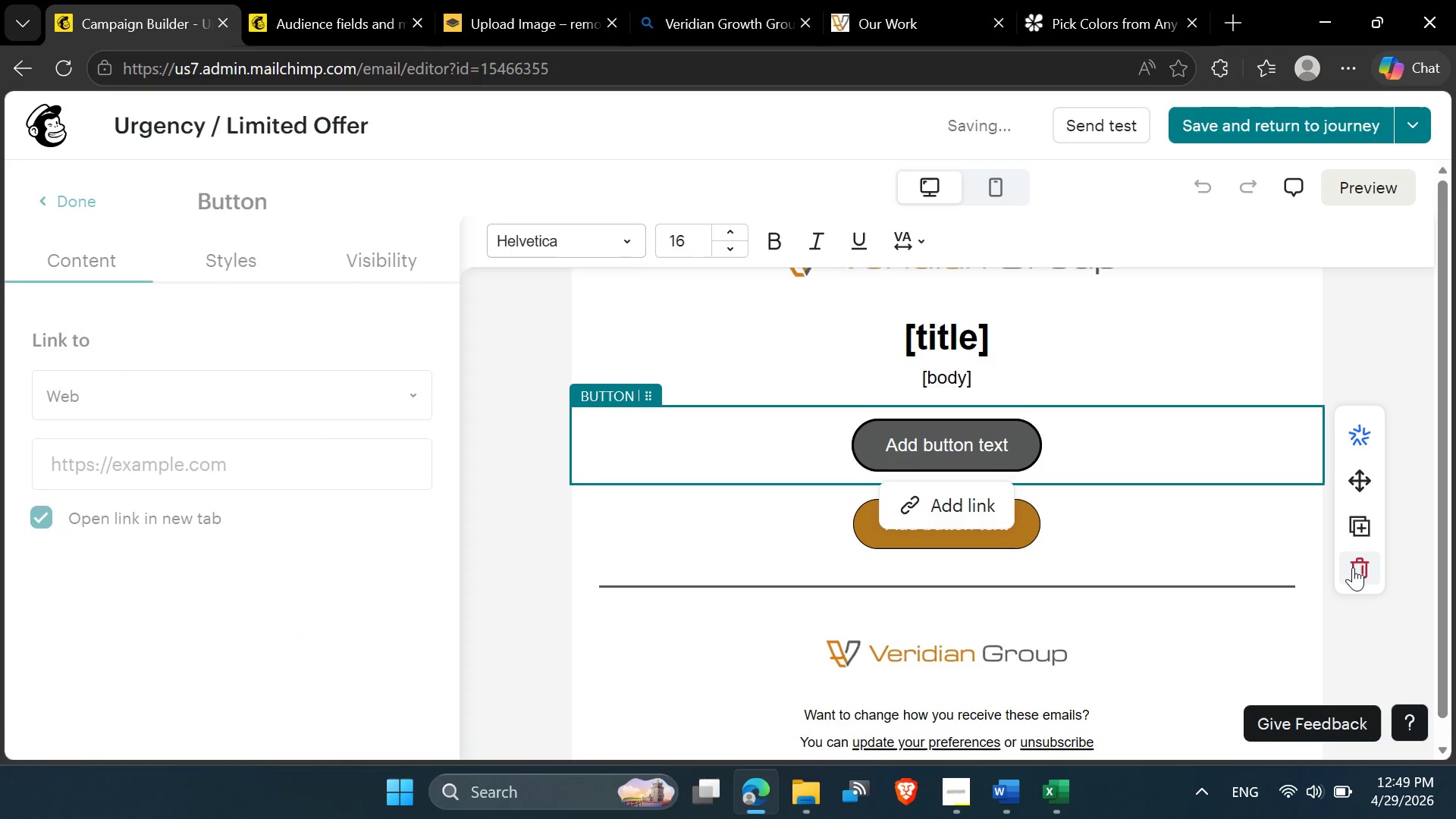 
left_click([1362, 576])
 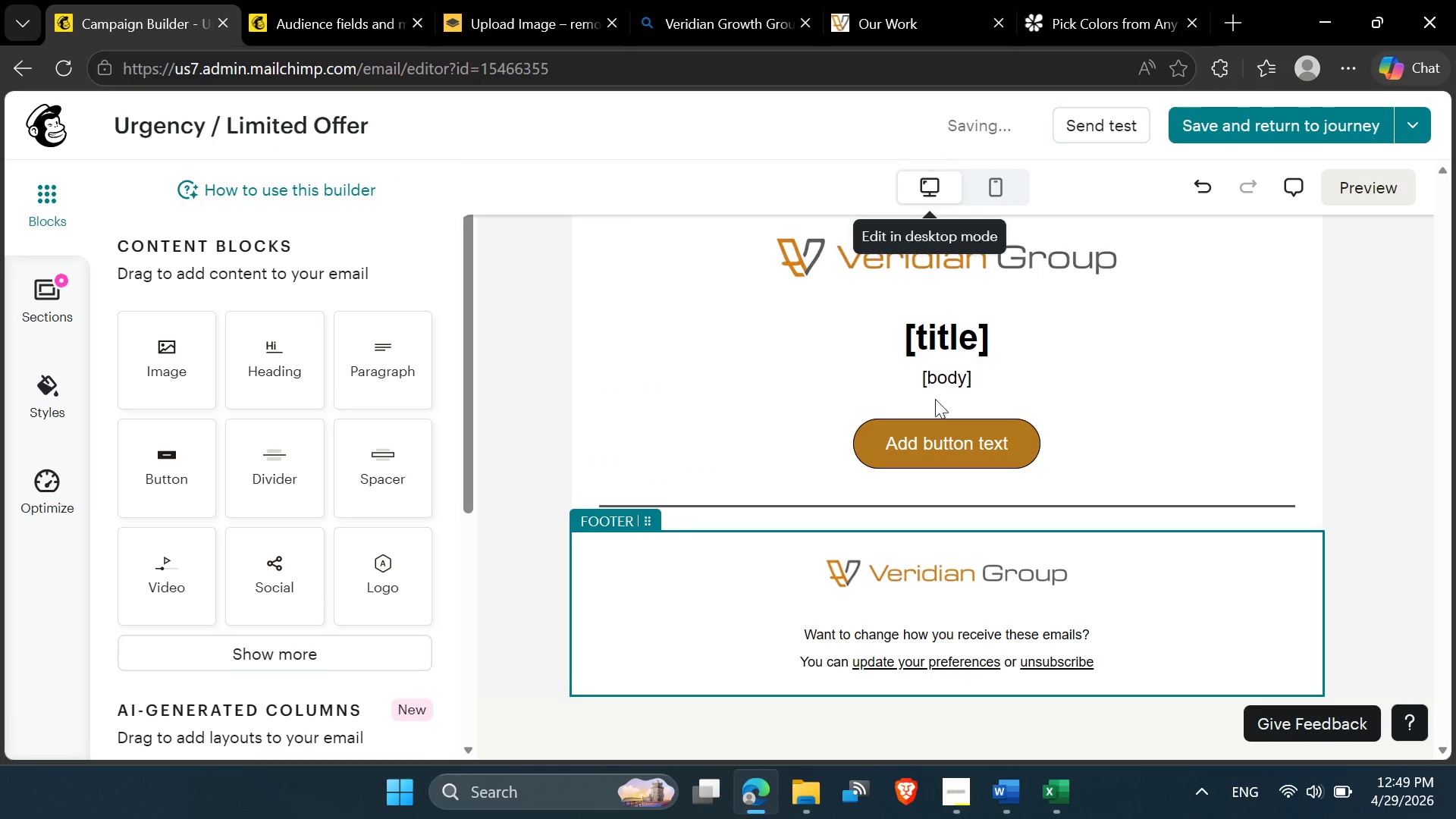 
wait(5.83)
 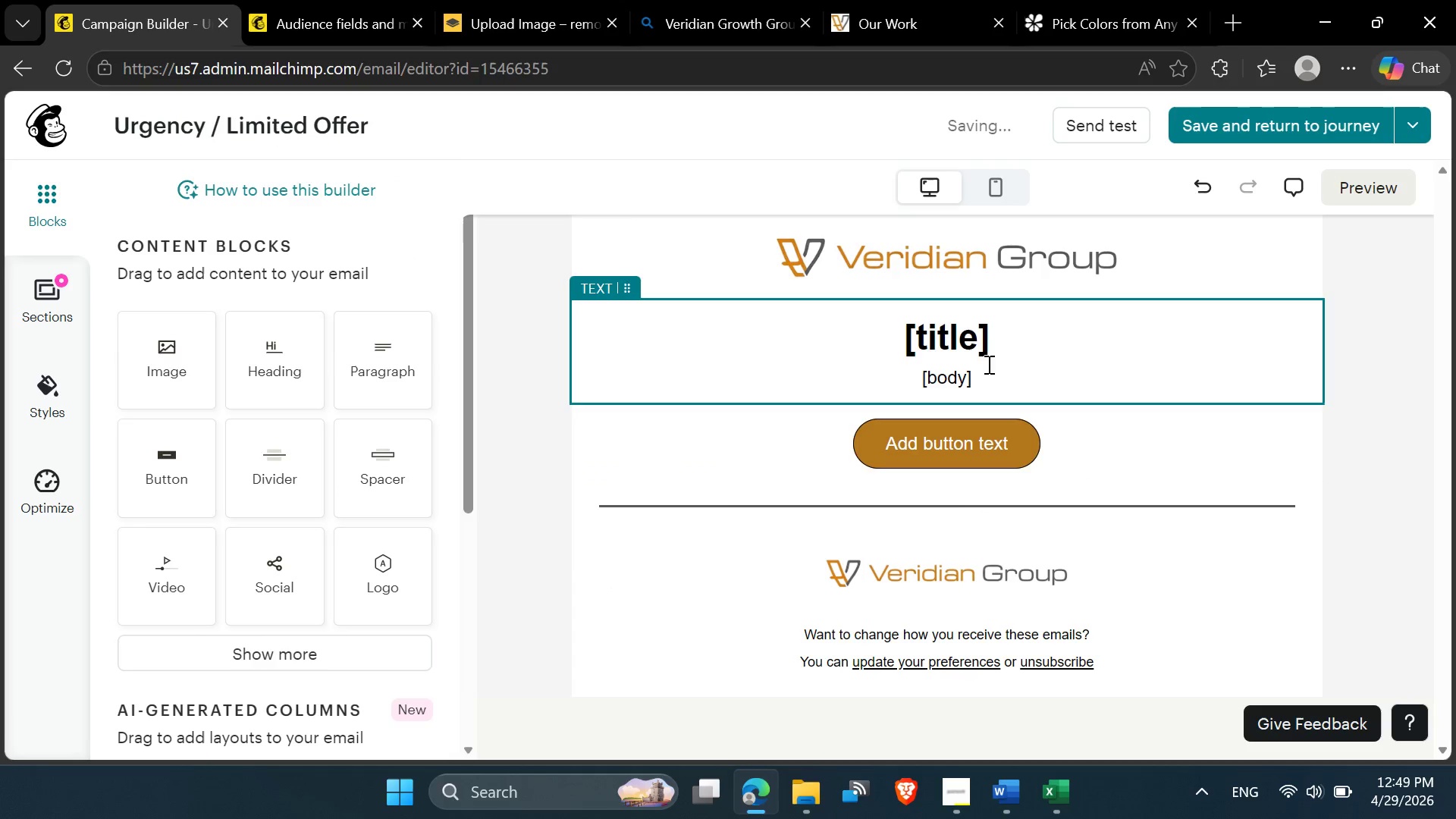 
left_click([936, 357])
 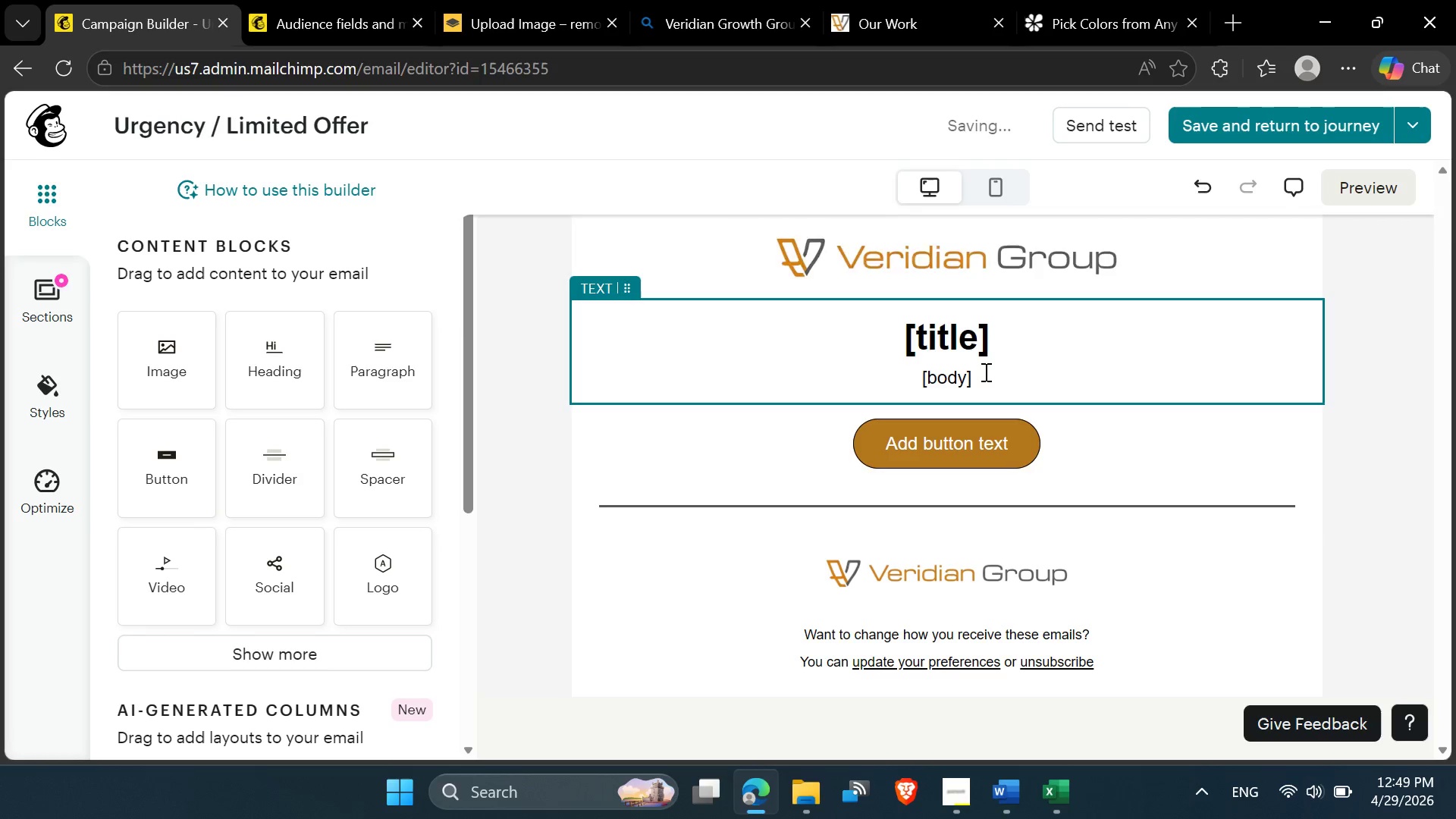 
left_click_drag(start_coordinate=[984, 373], to_coordinate=[897, 331])
 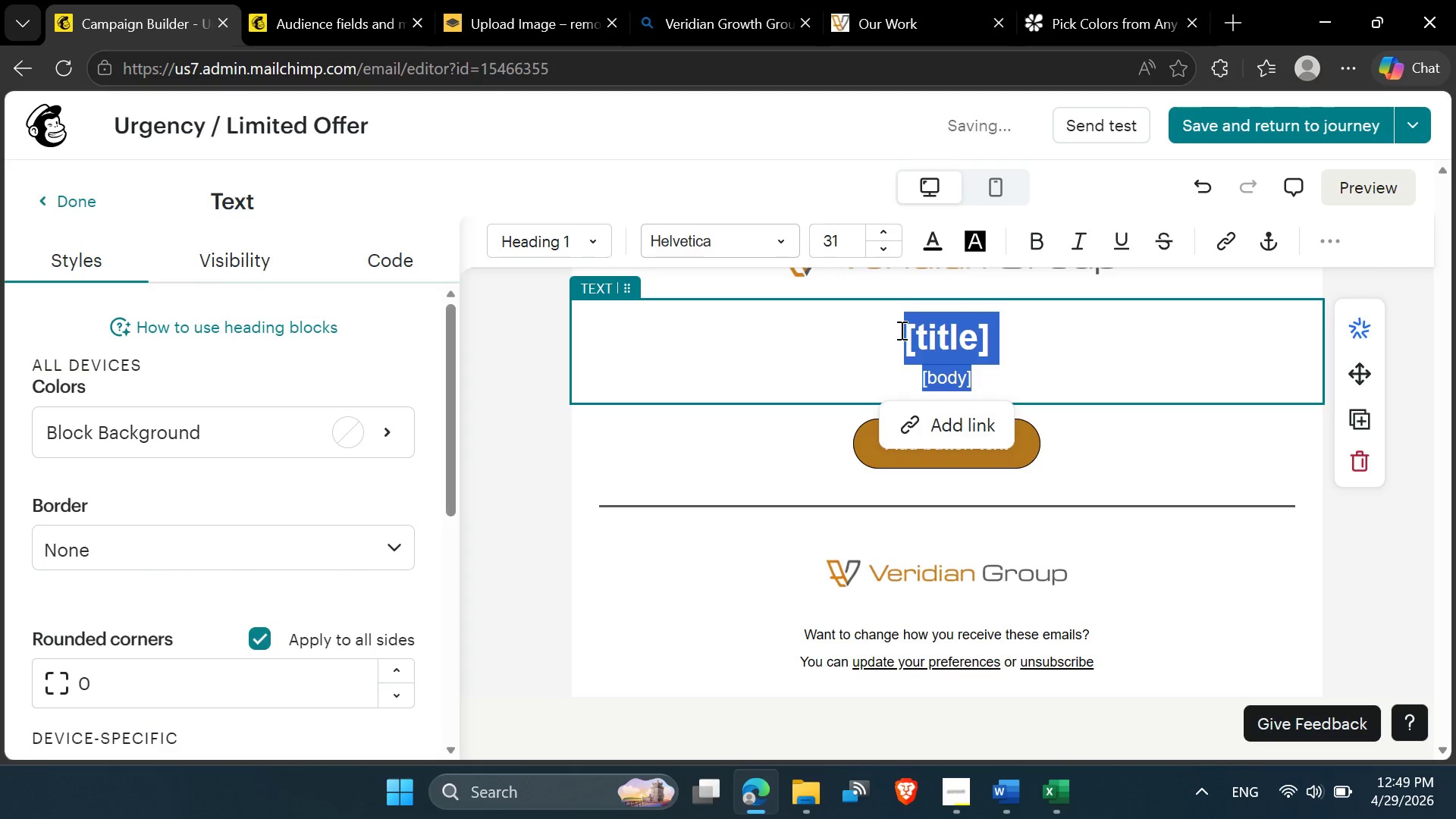 
key(Delete)
 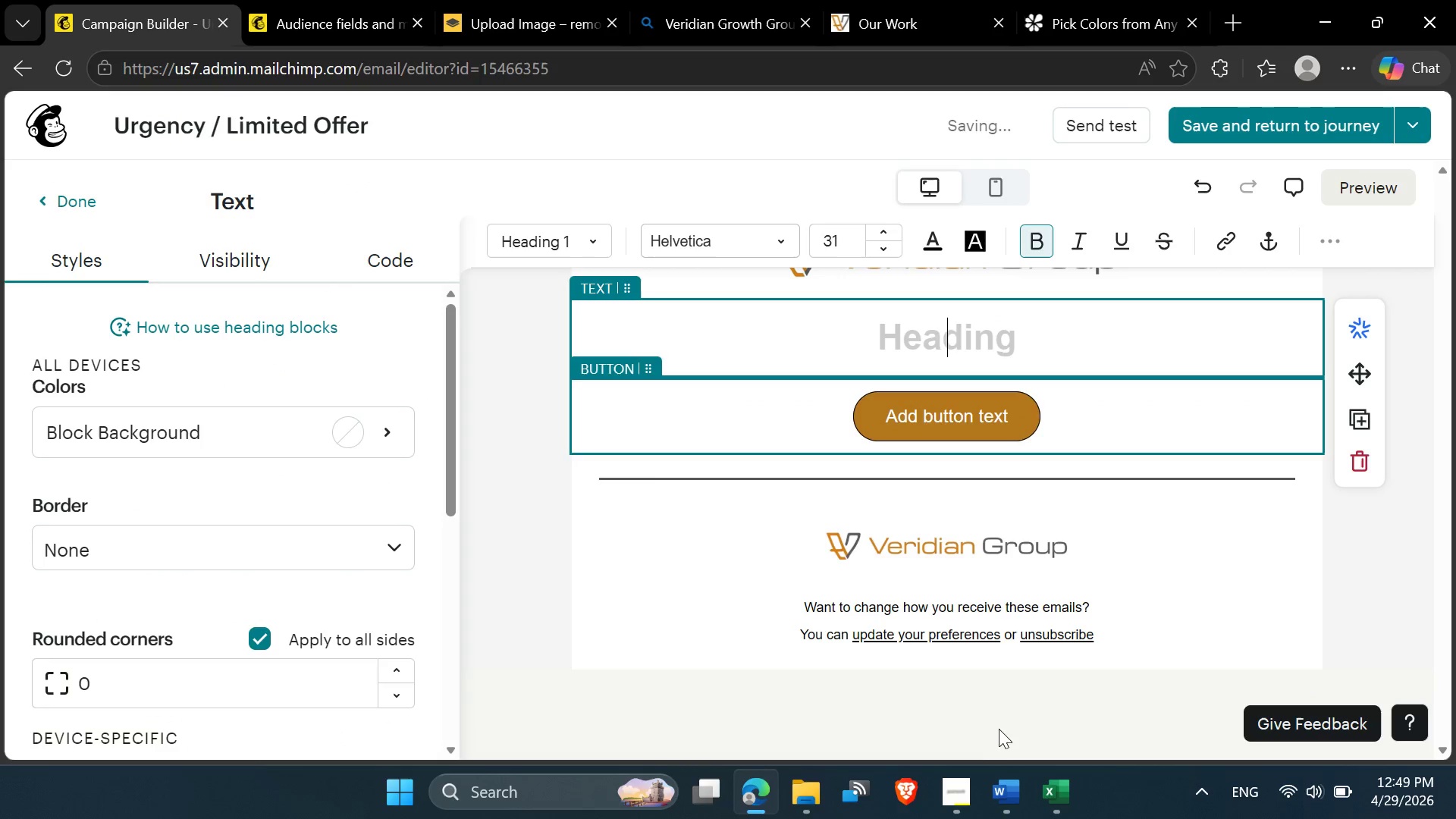 
left_click([990, 790])
 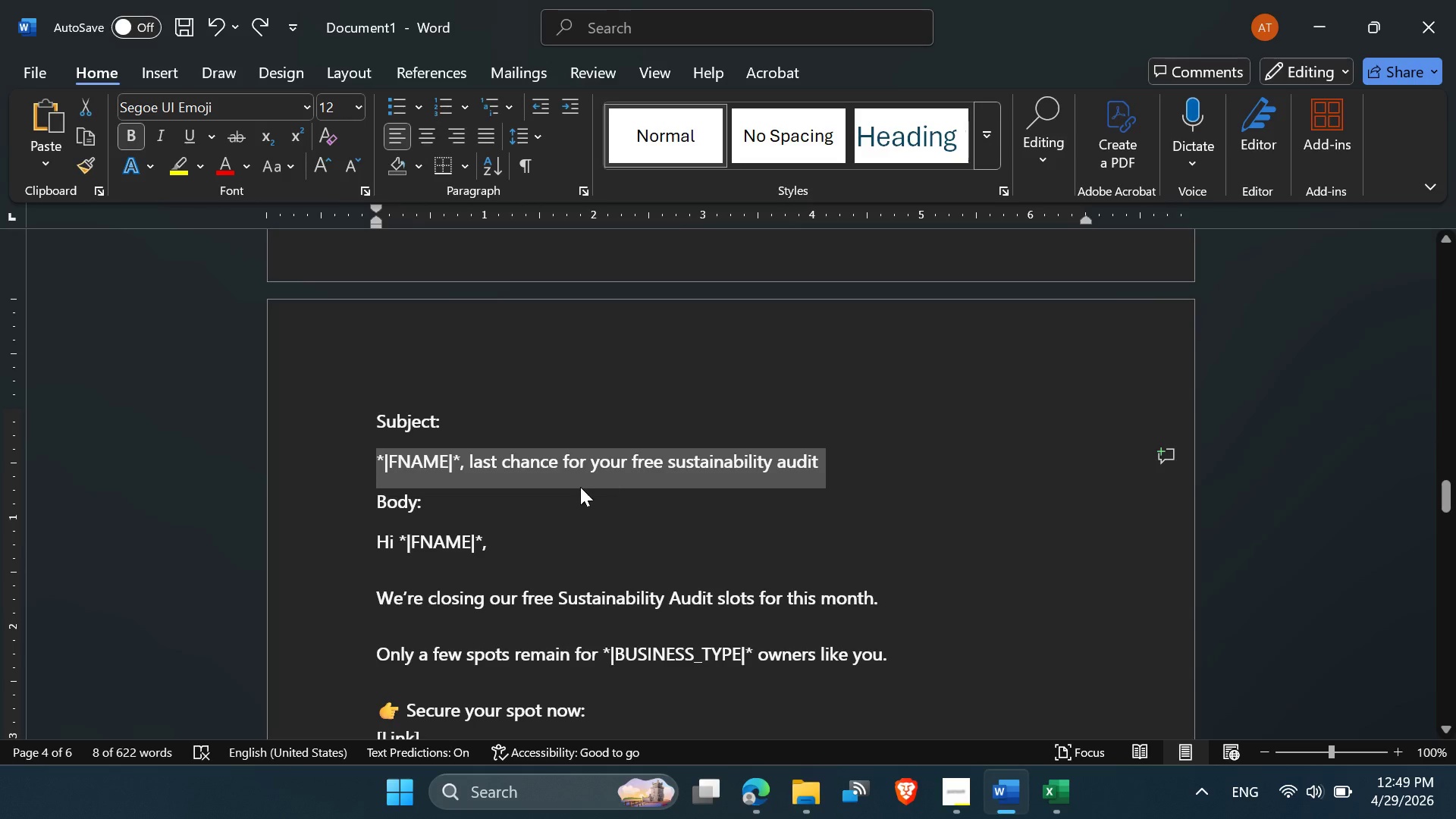 
scroll: coordinate [454, 535], scroll_direction: down, amount: 4.0
 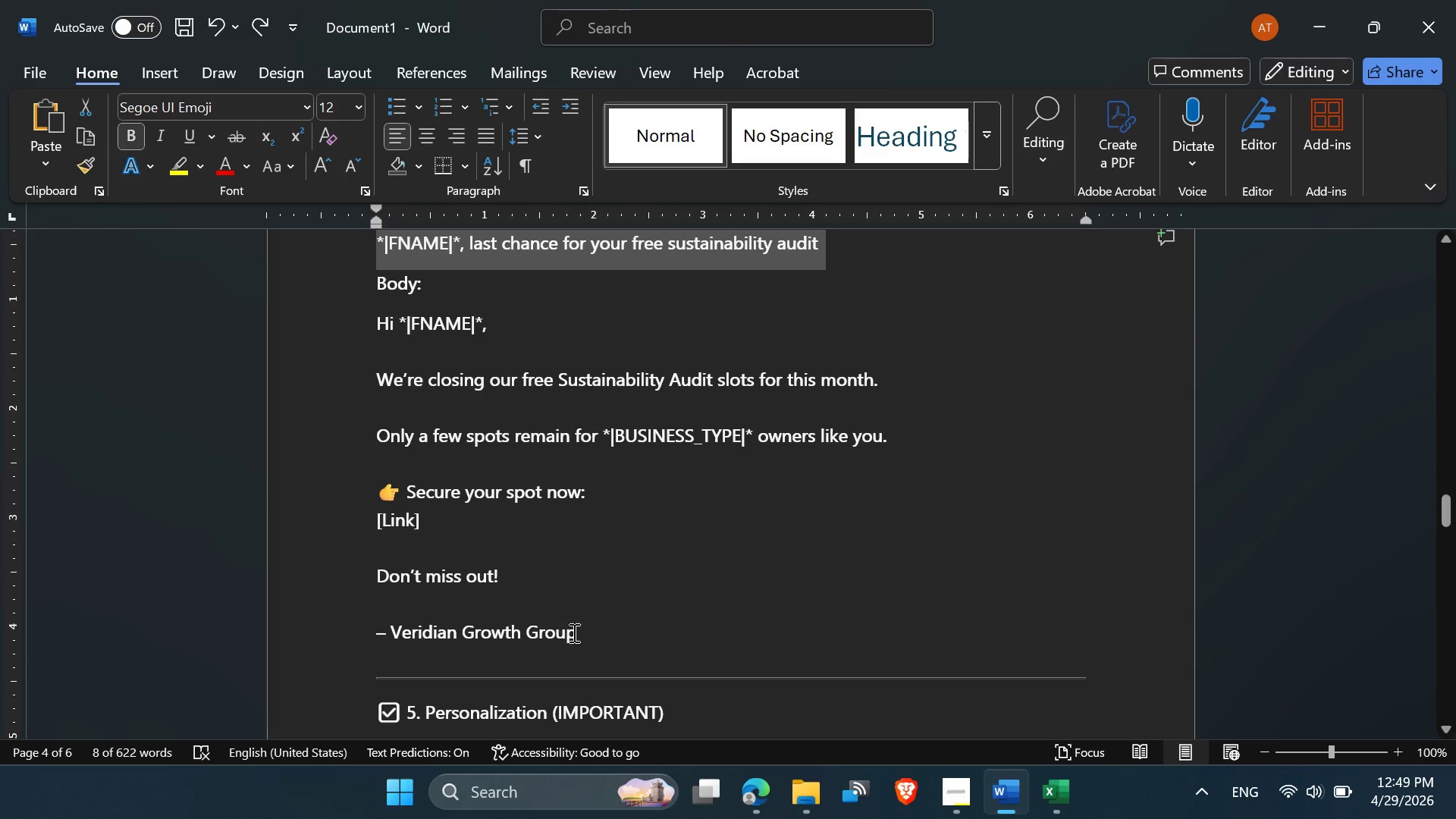 
left_click_drag(start_coordinate=[581, 636], to_coordinate=[367, 334])
 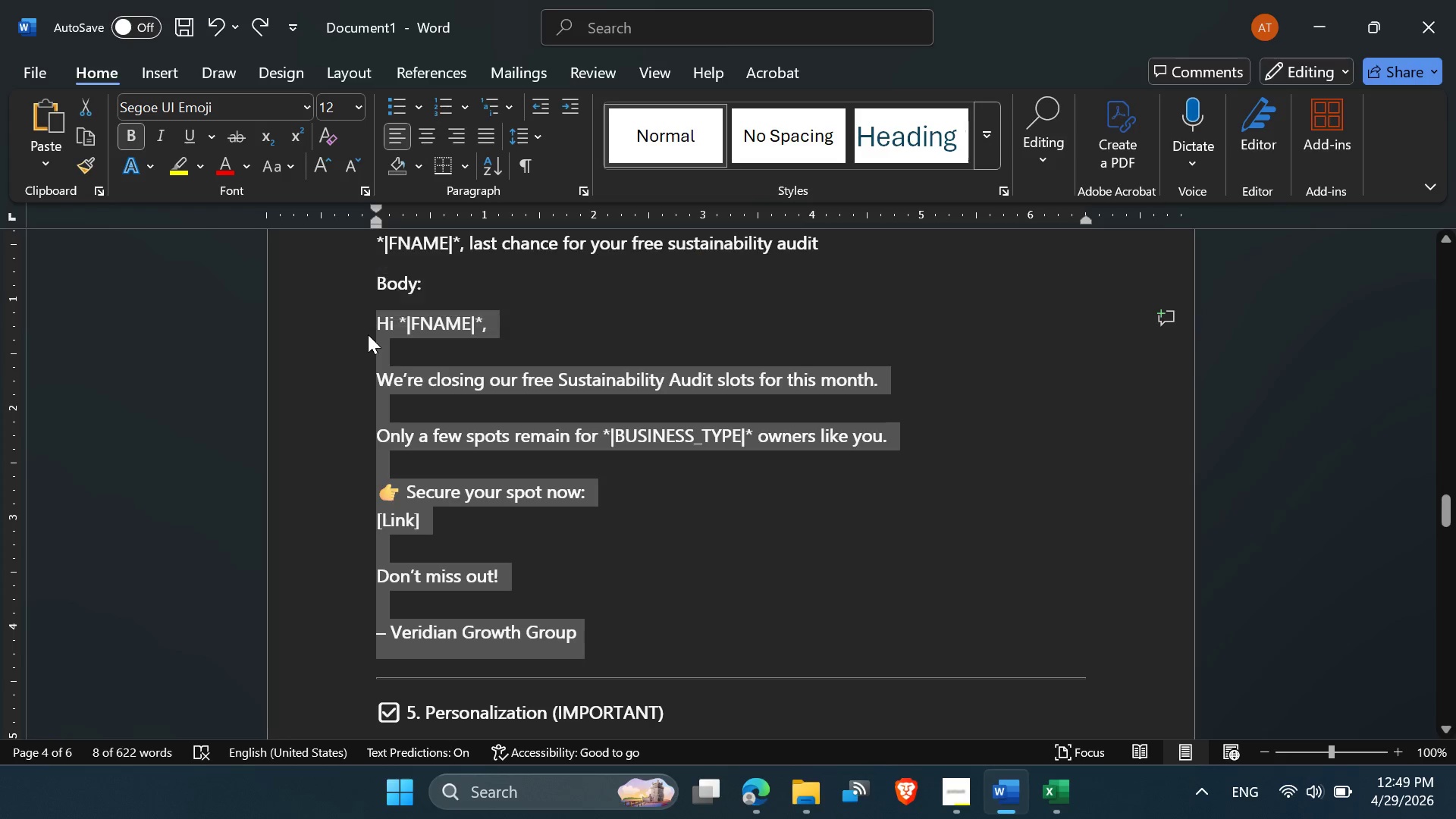 
key(Control+C)
 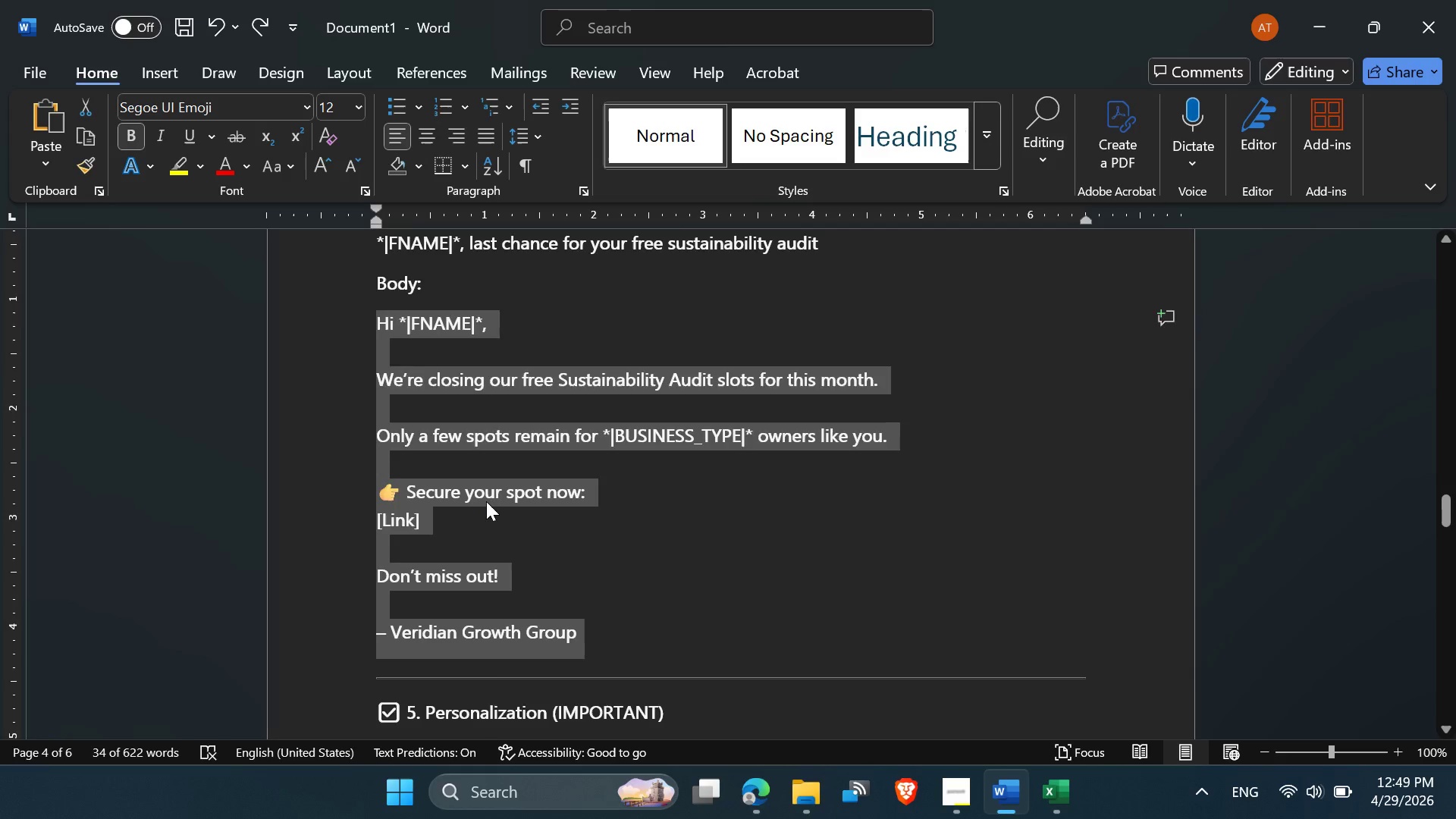 
scroll: coordinate [486, 511], scroll_direction: down, amount: 2.0
 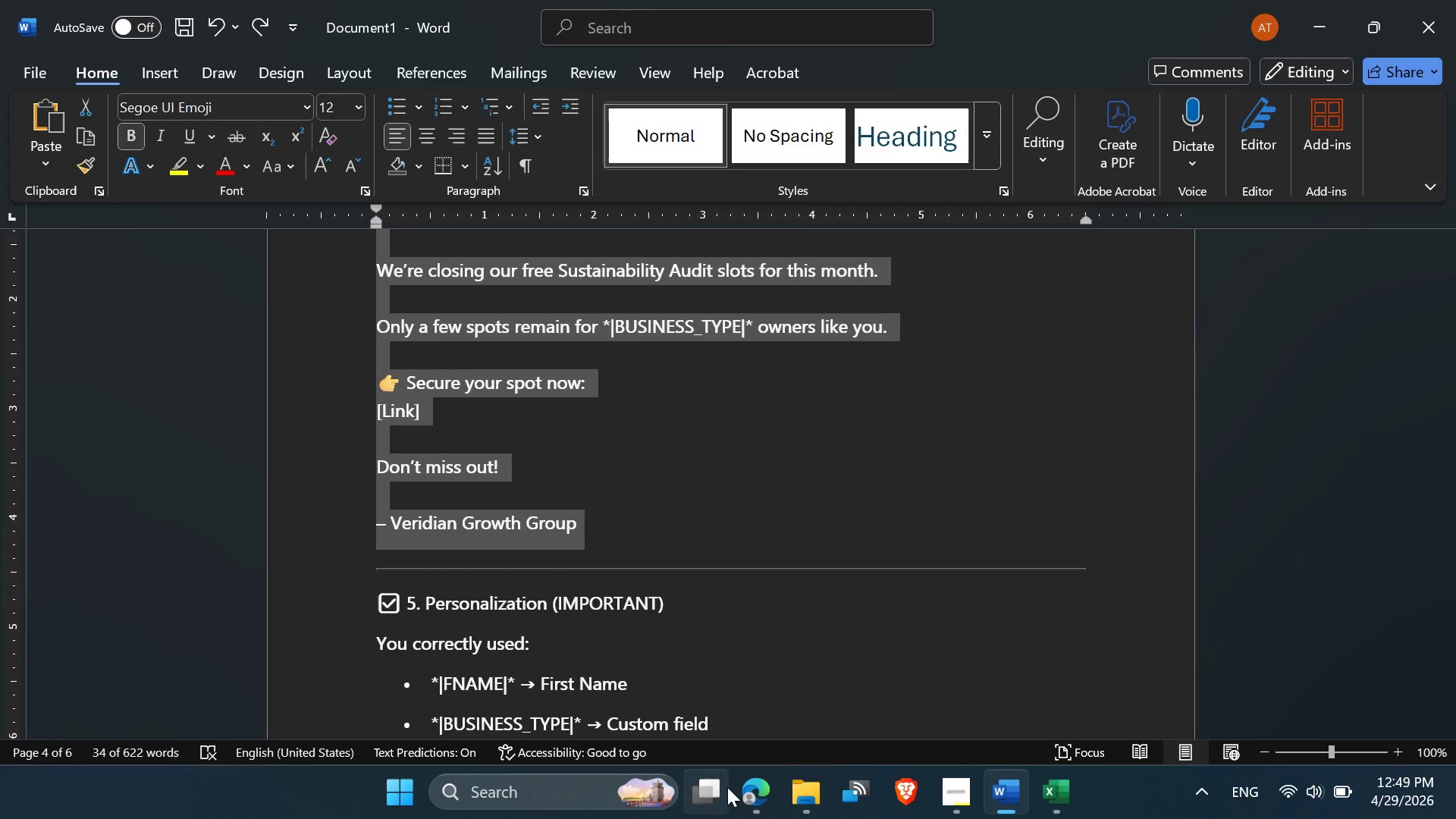 
left_click([750, 791])
 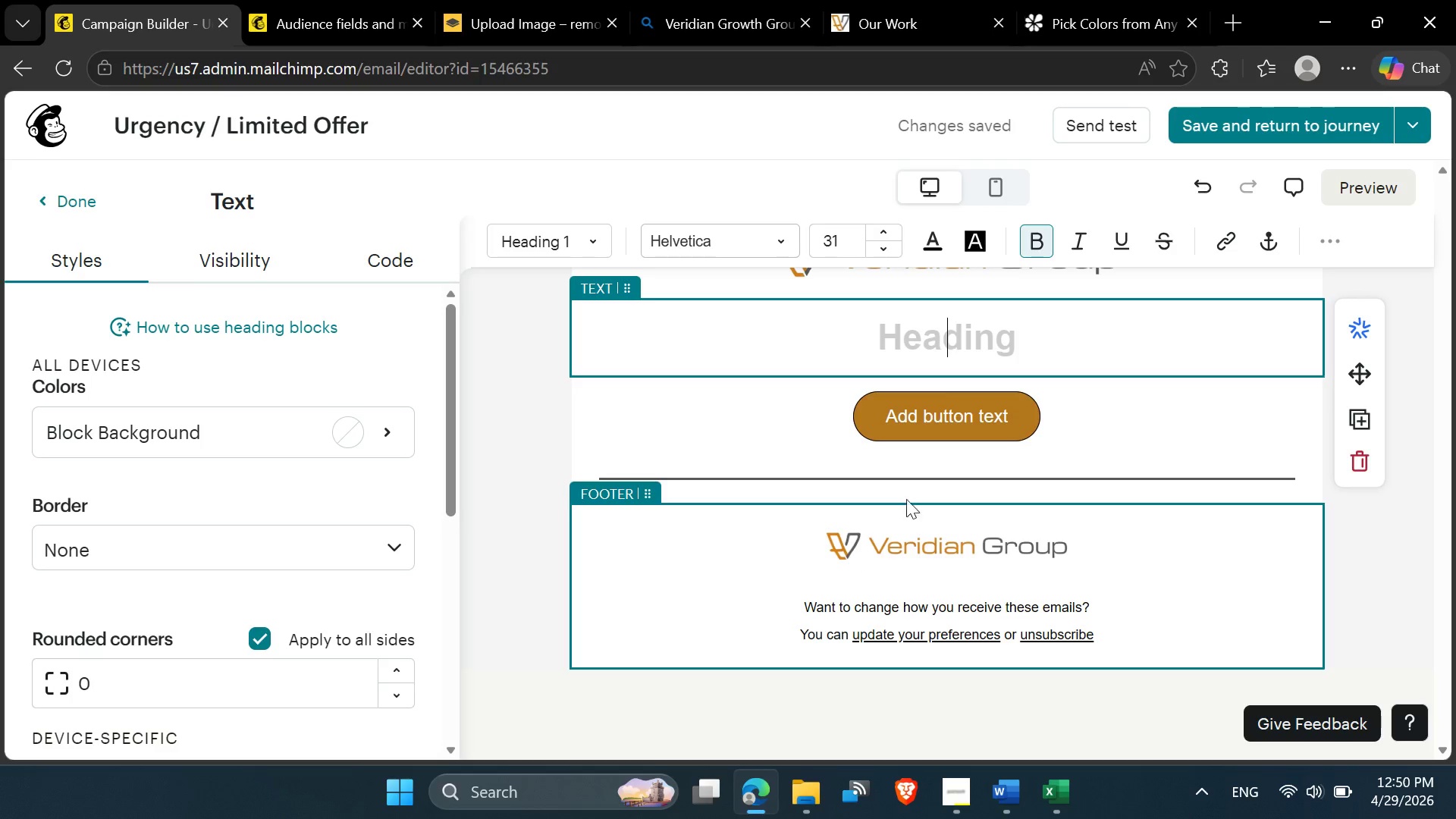 
key(Control+V)
 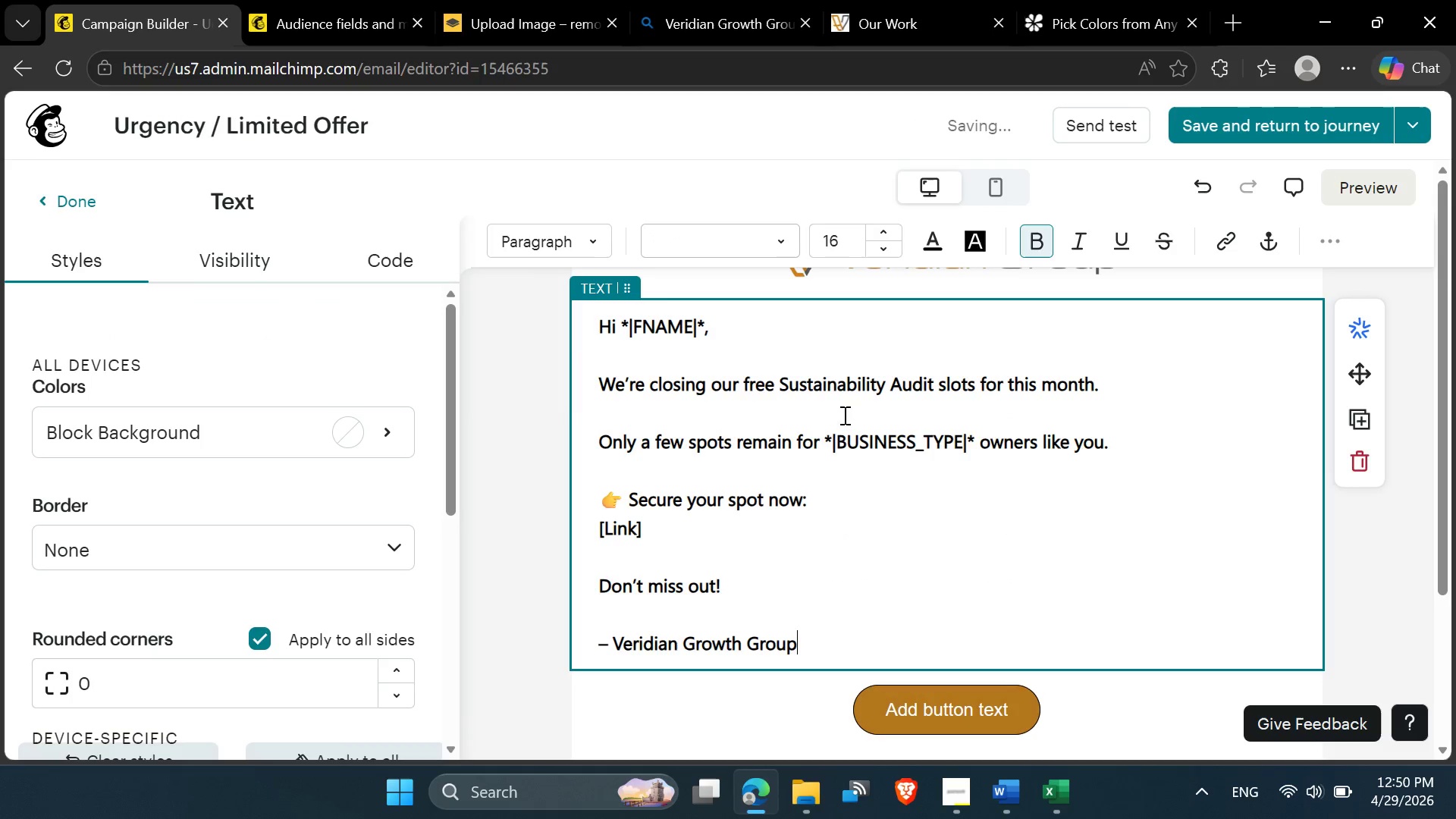 
scroll: coordinate [774, 466], scroll_direction: up, amount: 1.0
 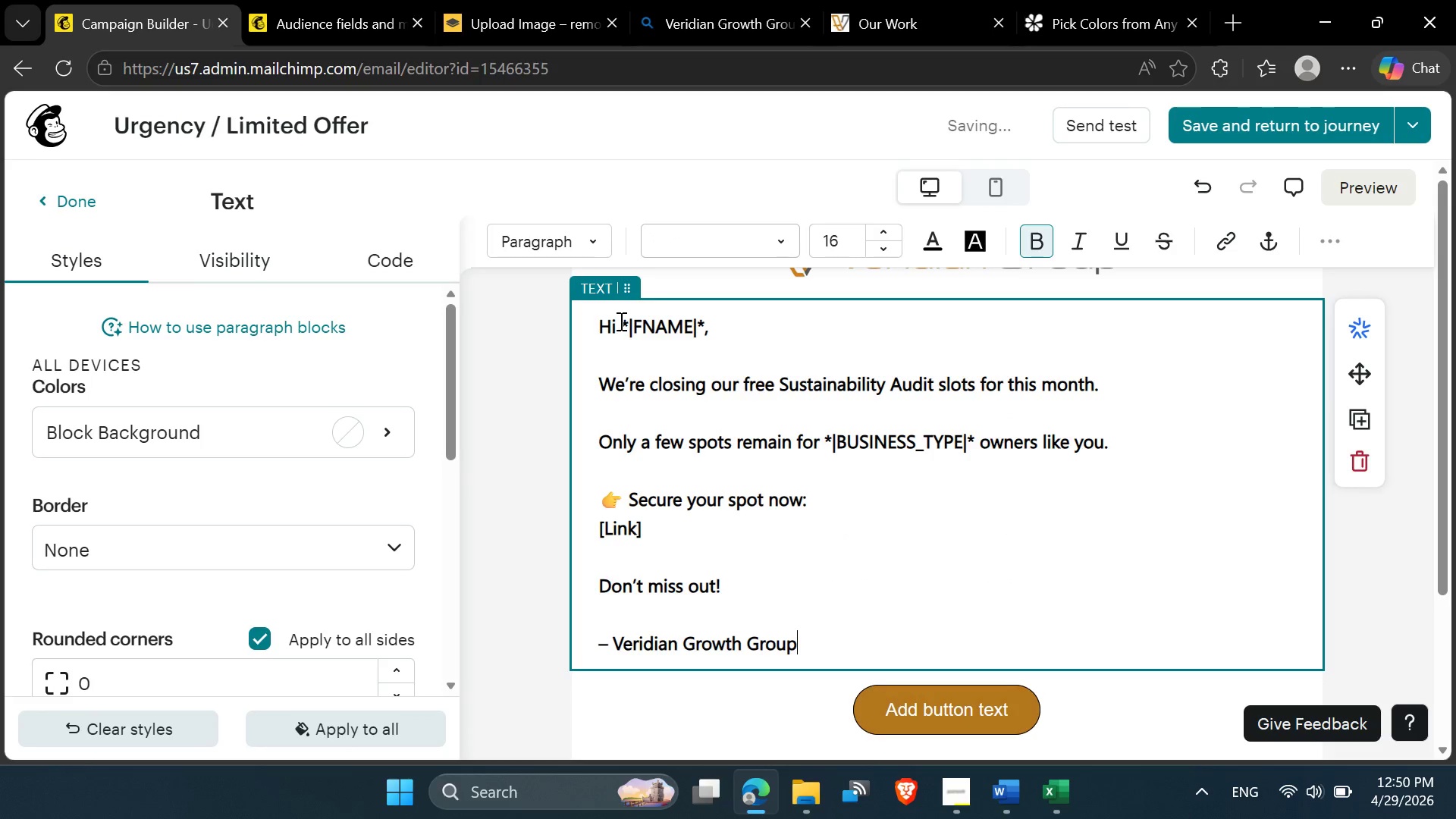 
left_click([610, 323])
 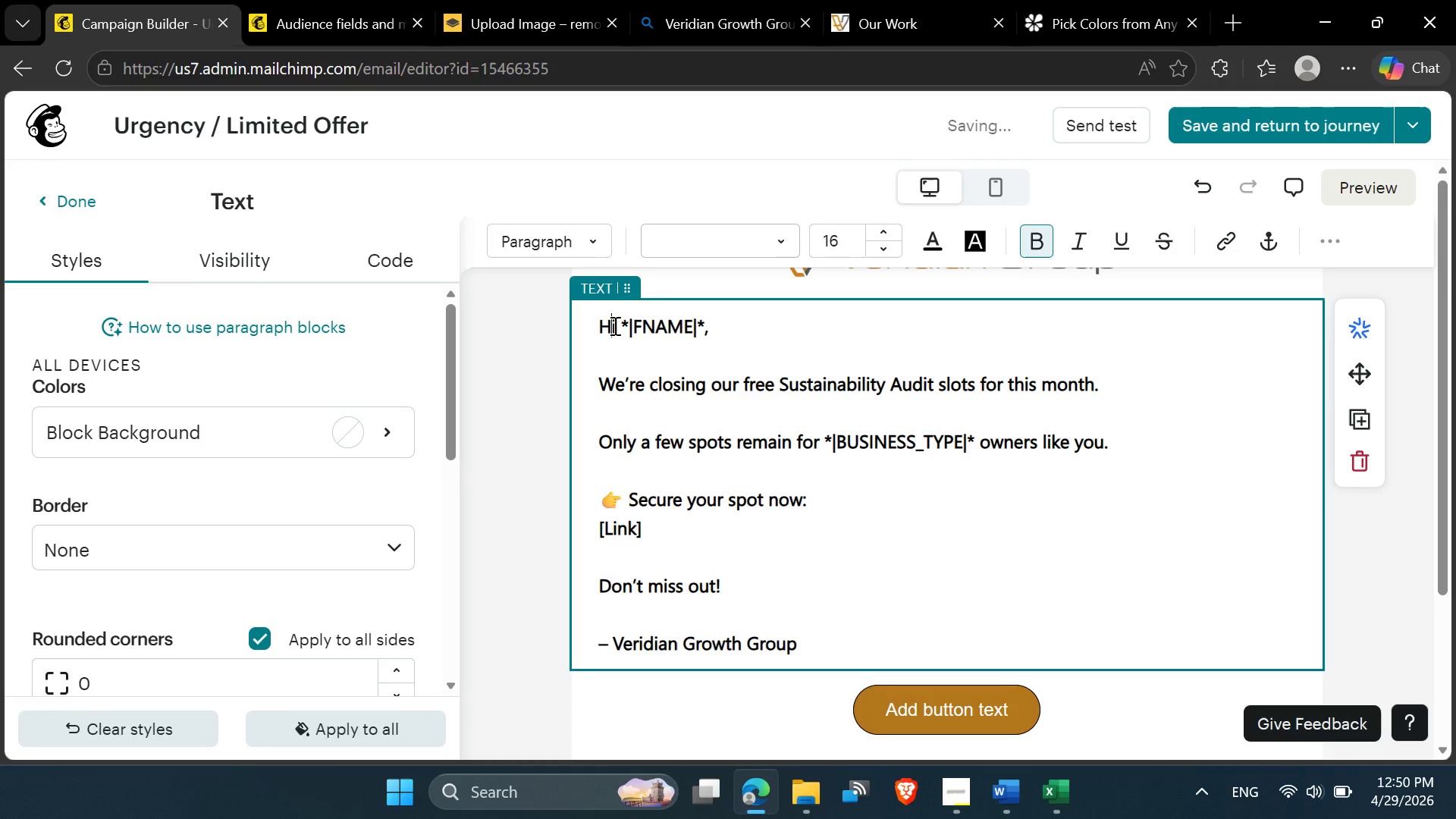 
left_click_drag(start_coordinate=[613, 325], to_coordinate=[602, 322])
 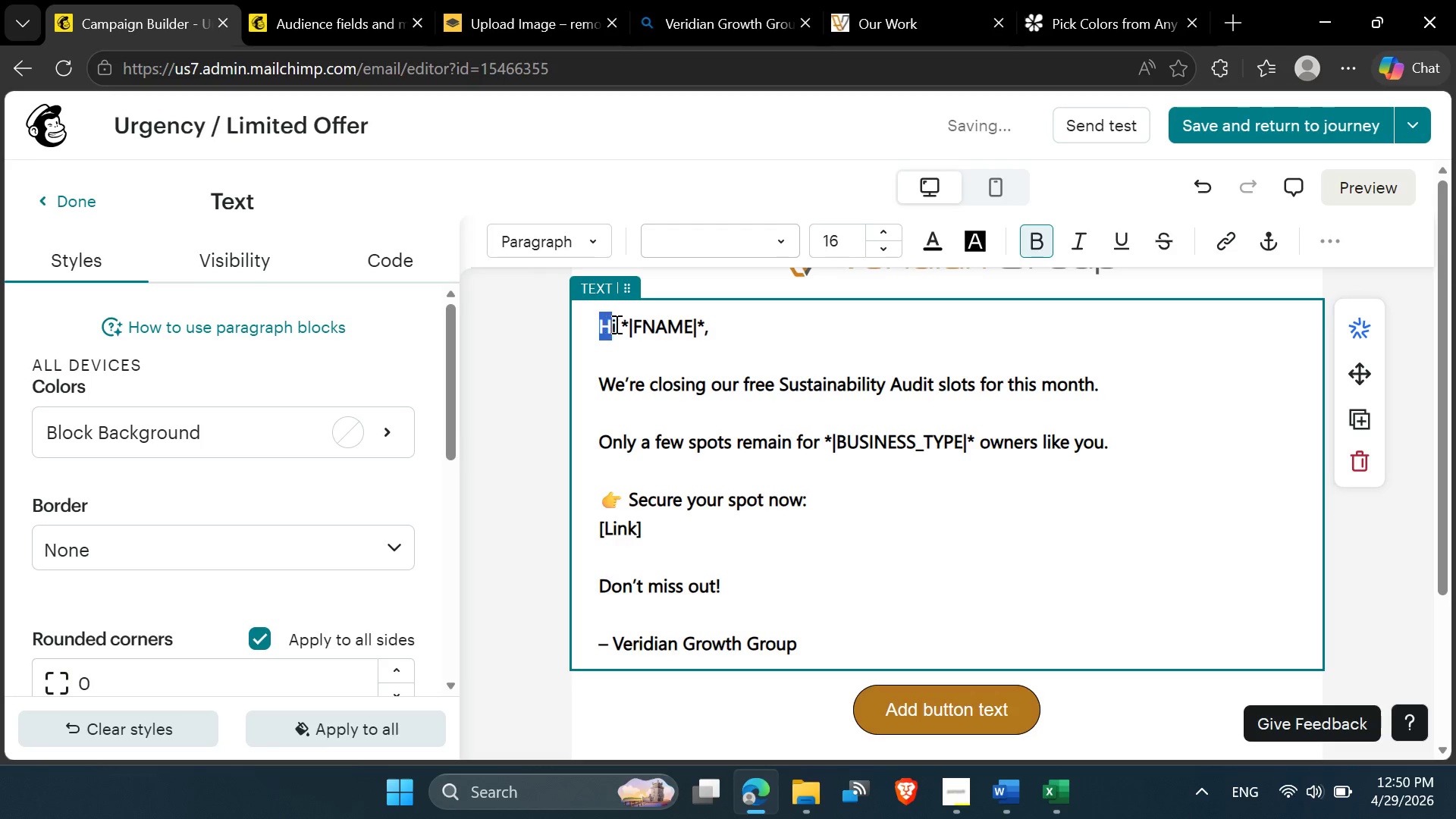 
left_click([616, 324])
 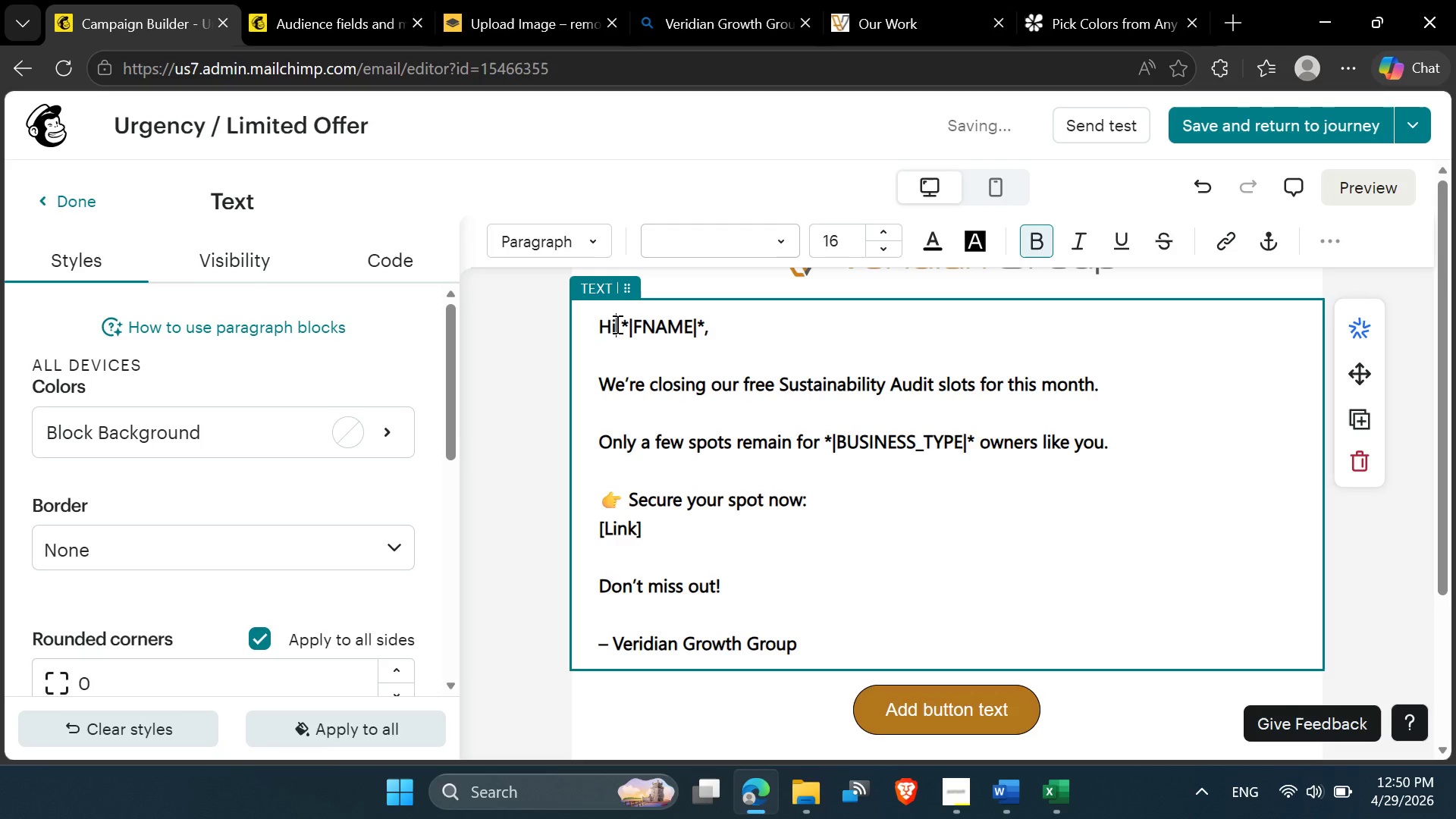 
left_click_drag(start_coordinate=[616, 324], to_coordinate=[601, 324])
 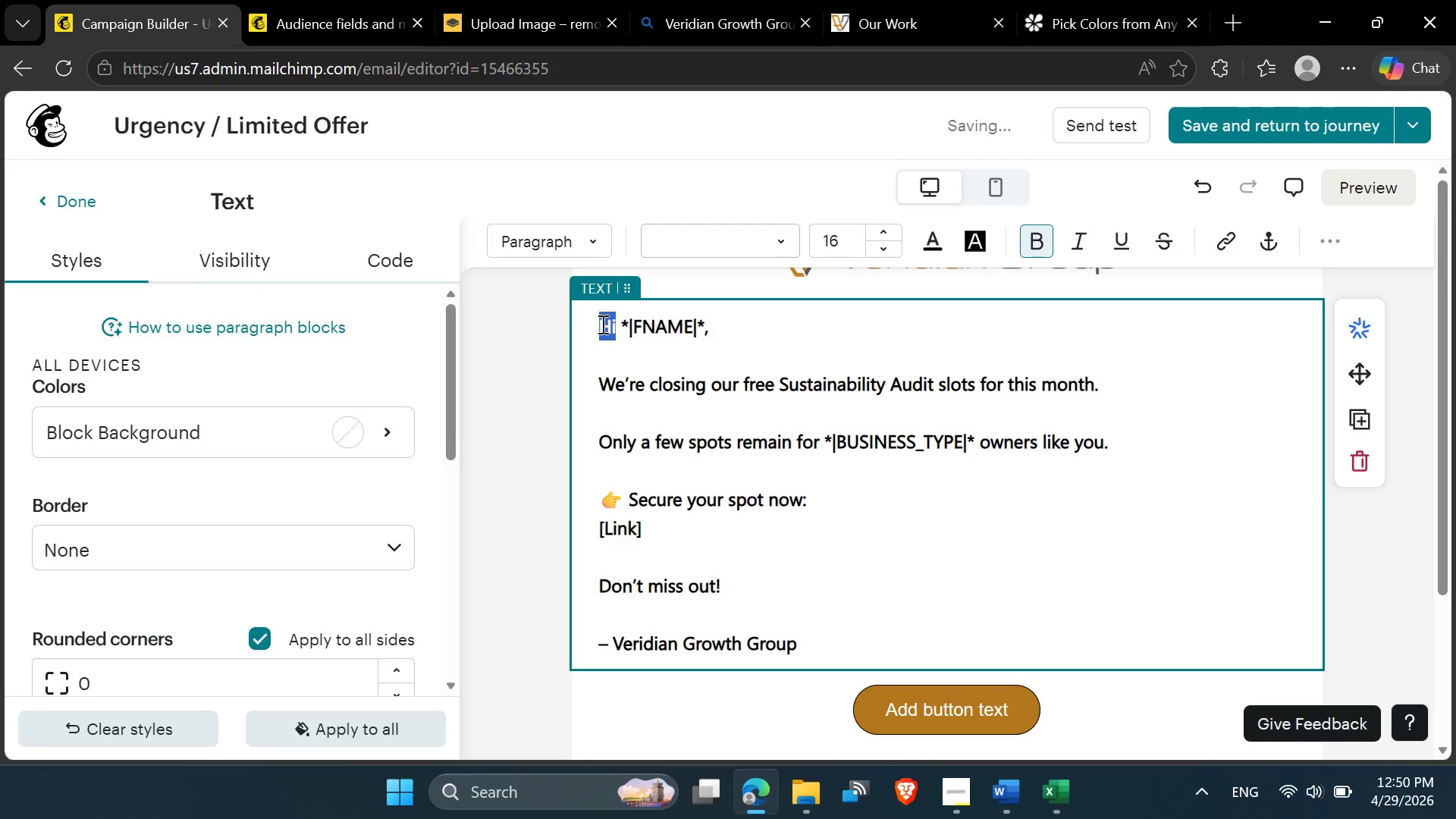 
key(Control+B)
 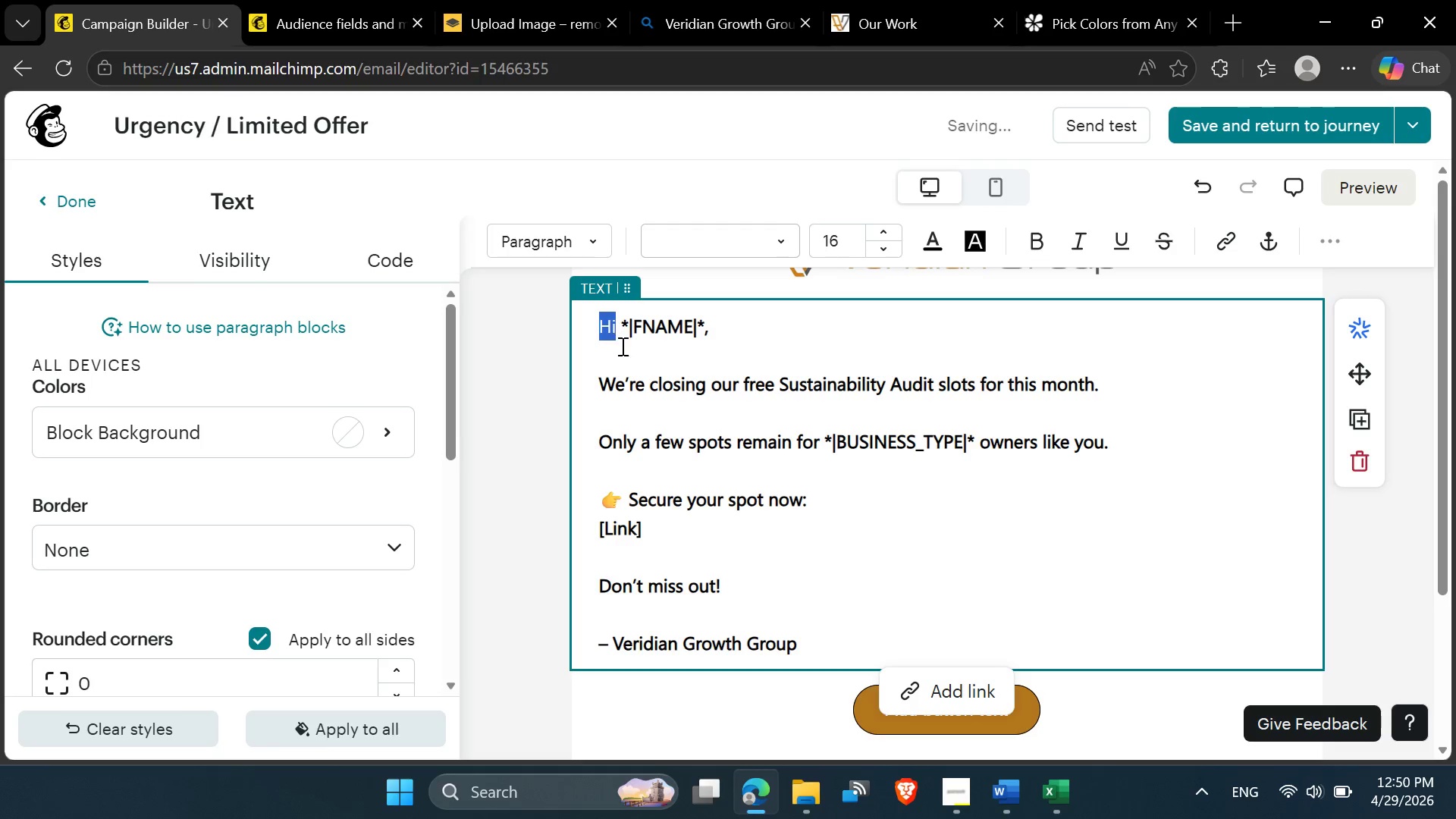 
left_click([621, 346])
 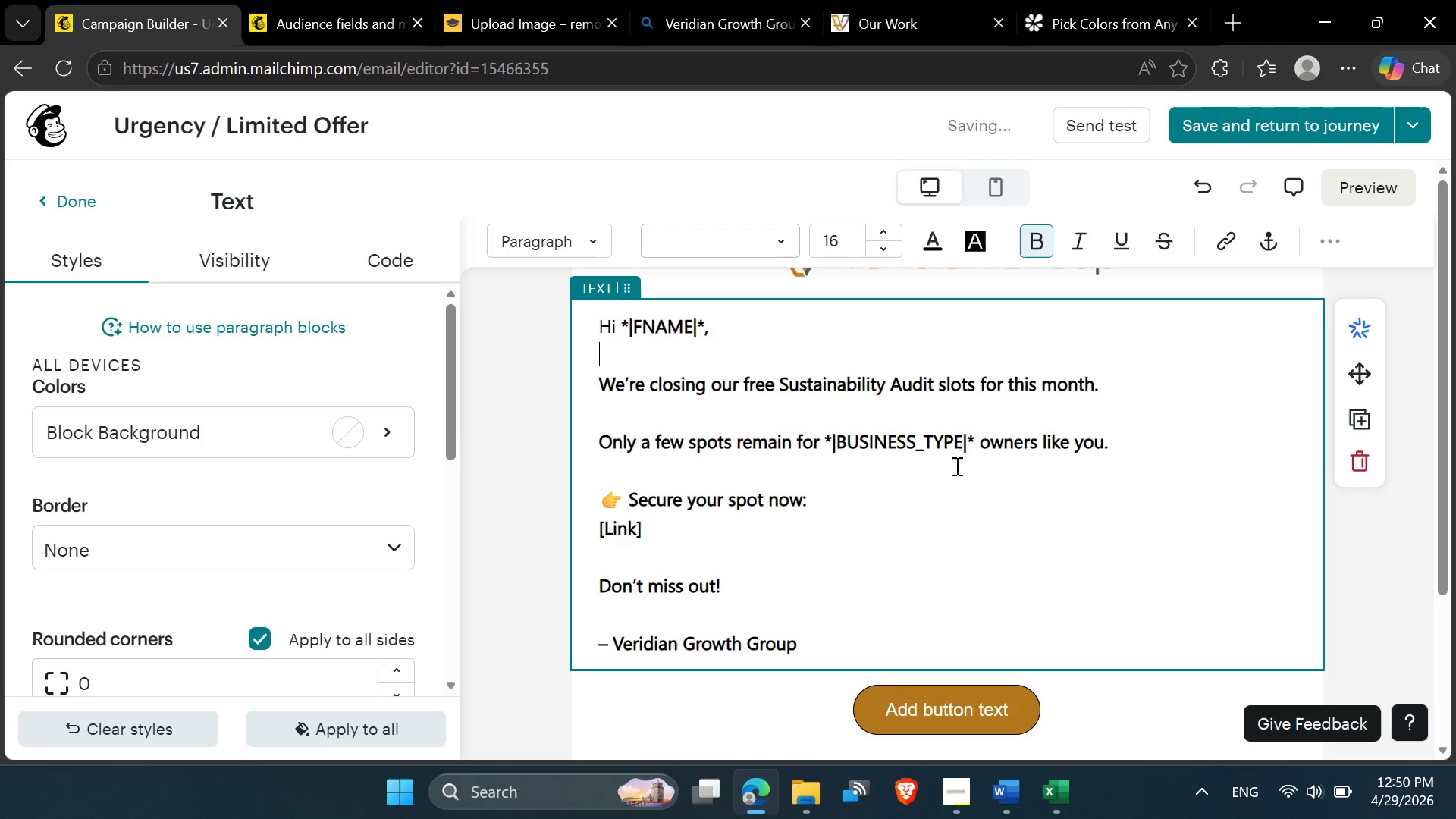 
left_click([915, 442])
 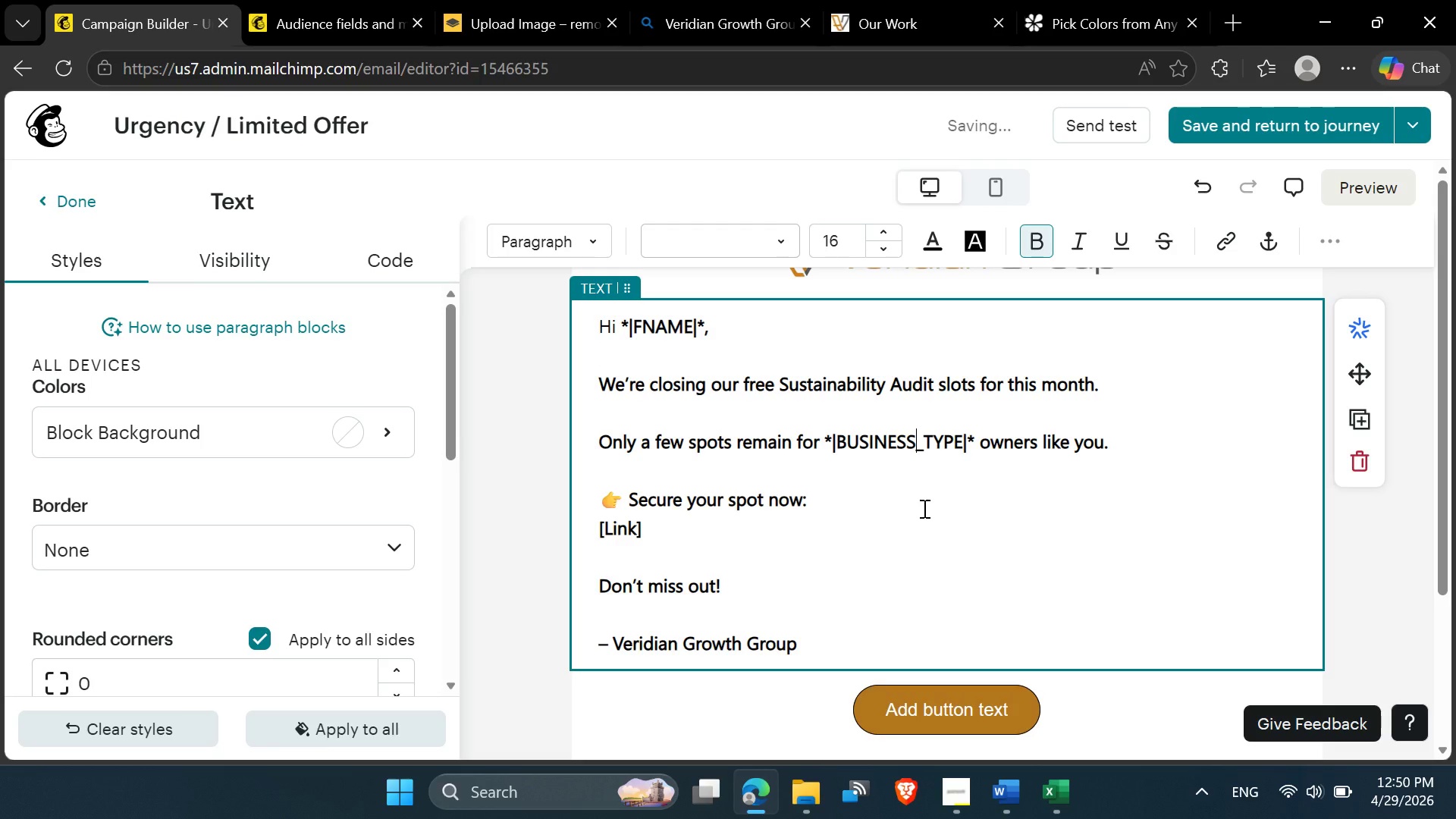 
key(Backspace)
 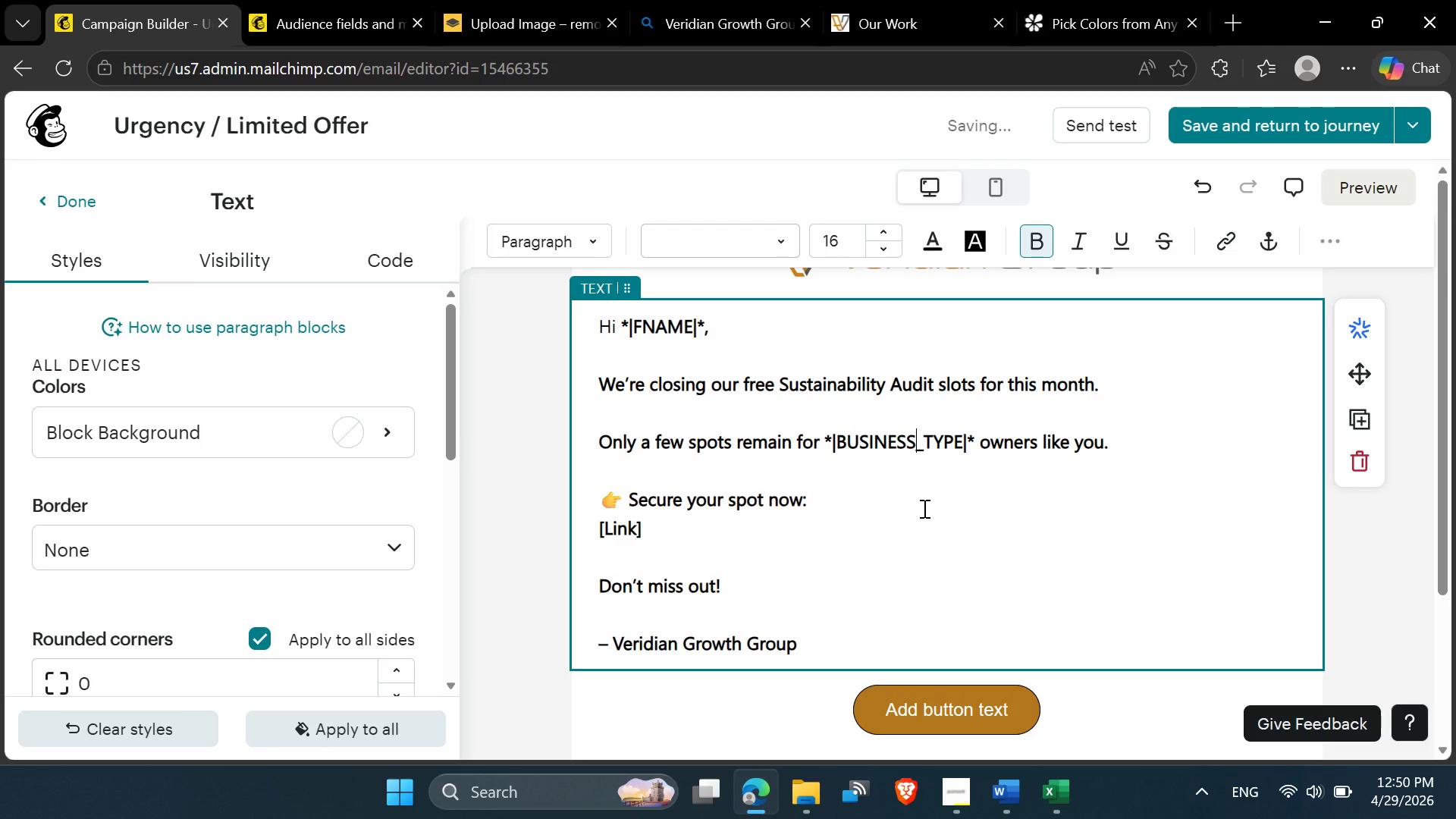 
key(Backspace)
 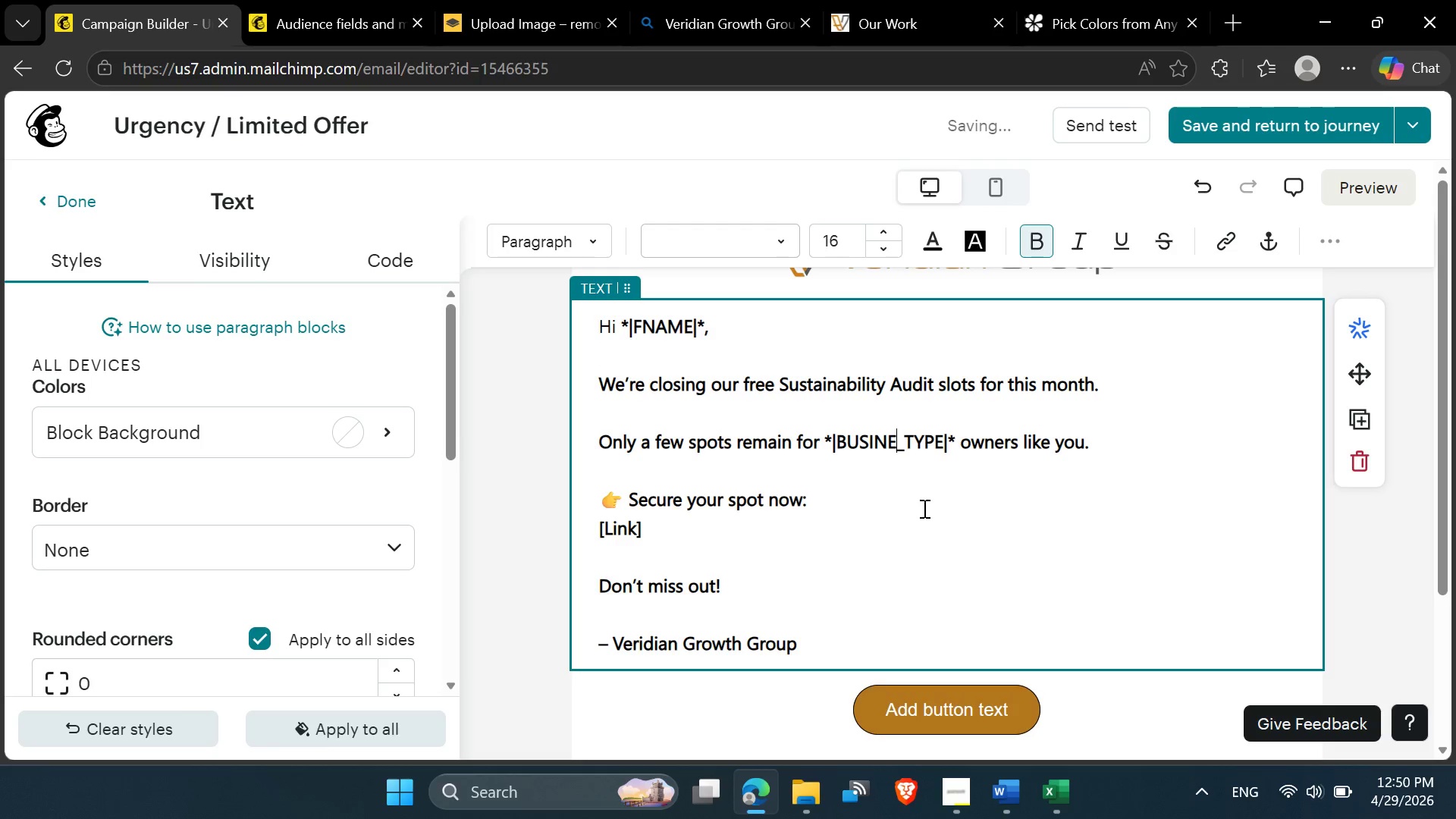 
key(Backspace)
 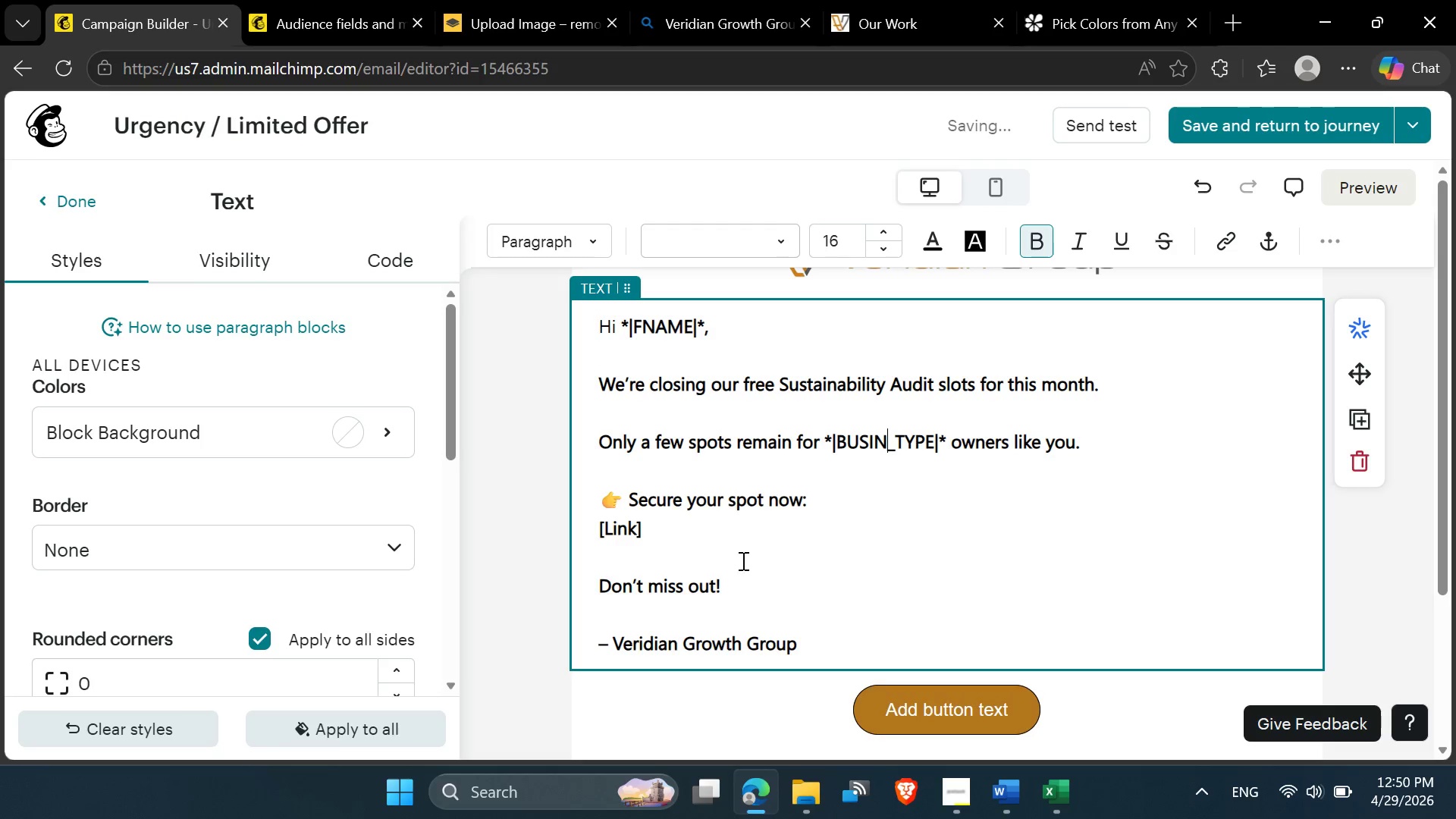 
left_click_drag(start_coordinate=[802, 646], to_coordinate=[593, 322])
 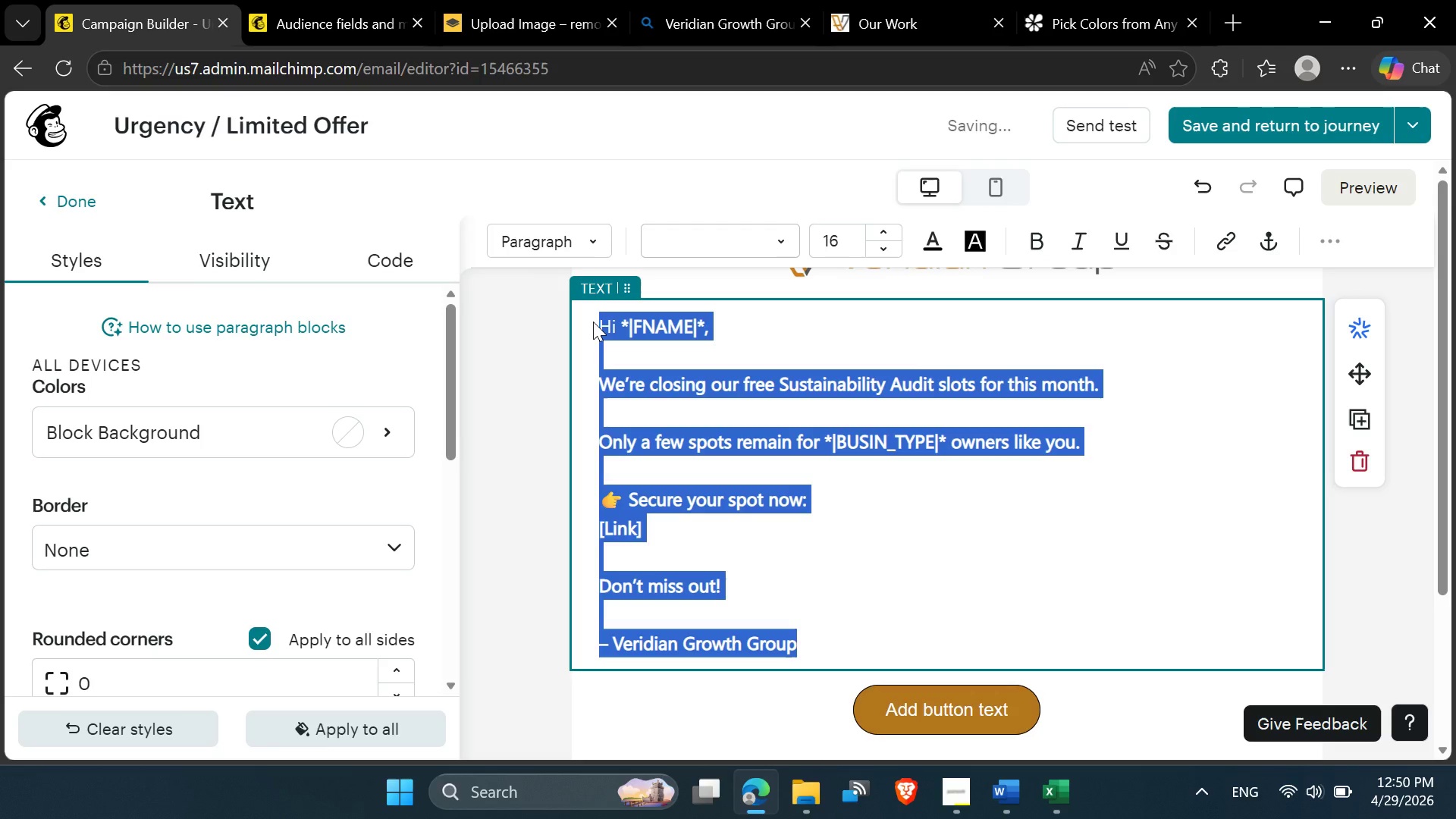 
hold_key(key=ControlLeft, duration=1.5)
 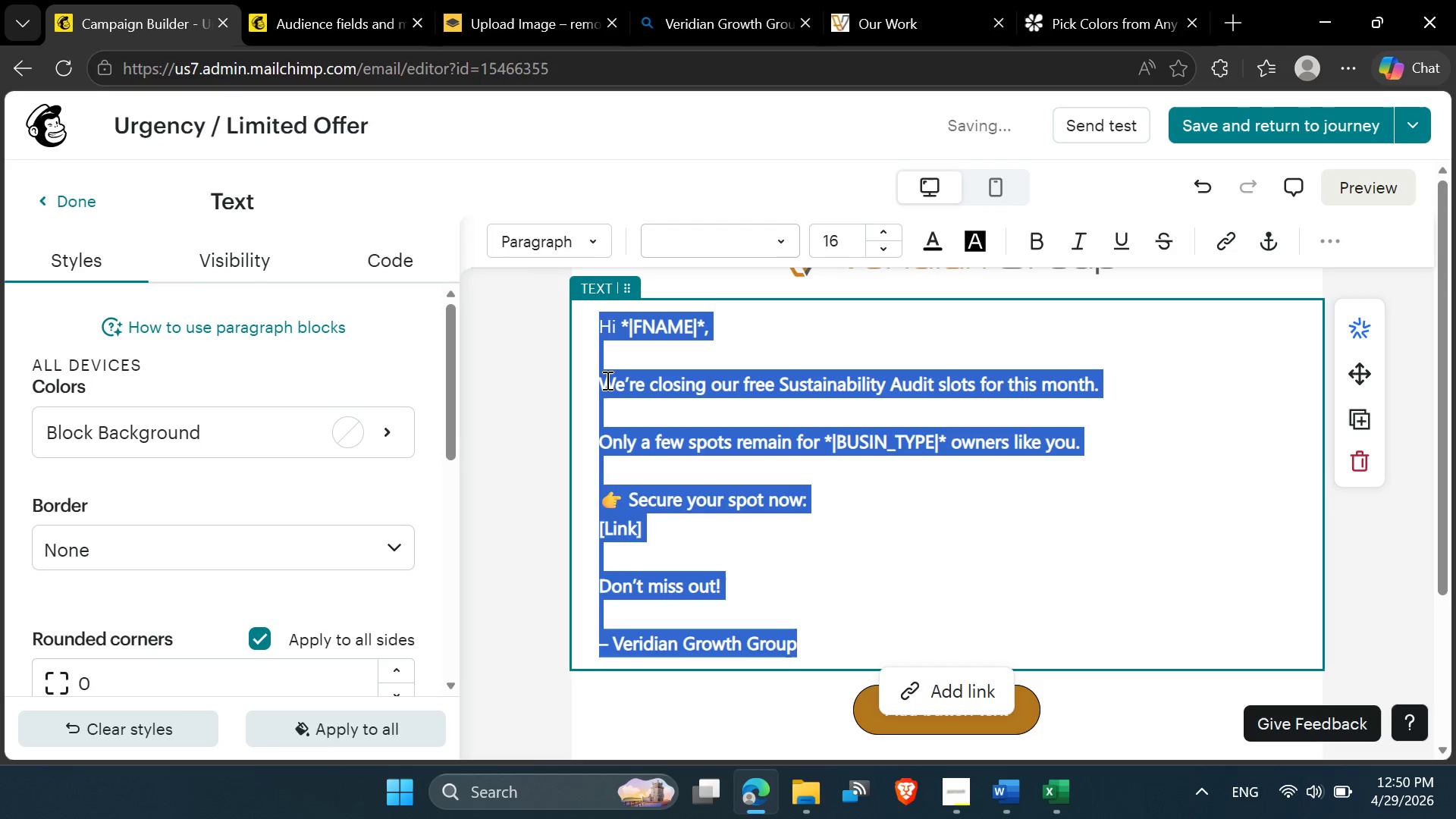 
hold_key(key=ControlLeft, duration=0.47)
left_click([606, 380])
 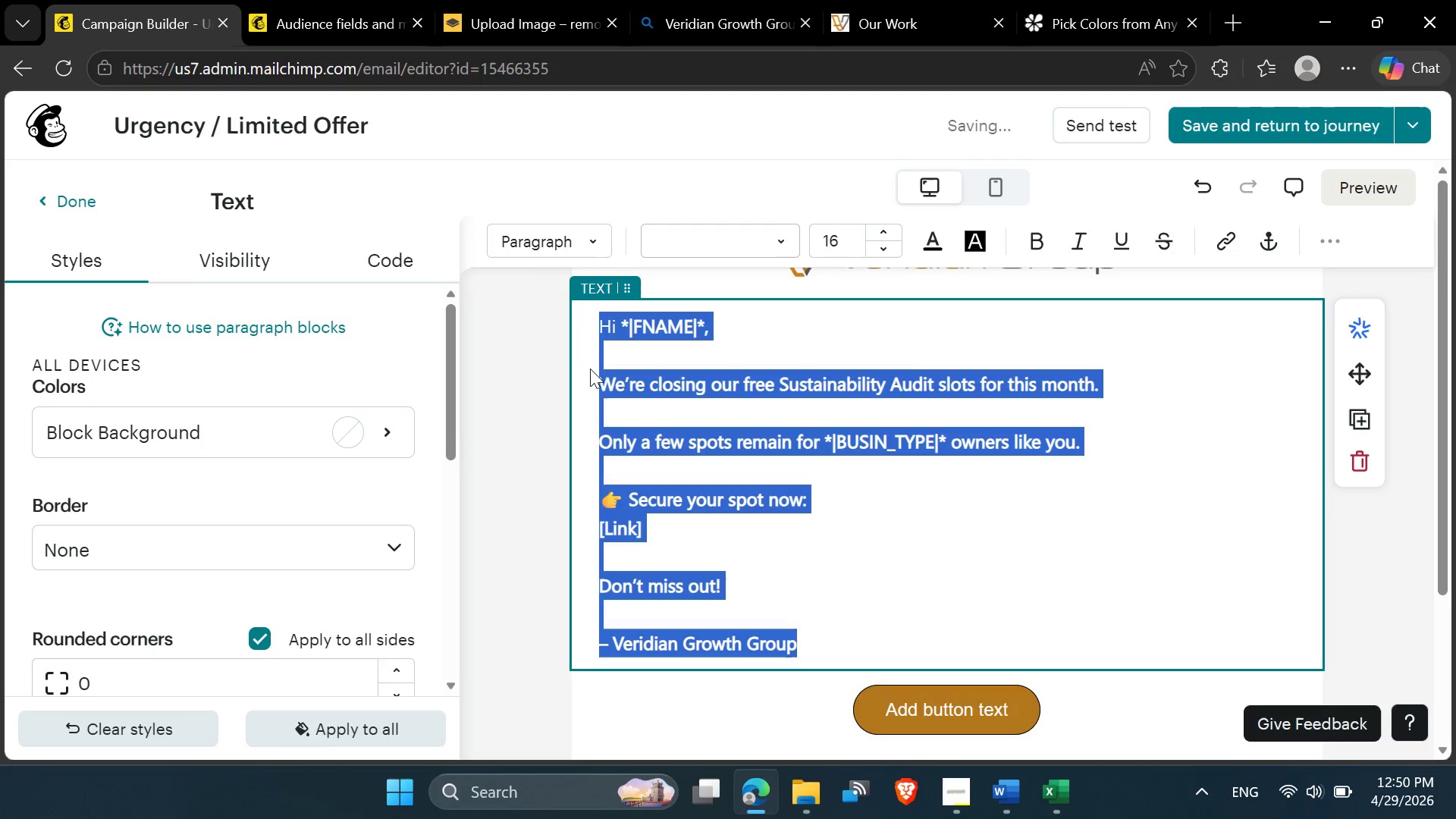 
left_click([594, 369])
 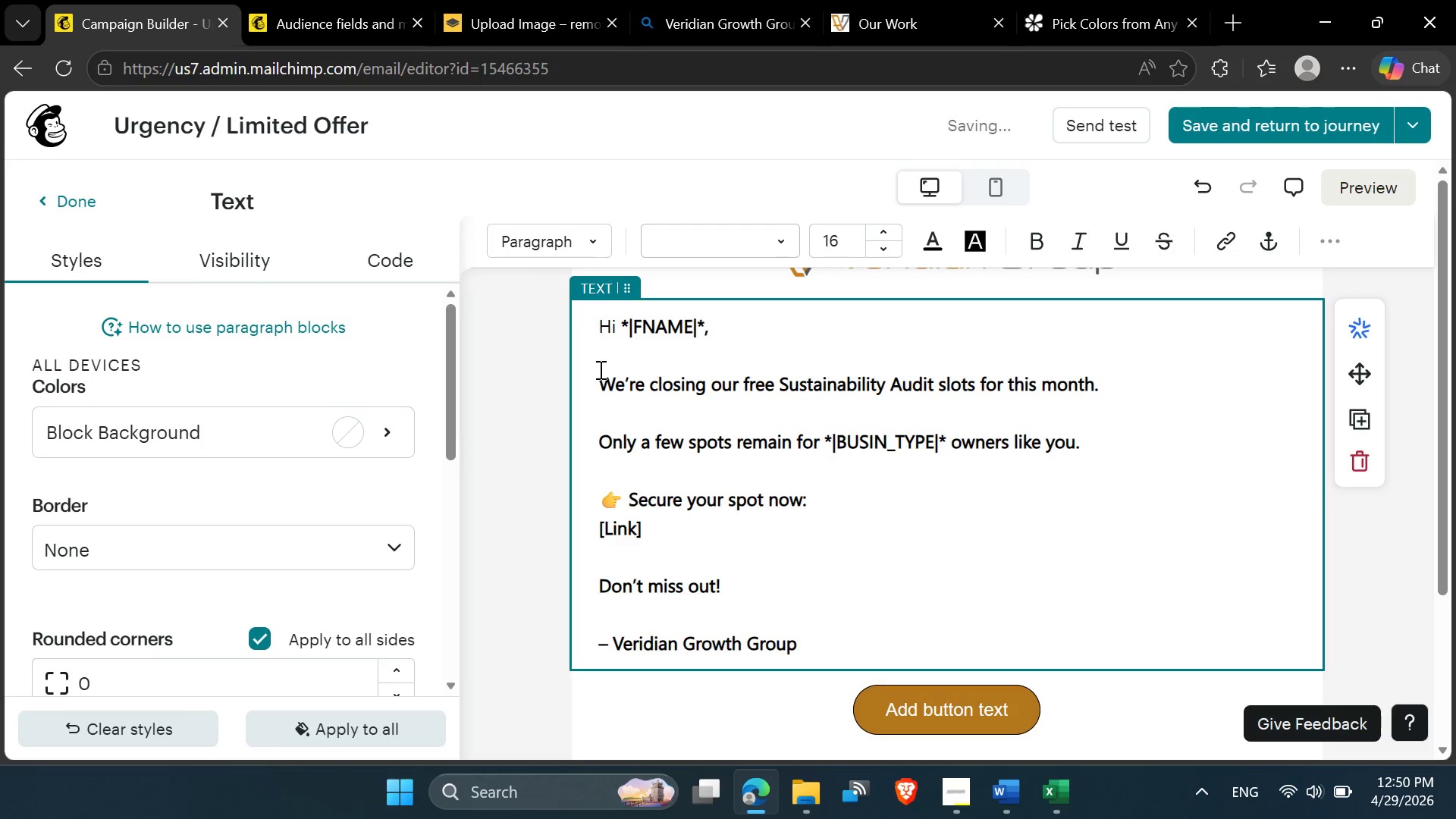 
left_click_drag(start_coordinate=[599, 370], to_coordinate=[799, 632])
 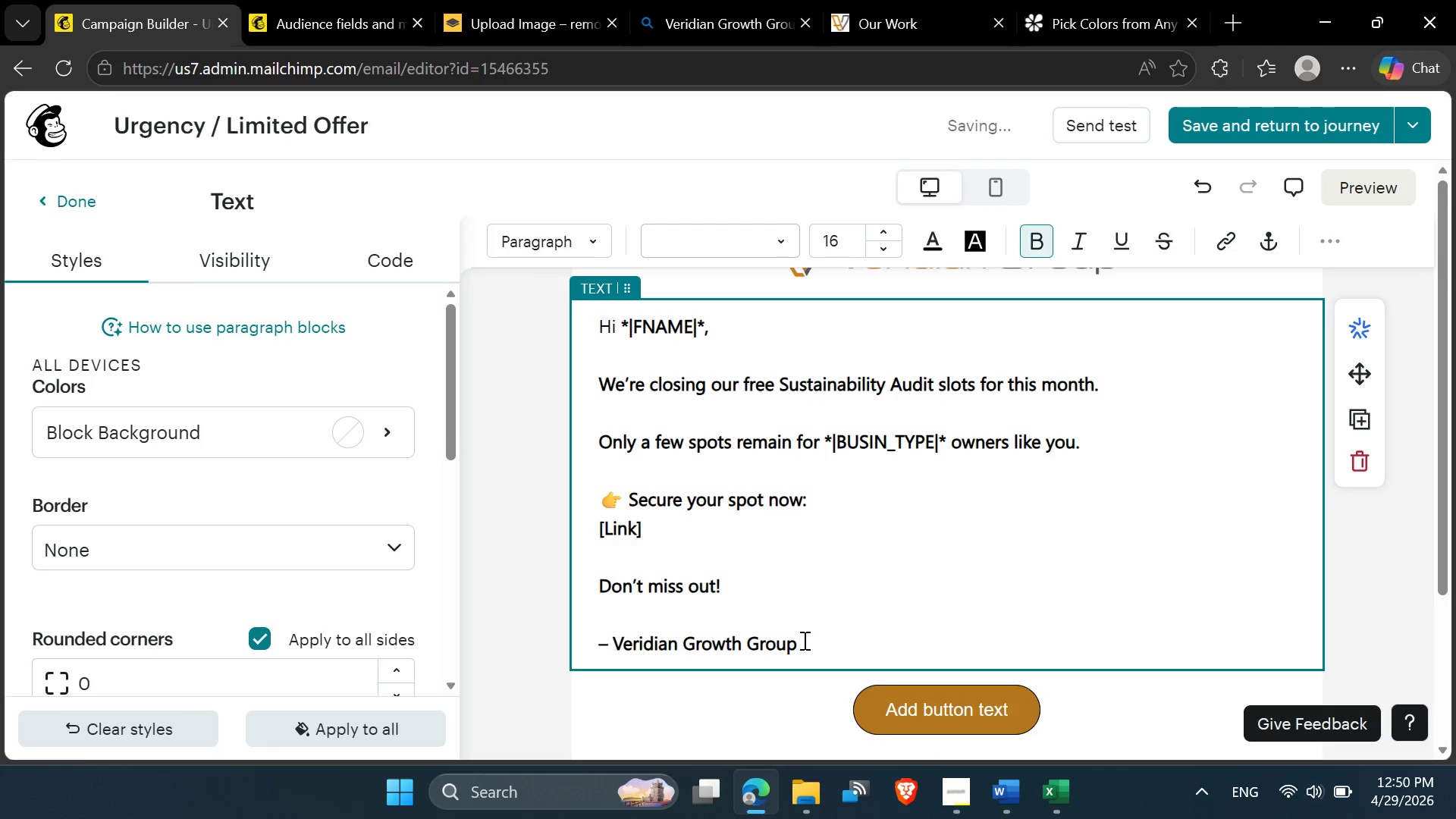 
left_click_drag(start_coordinate=[803, 640], to_coordinate=[596, 388])
 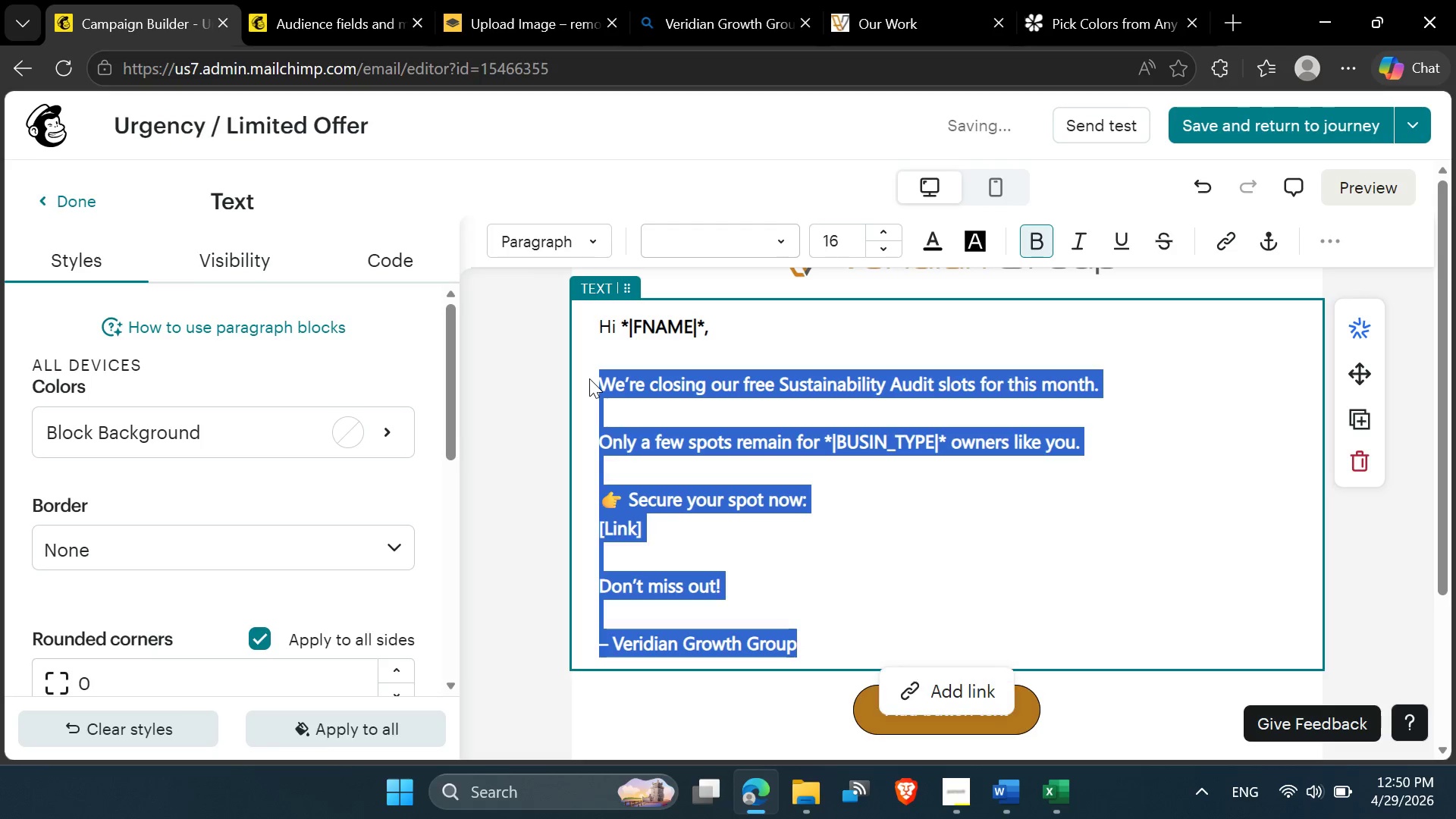 
key(Control+B)
 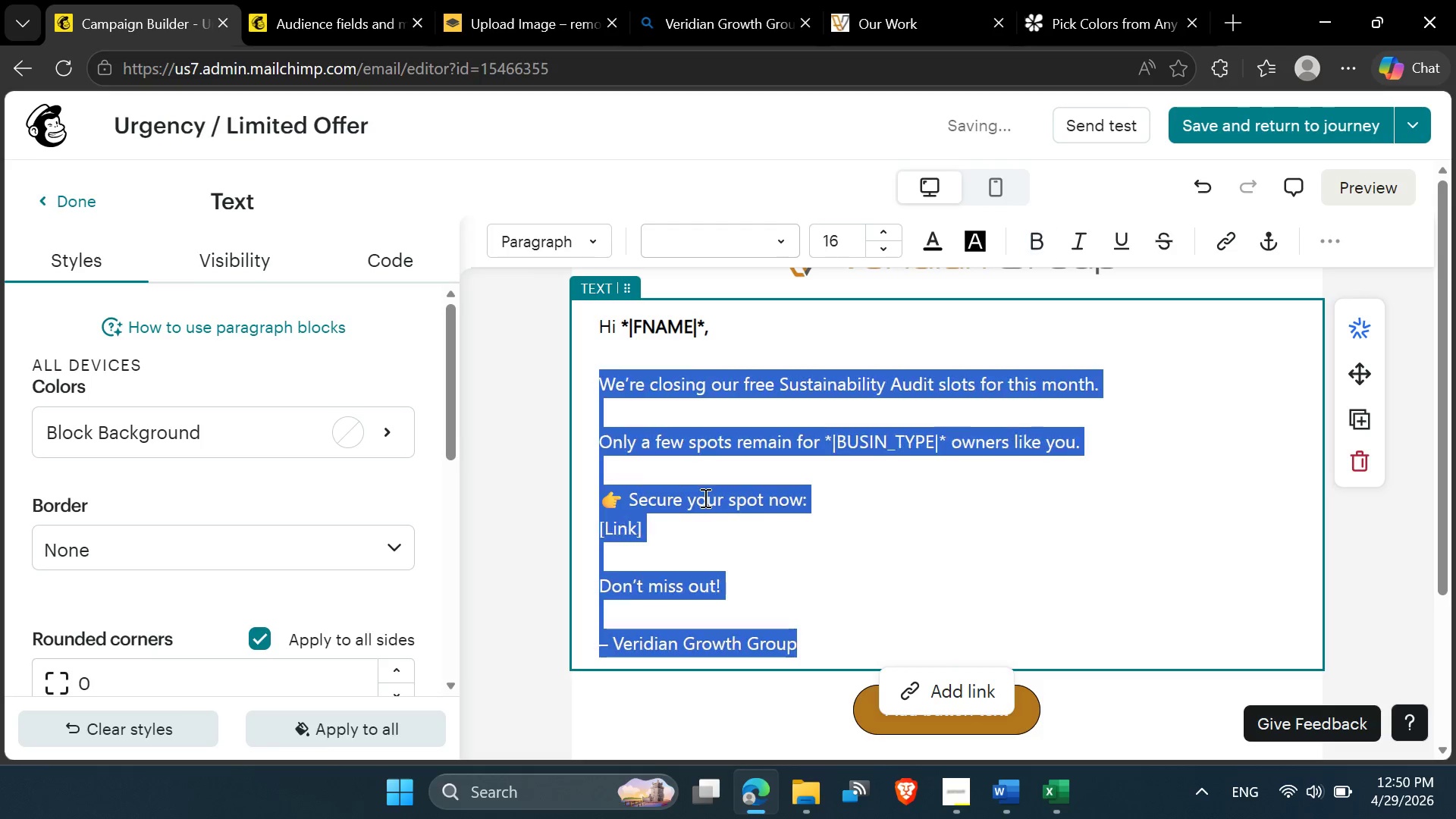 
left_click([705, 497])
 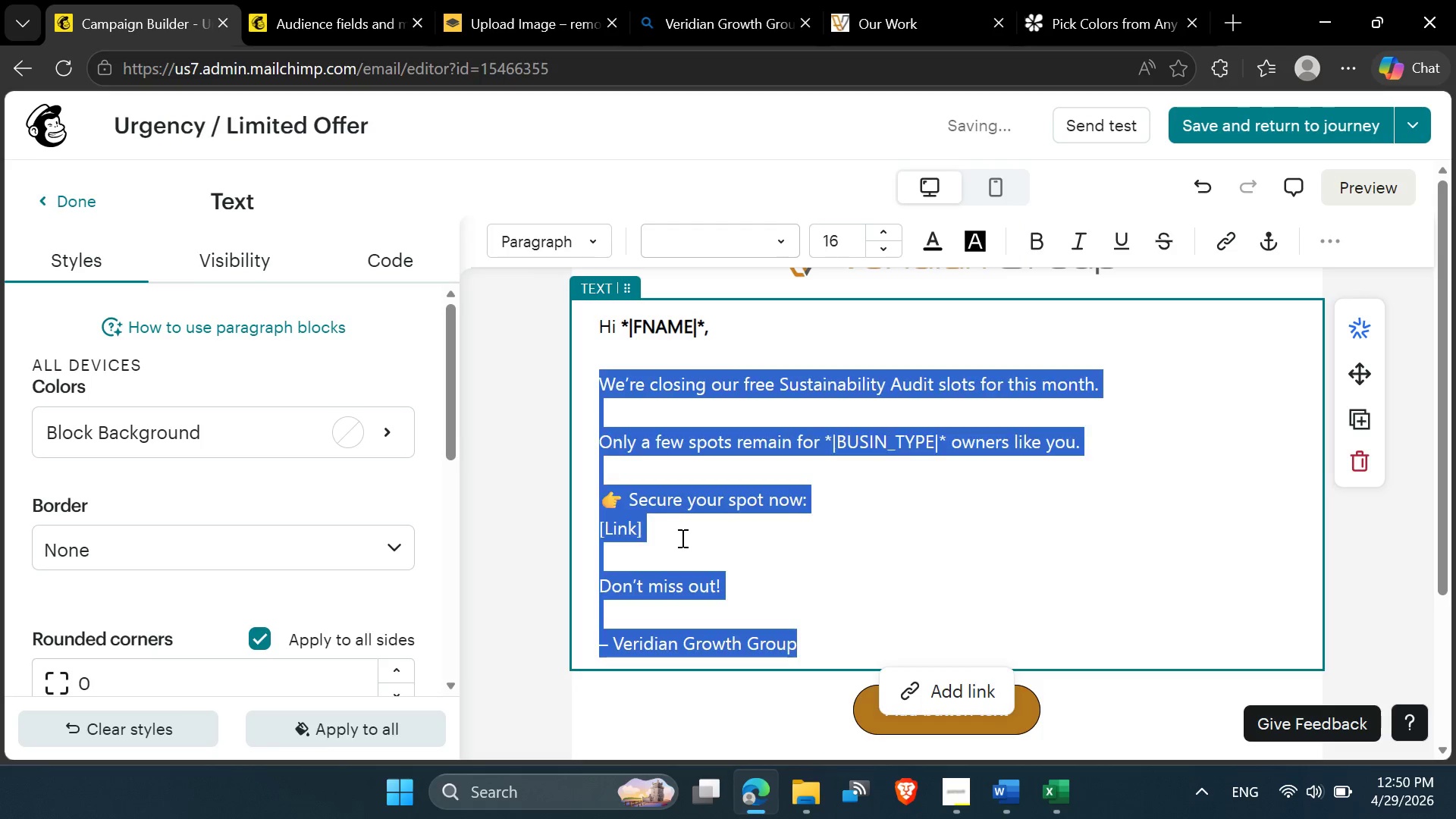 
left_click([679, 538])
 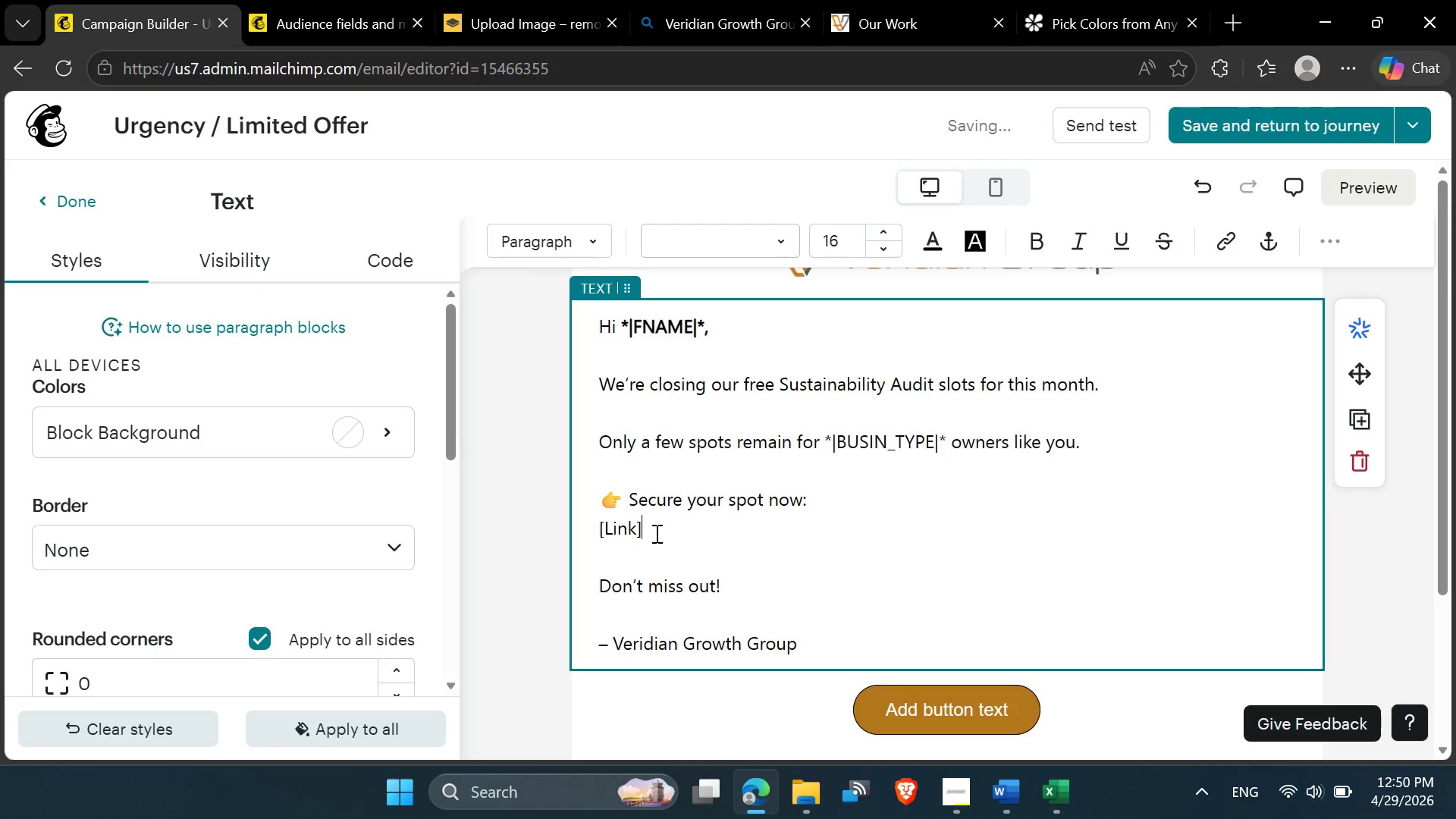 
left_click_drag(start_coordinate=[655, 533], to_coordinate=[593, 528])
 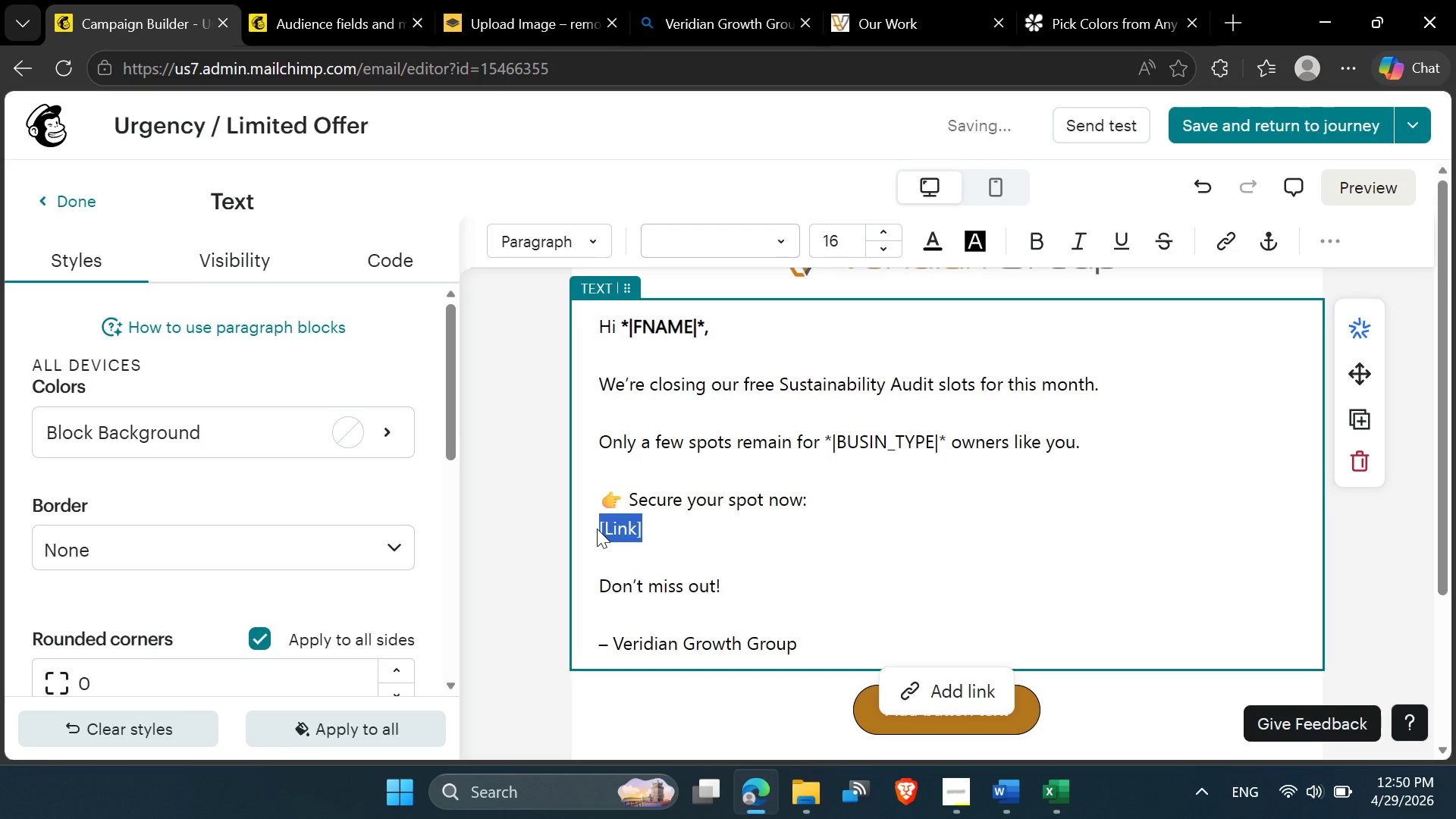 
key(Backspace)
 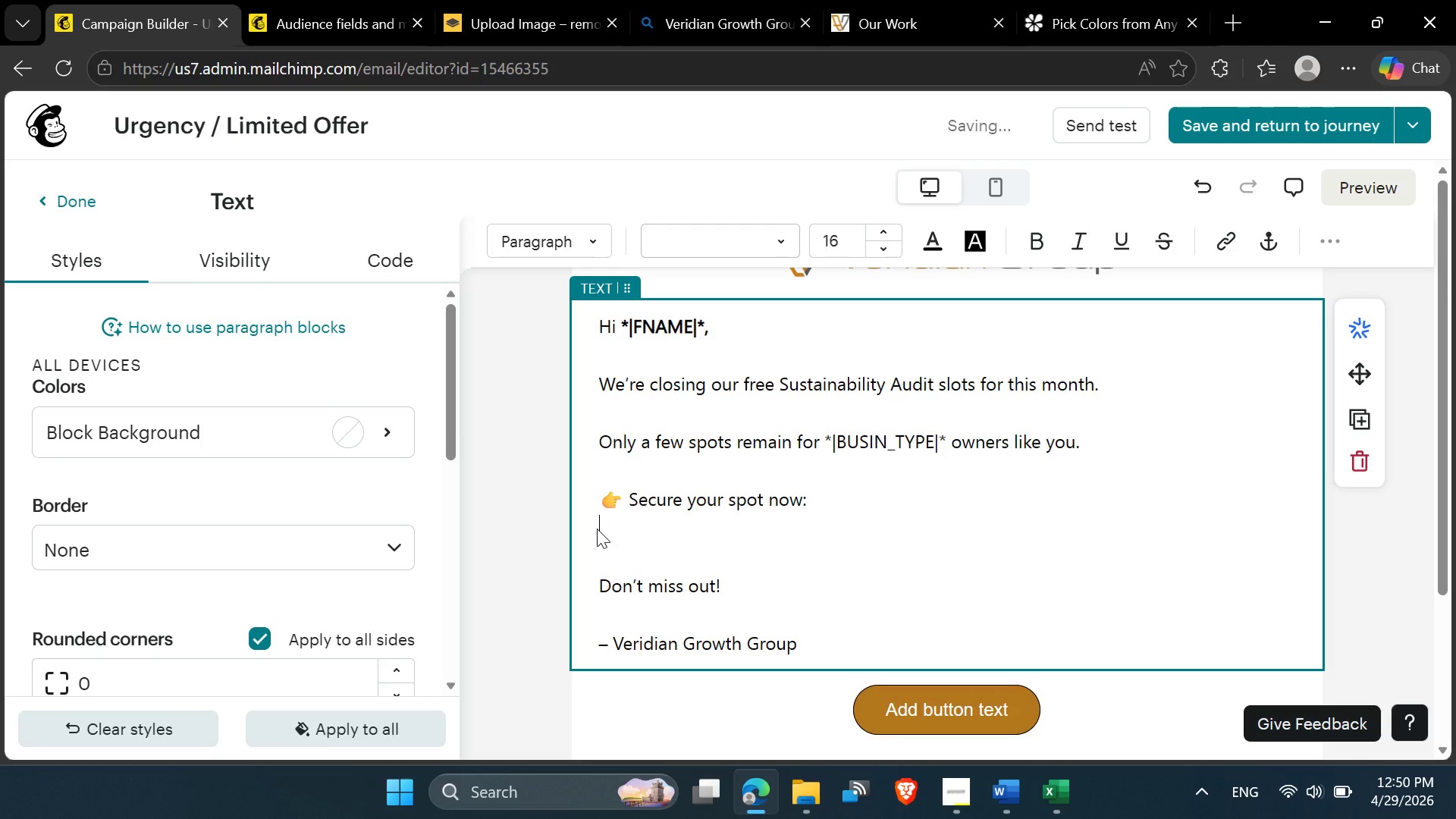 
hold_key(key=ControlLeft, duration=1.2)
 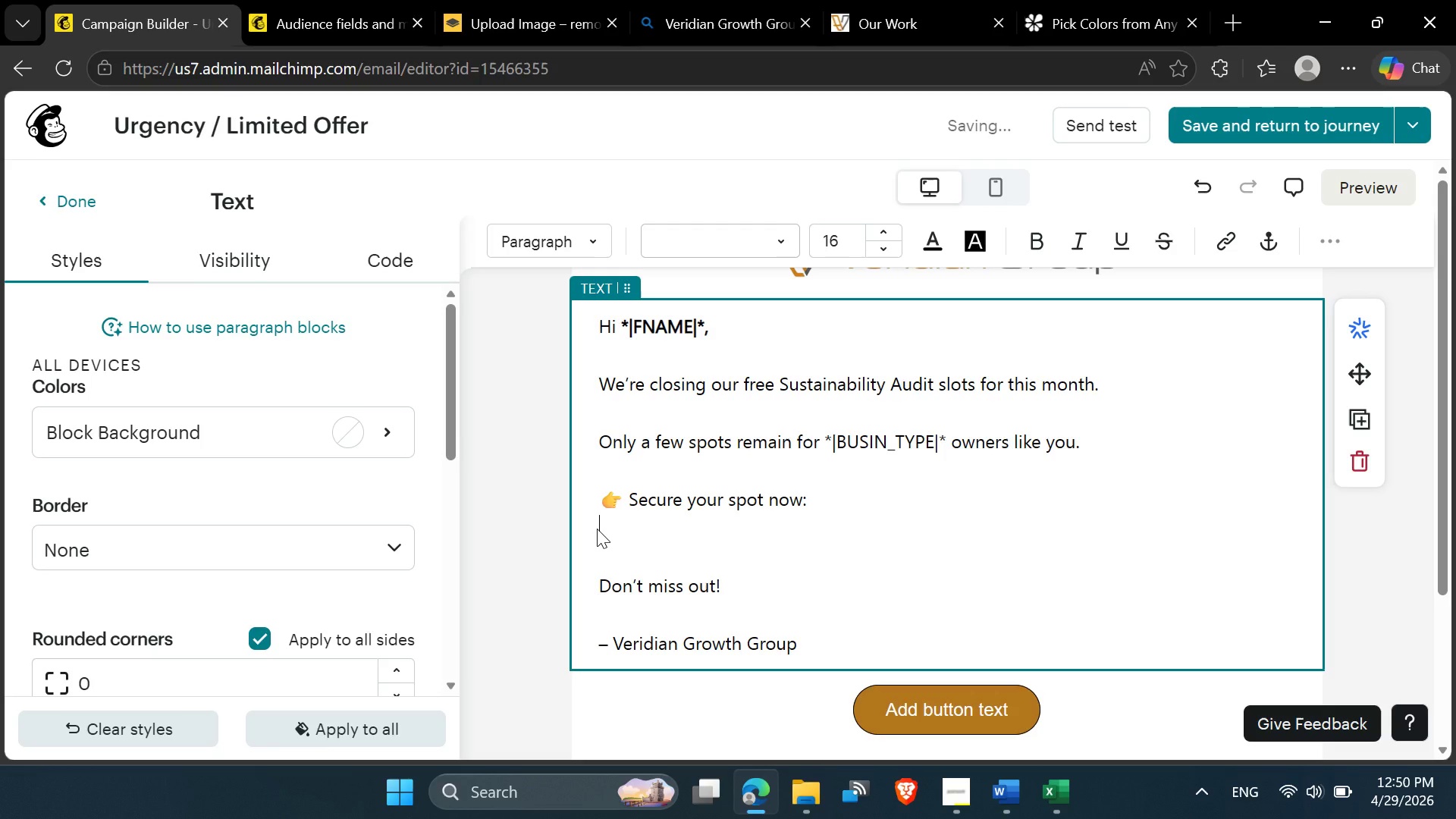 
key(Control+Z)
 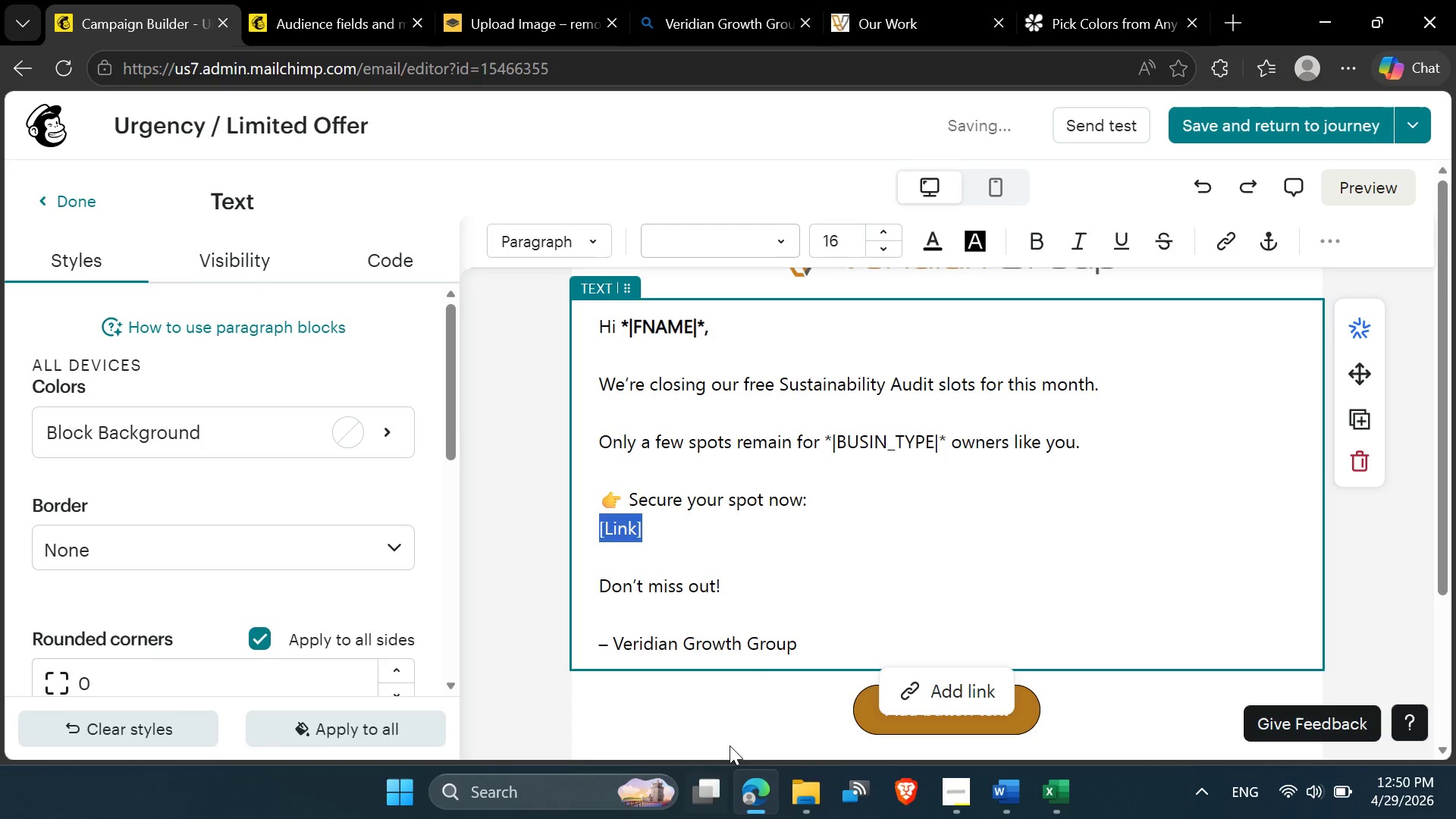 
left_click([774, 620])
 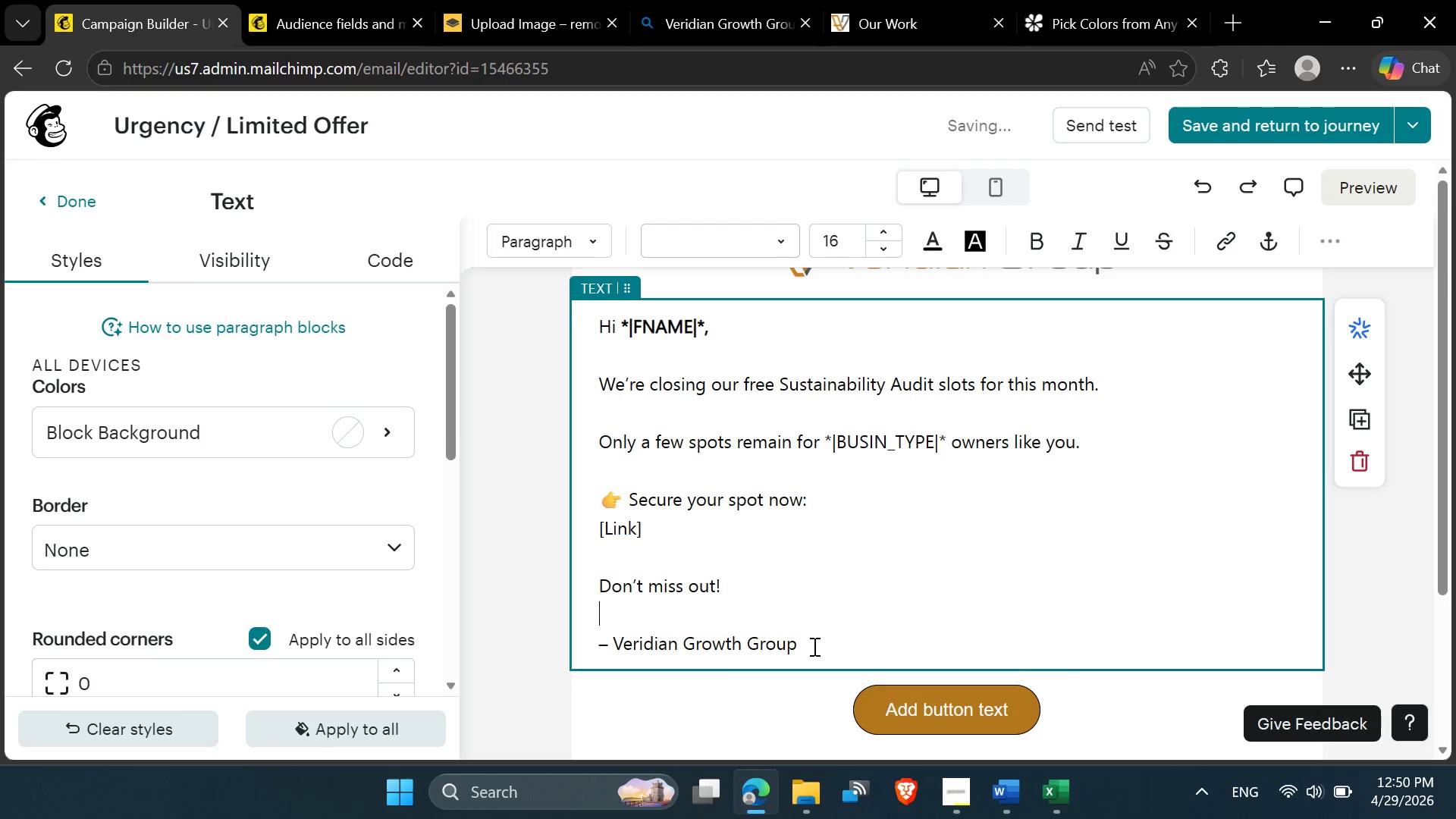 
left_click_drag(start_coordinate=[811, 646], to_coordinate=[589, 595])
 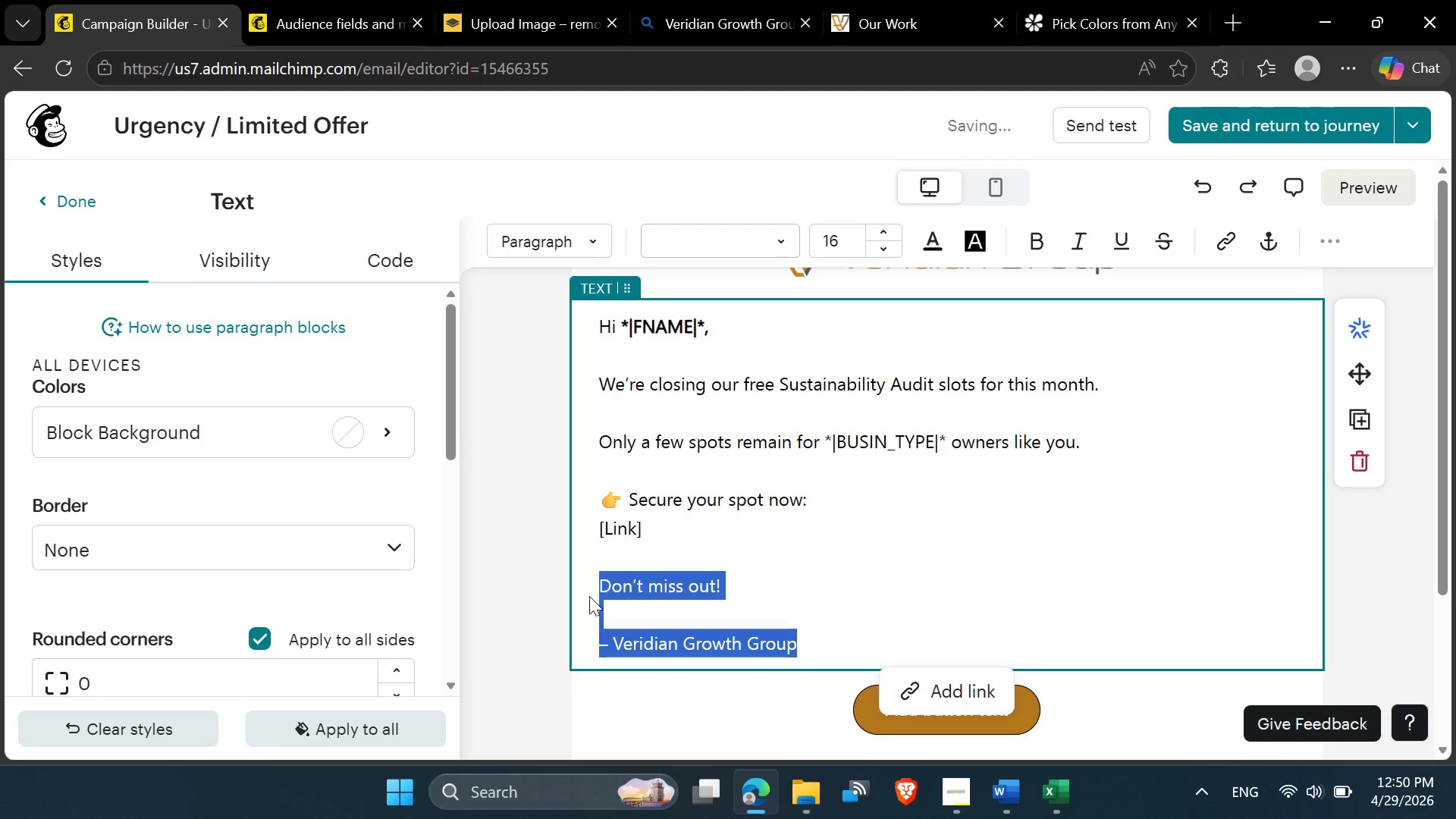 
key(Control+X)
 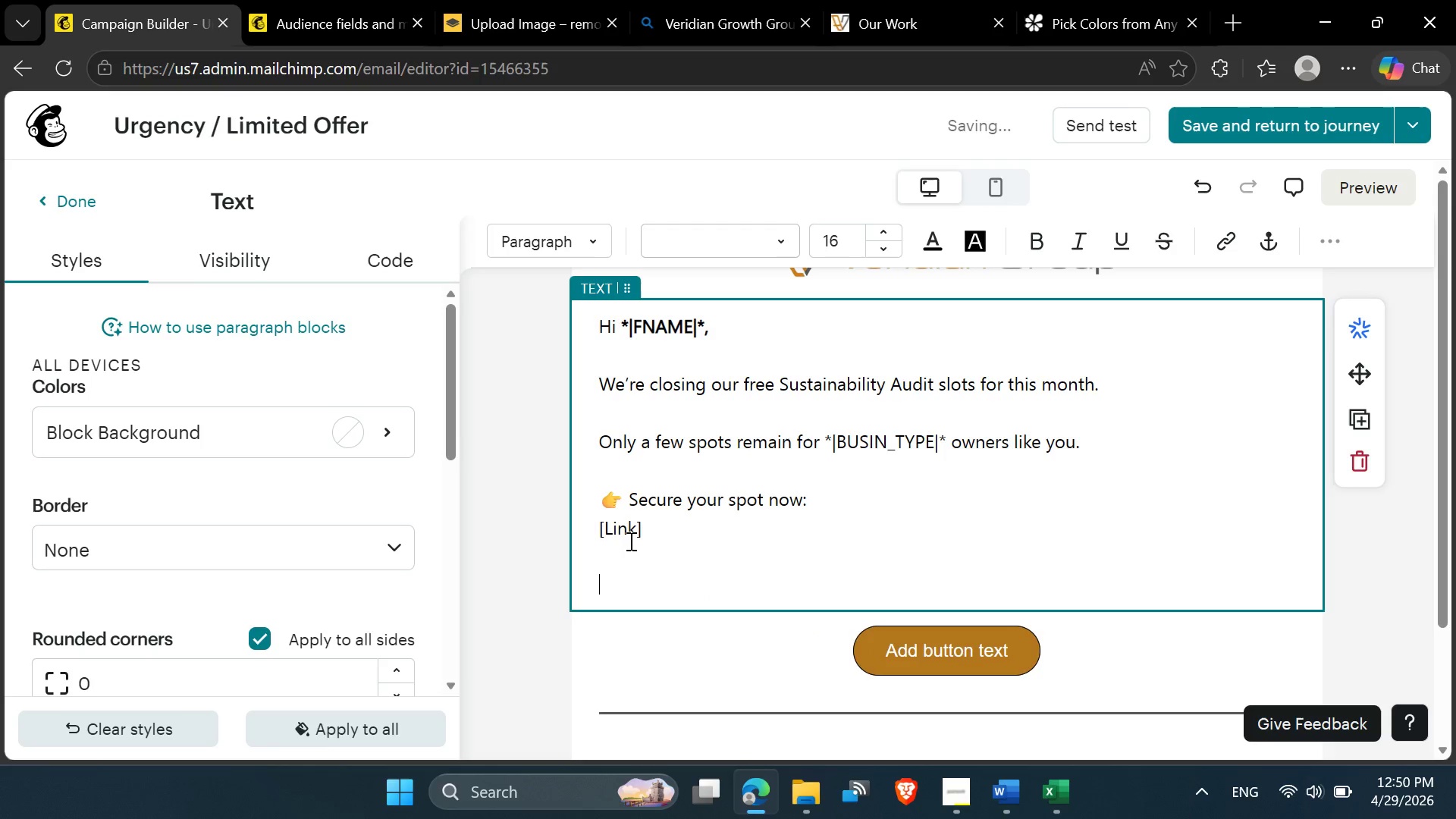 
key(Backspace)
 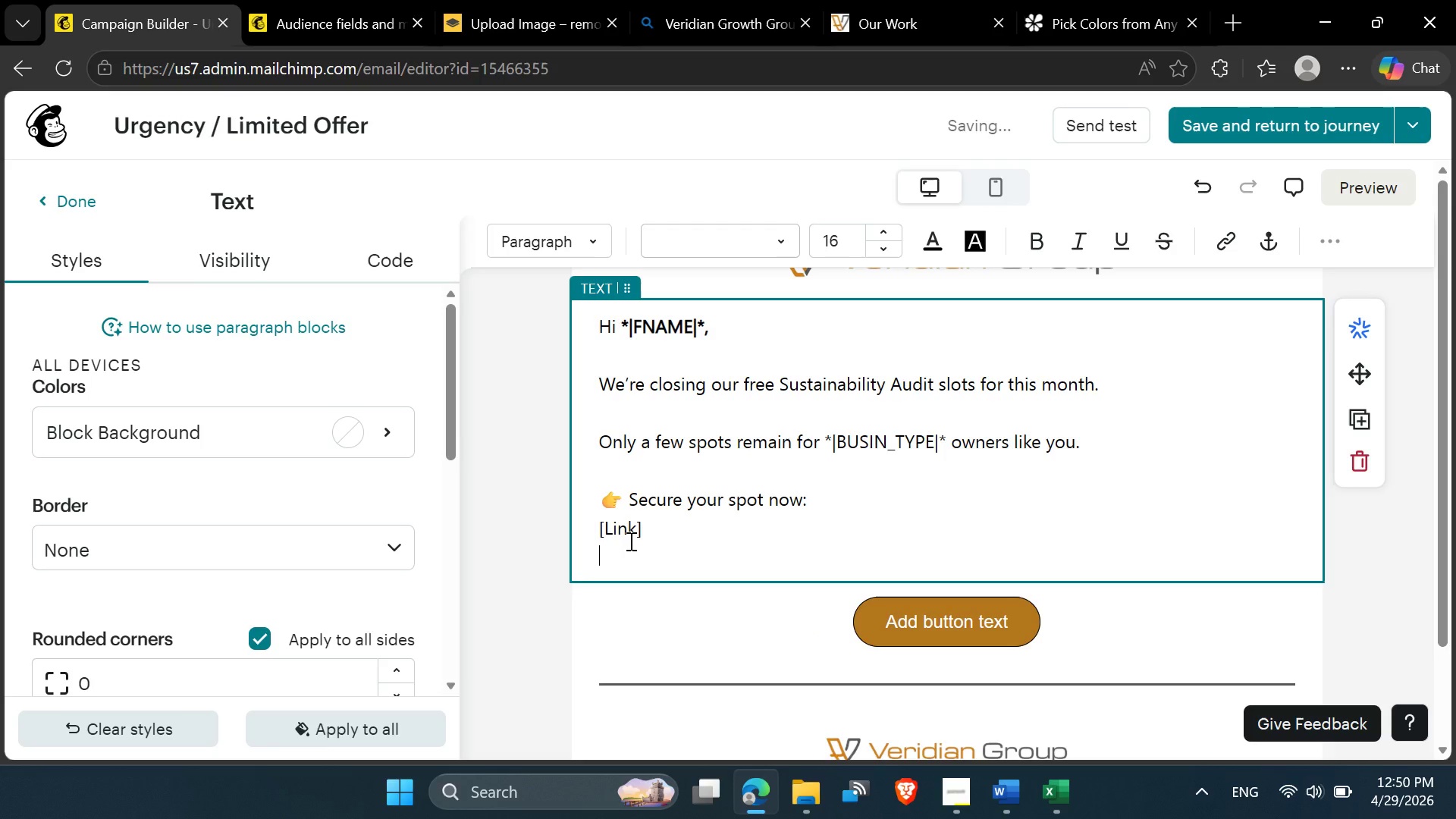 
key(Backspace)
 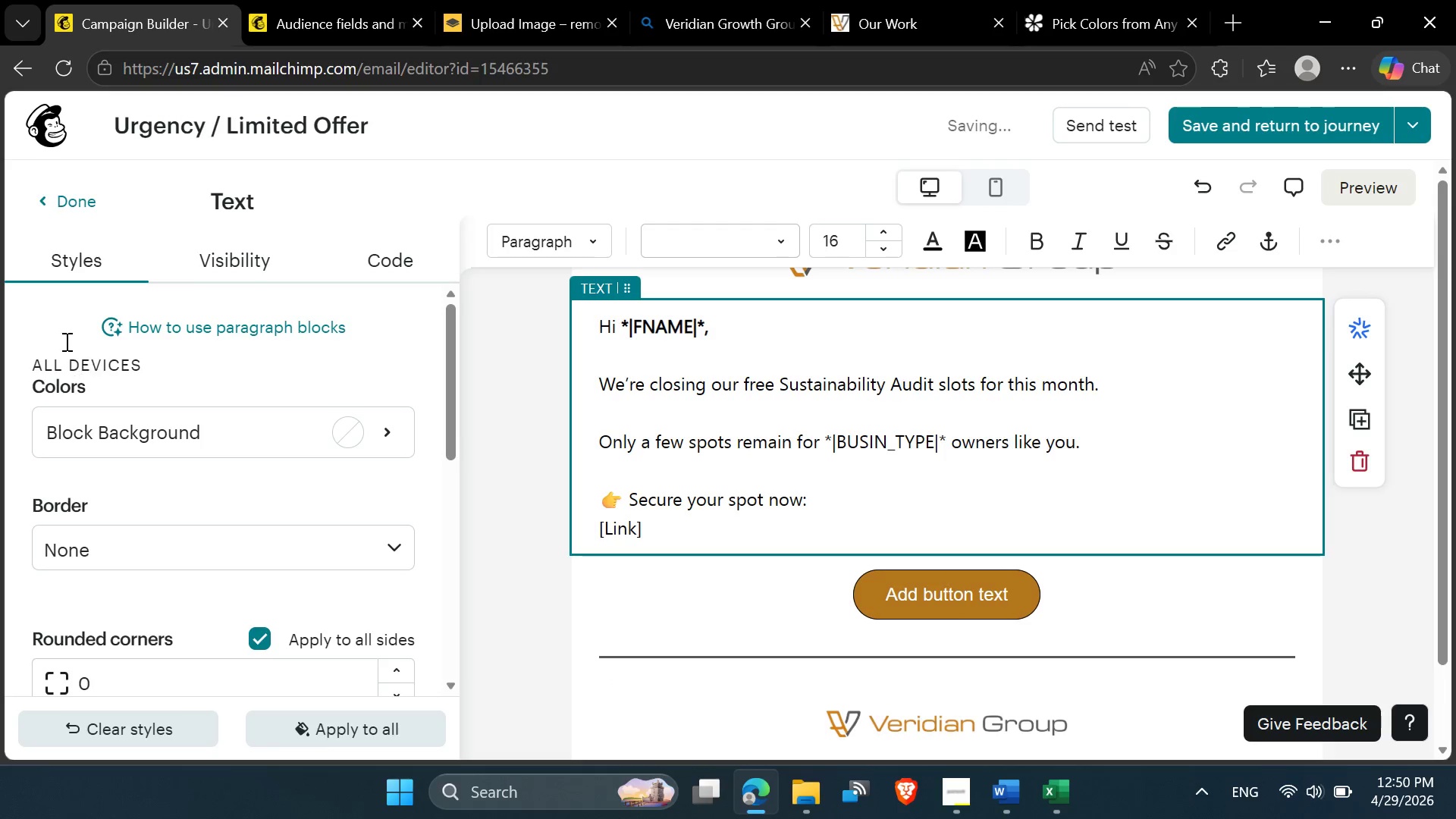 
left_click([59, 197])
 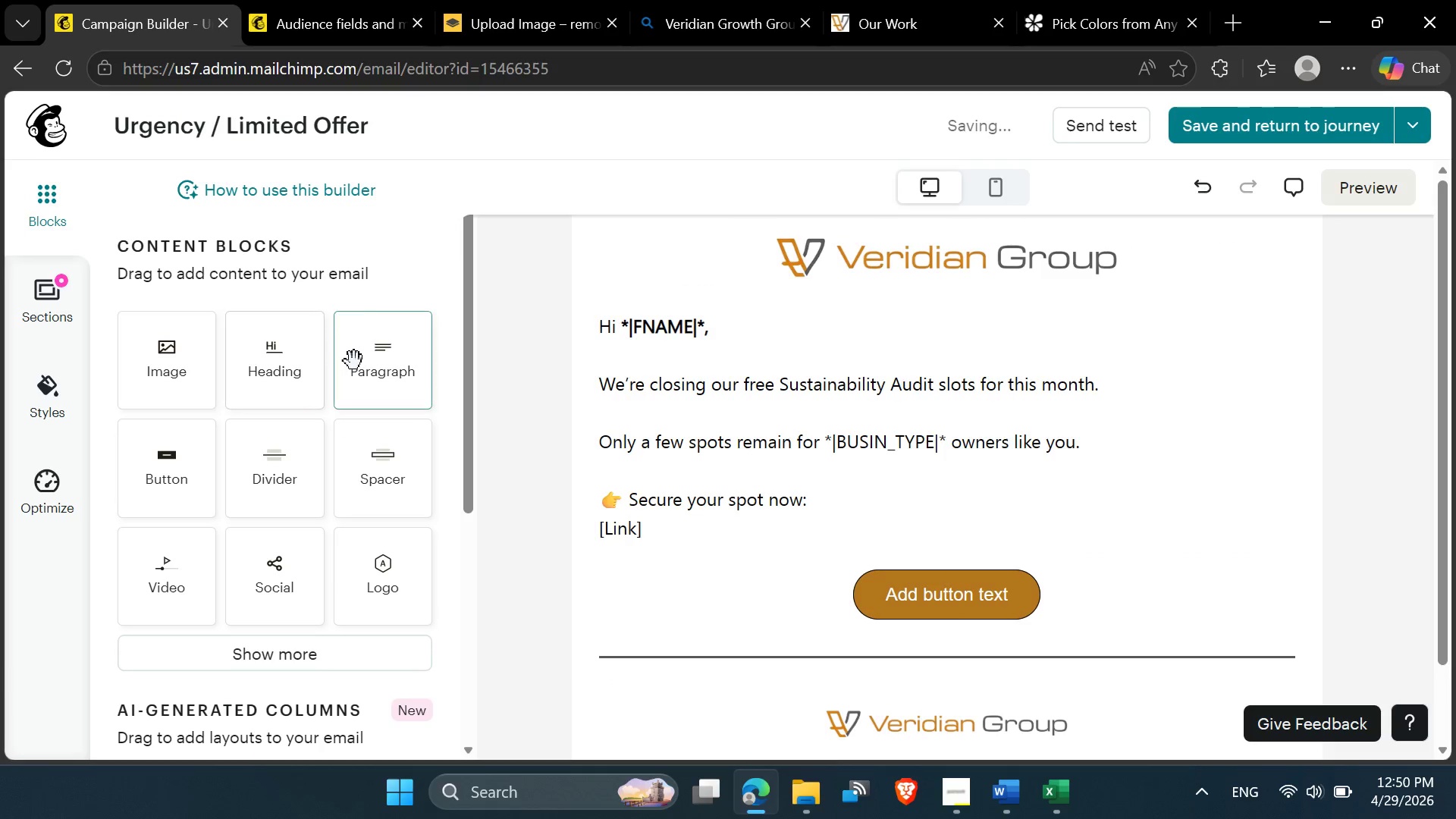 
left_click_drag(start_coordinate=[370, 360], to_coordinate=[849, 610])
 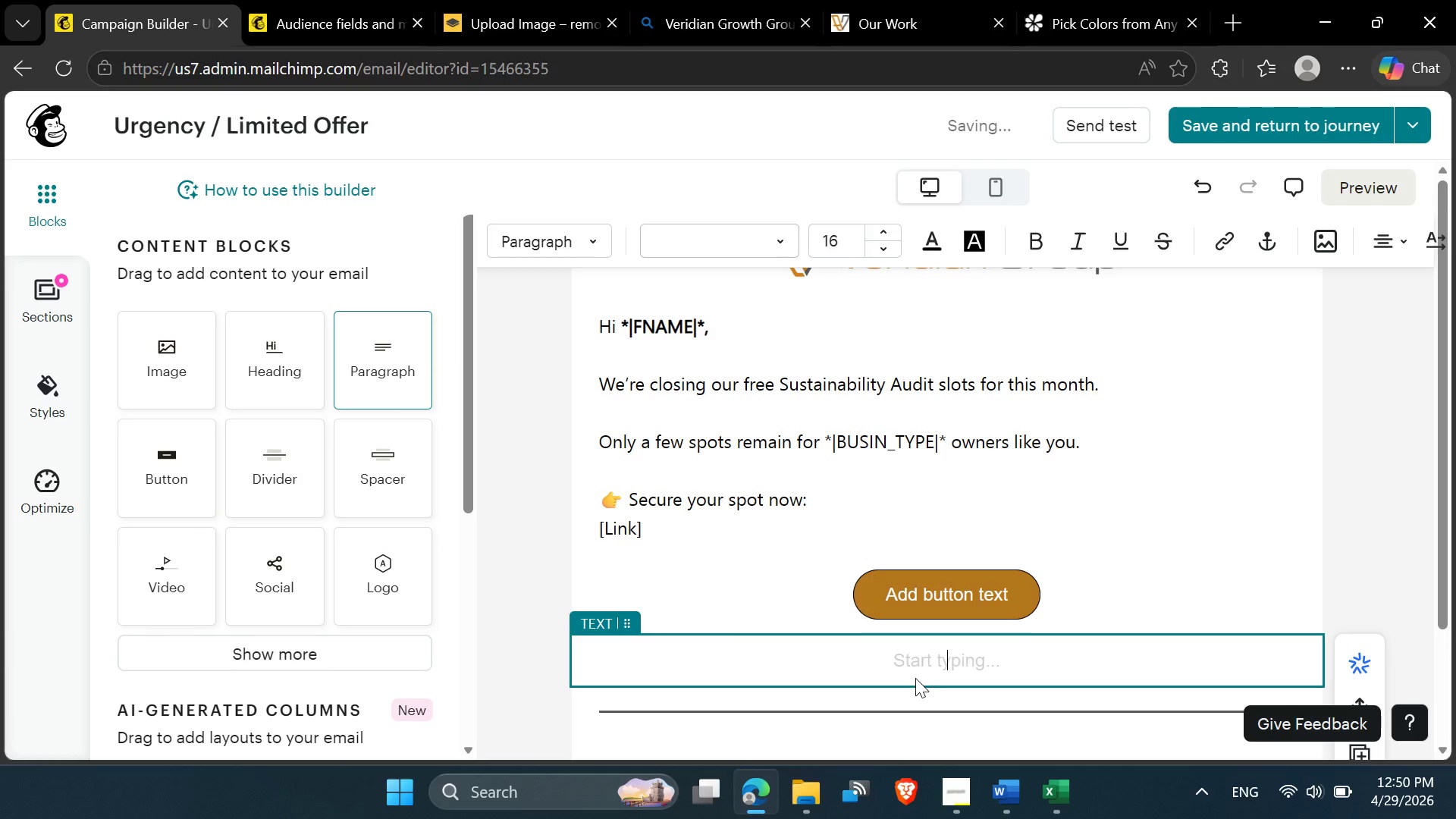 
key(Control+V)
 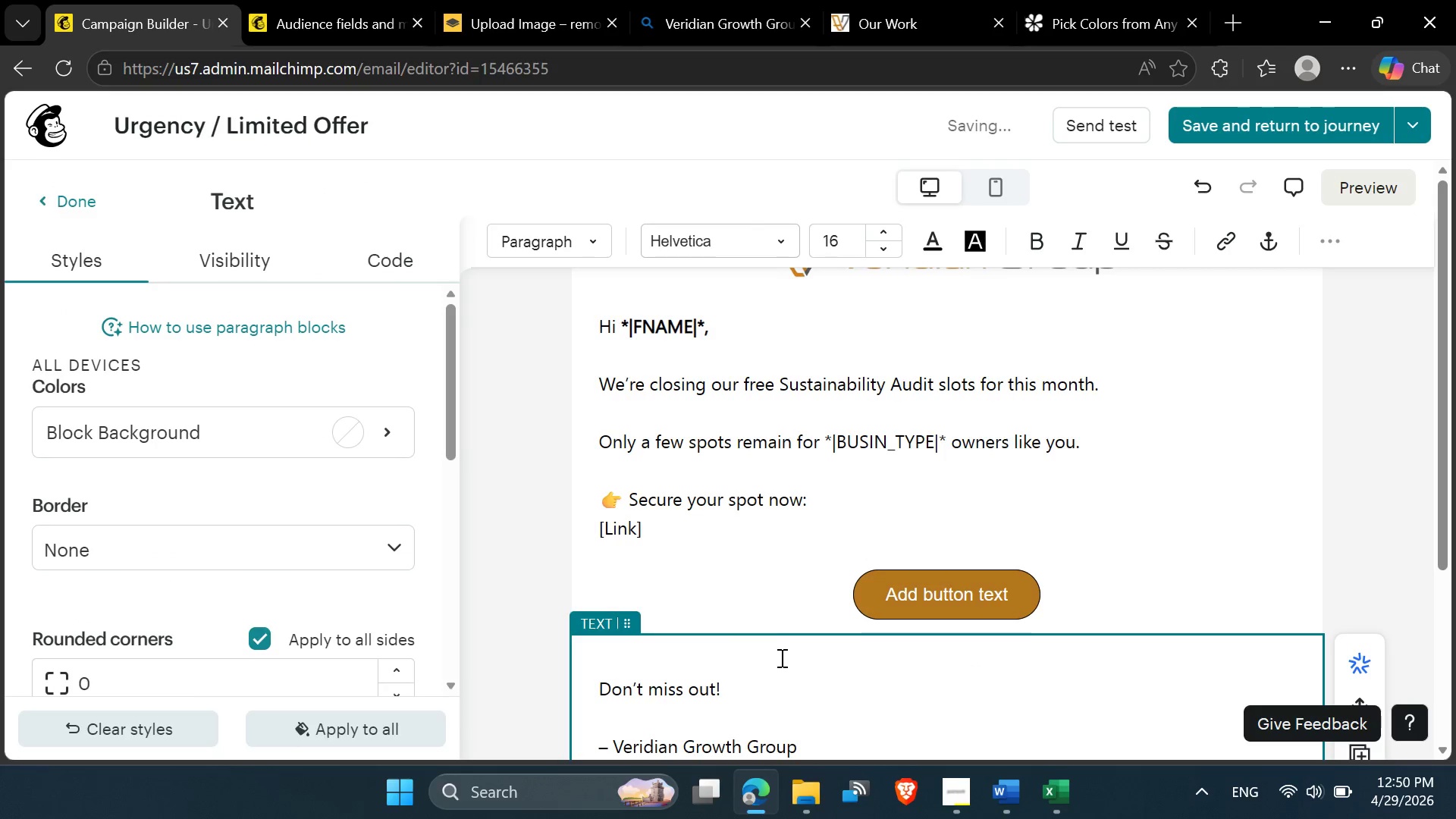 
left_click([683, 643])
 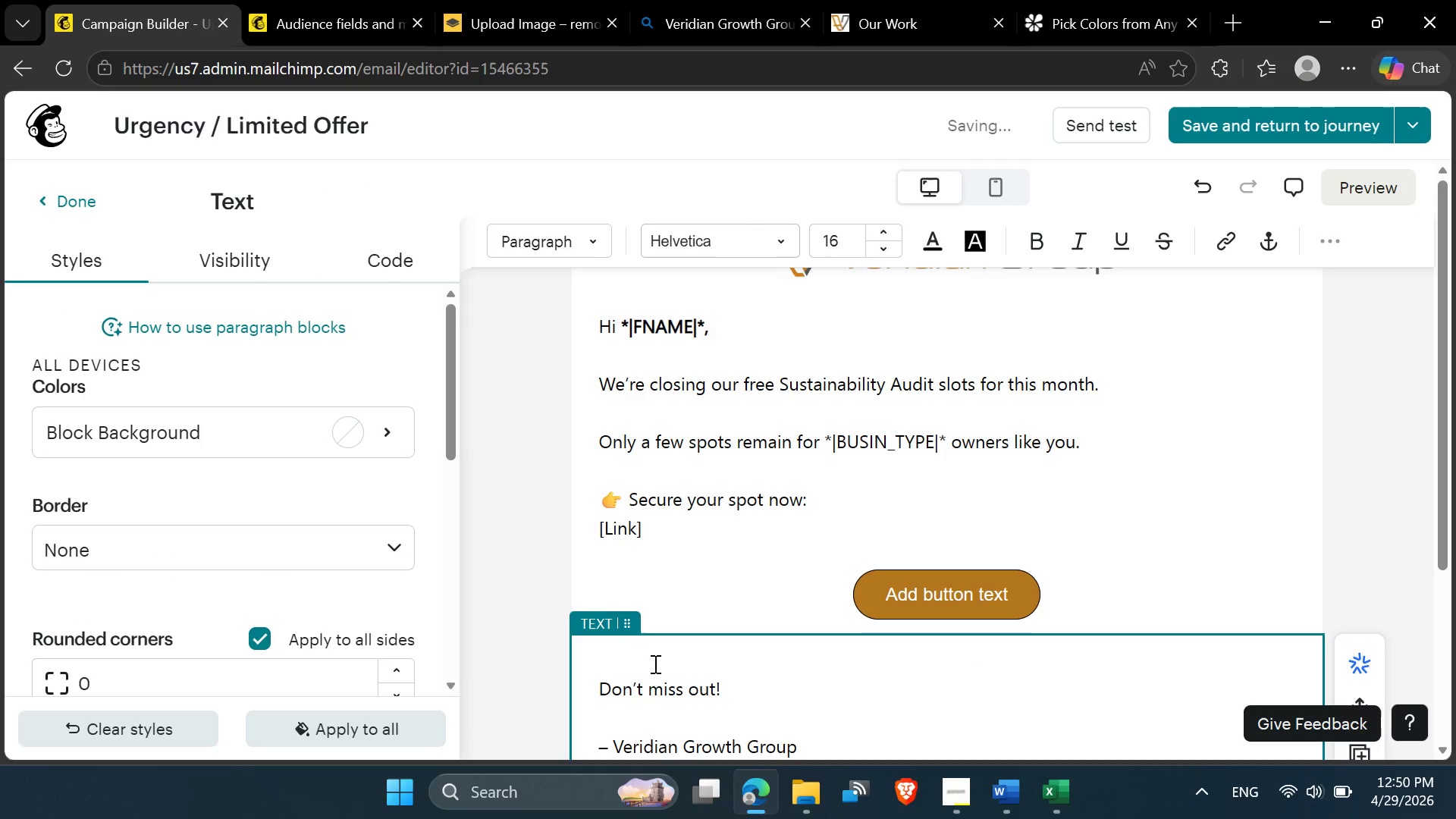 
left_click([651, 664])
 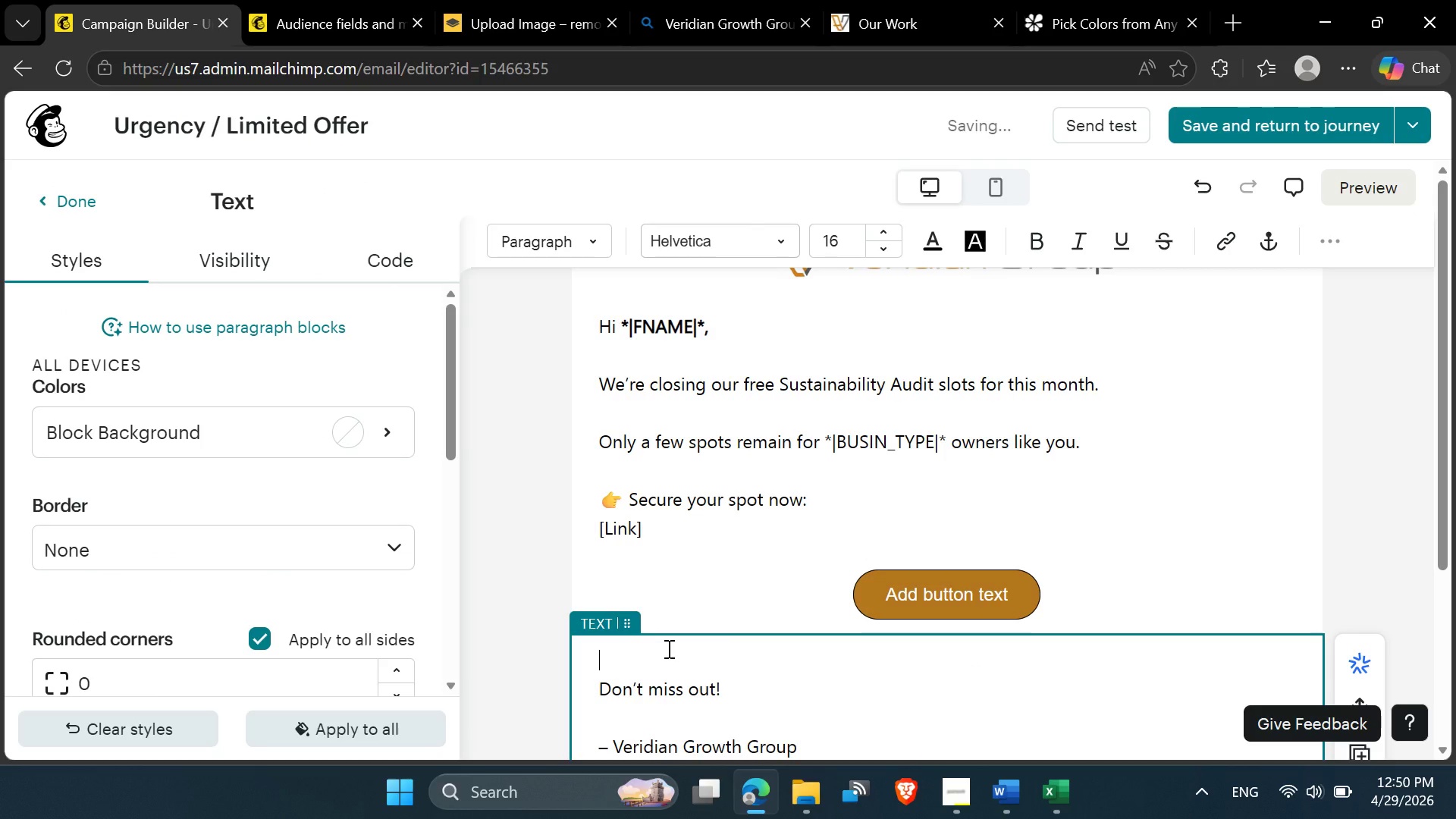 
key(Delete)
 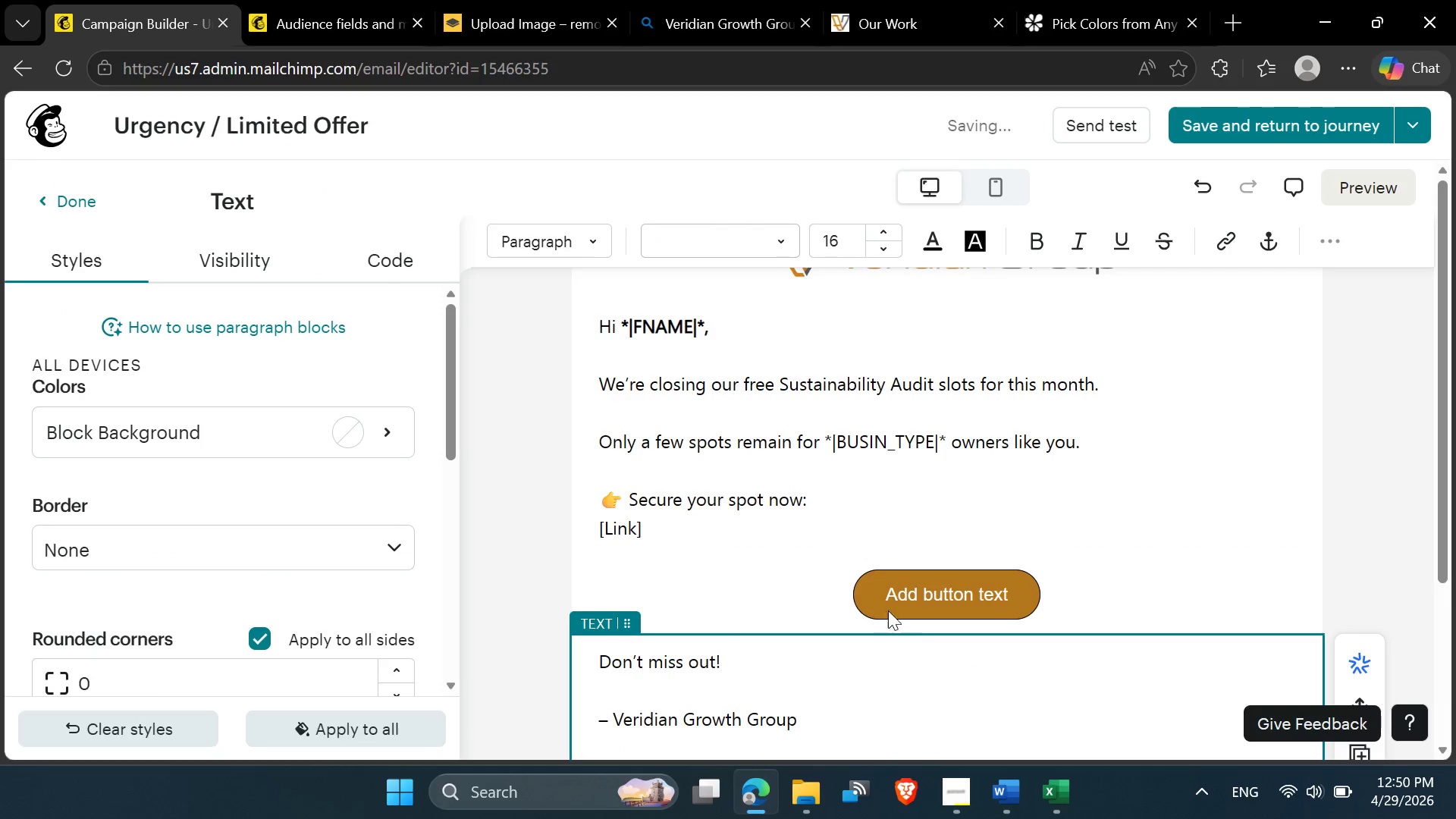 
left_click([679, 518])
 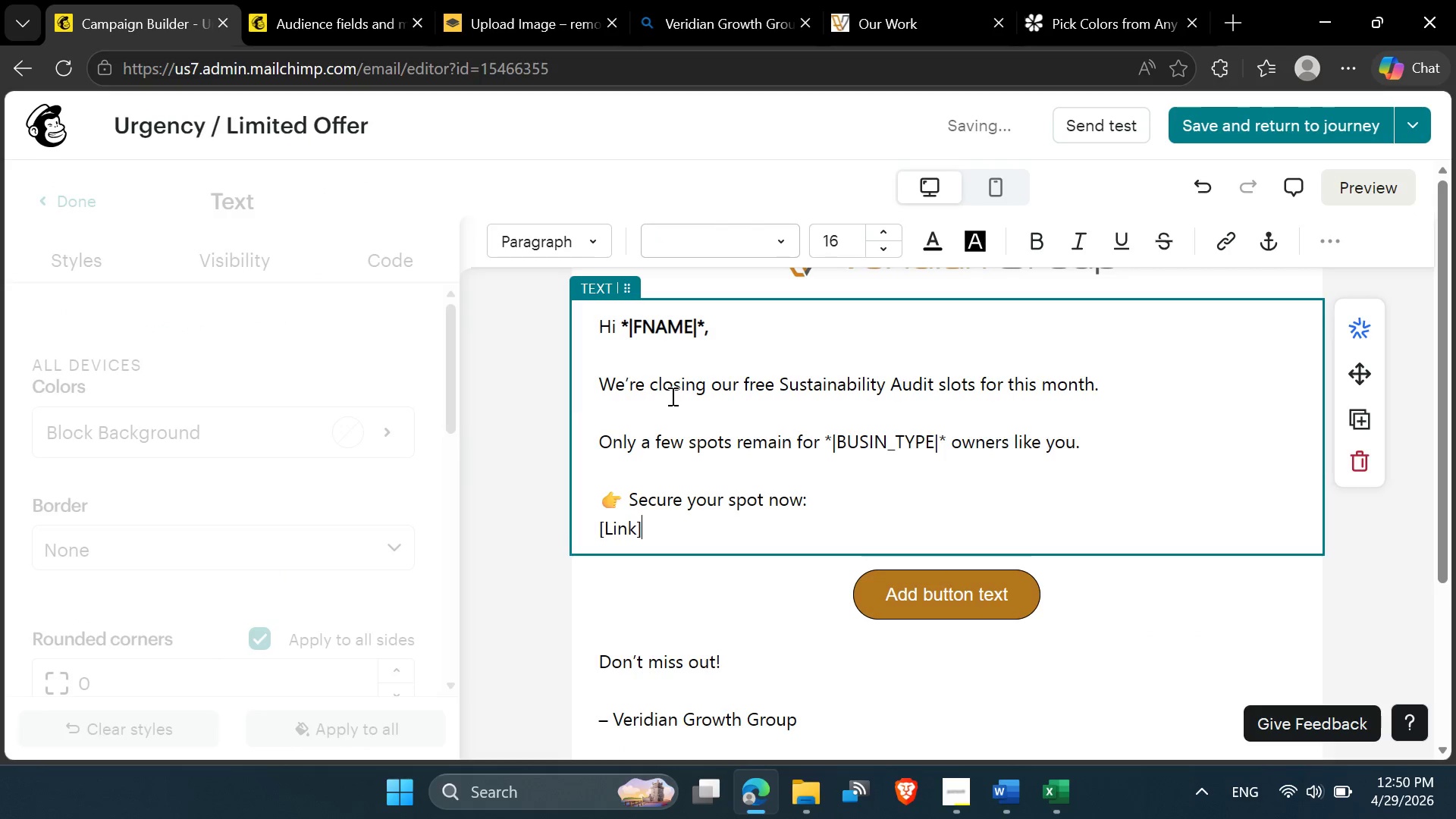 
left_click([671, 396])
 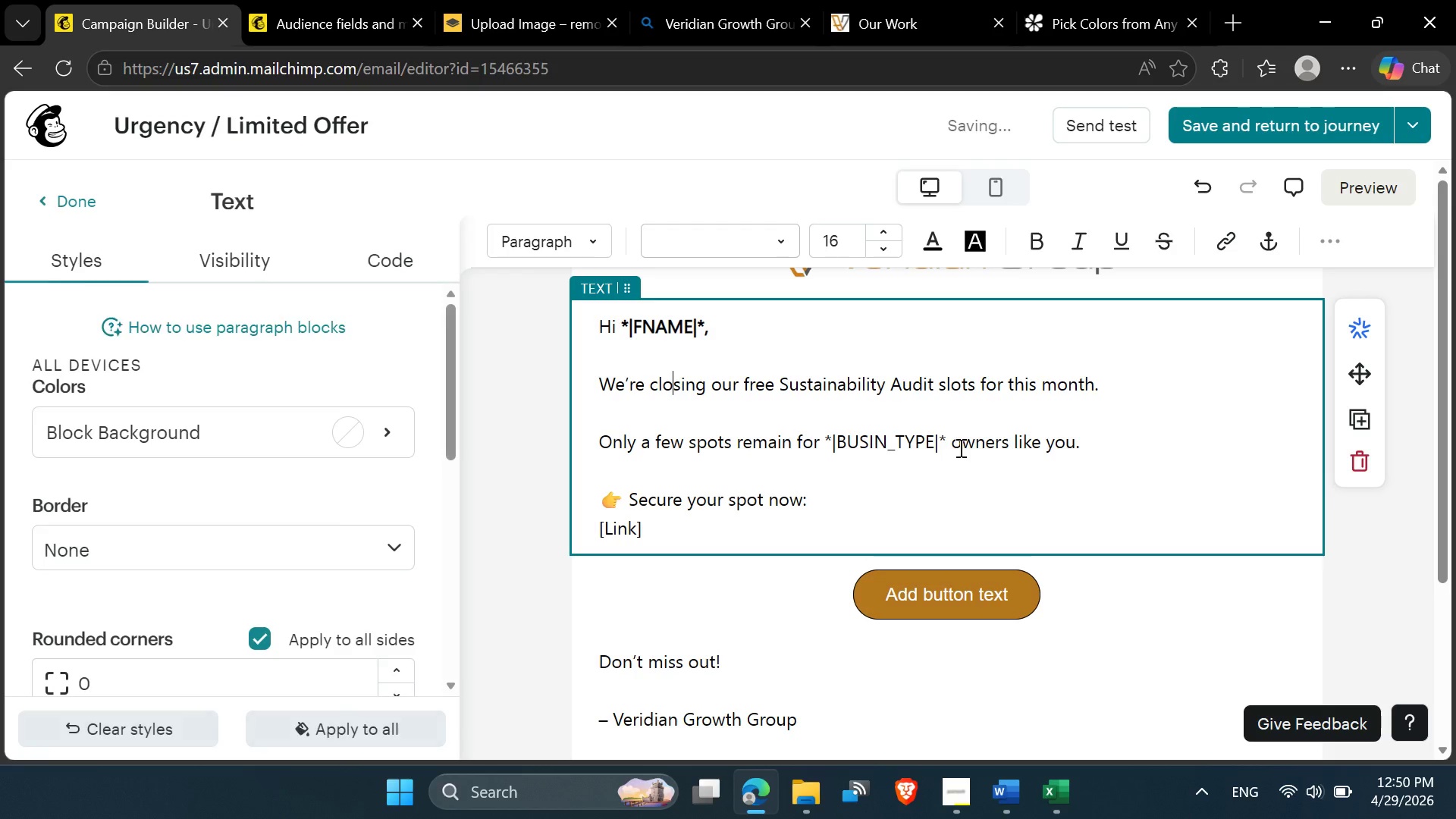 
left_click([943, 470])
 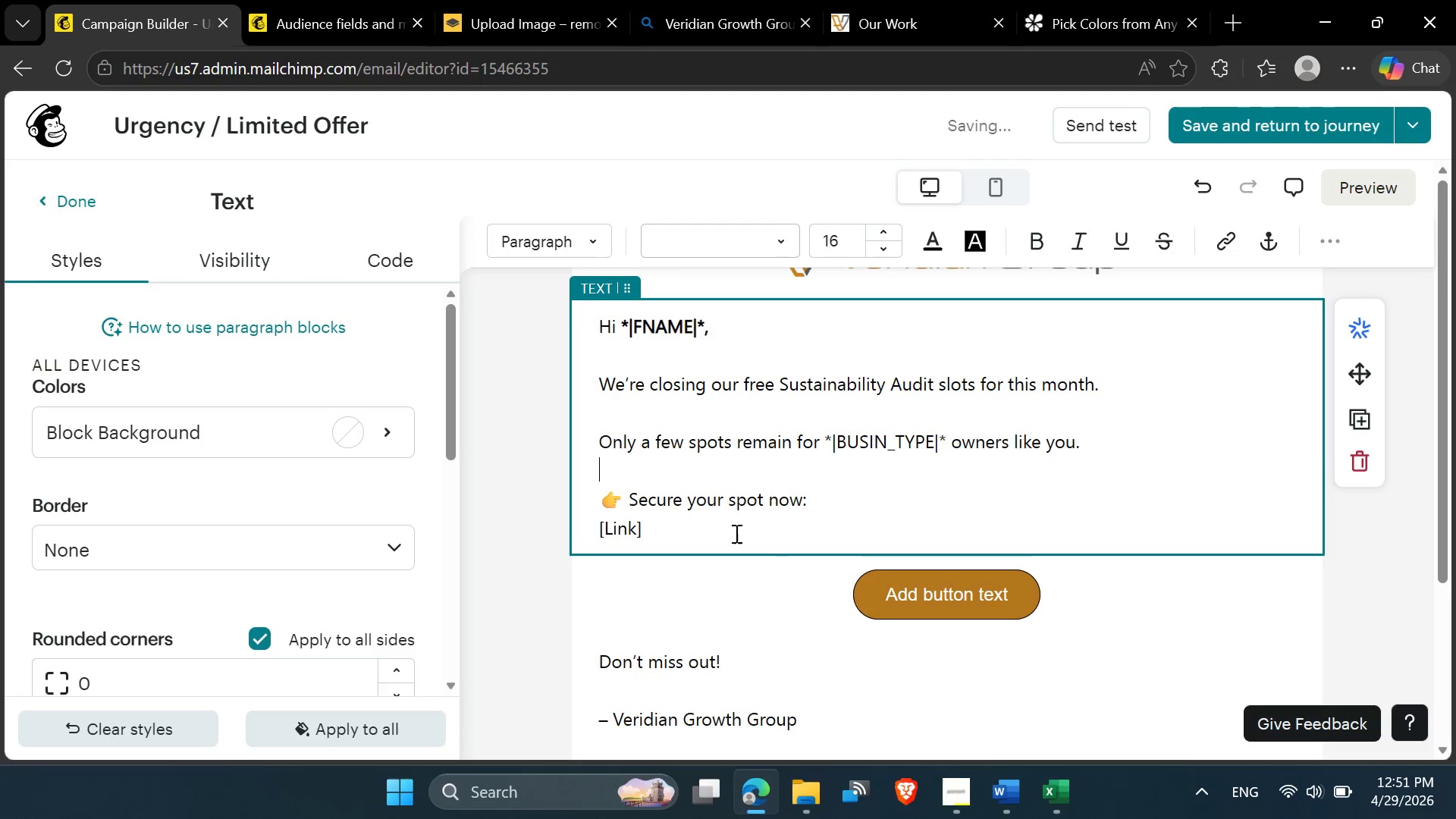 
left_click([682, 519])
 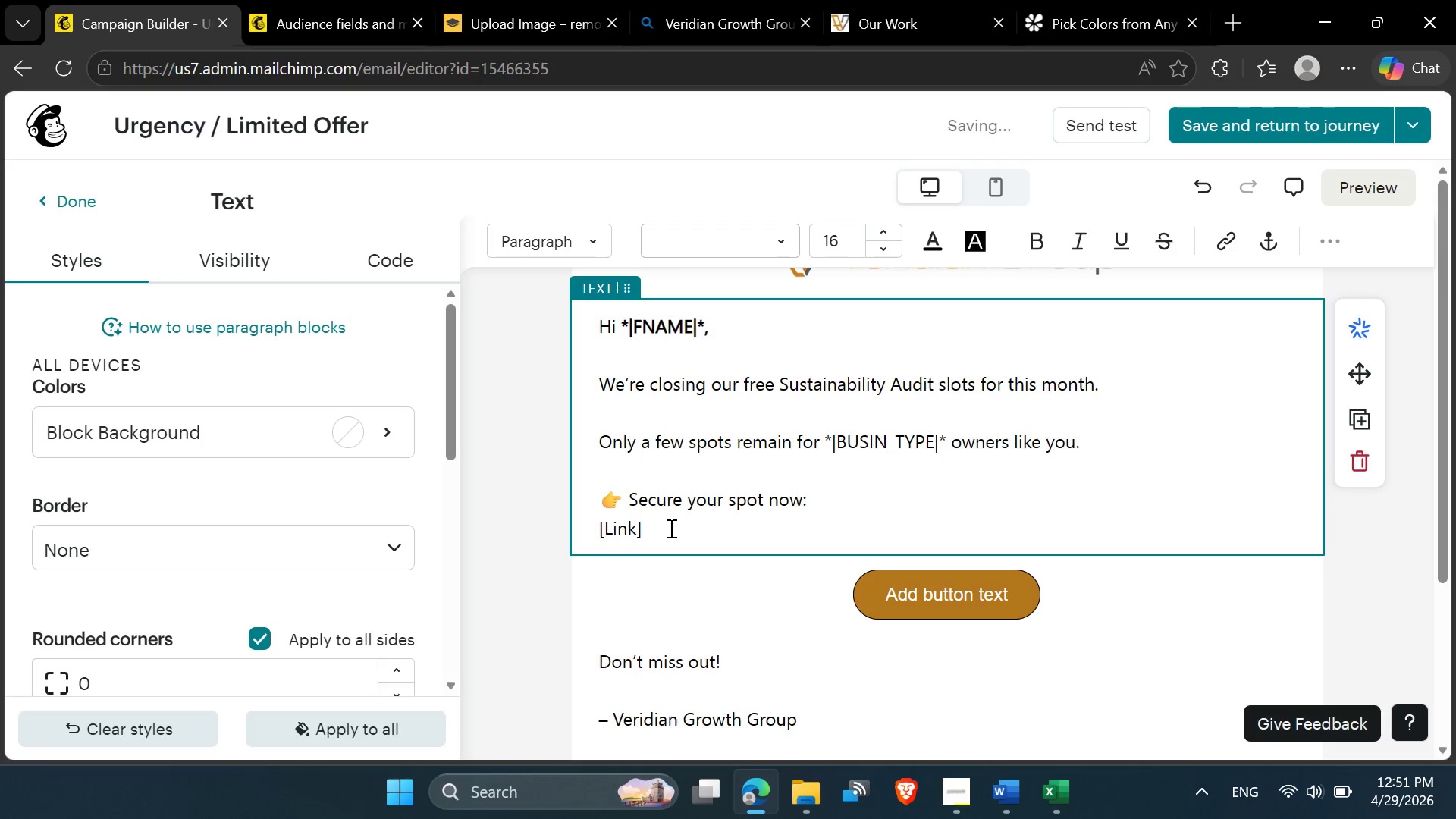 
left_click_drag(start_coordinate=[670, 528], to_coordinate=[586, 529])
 